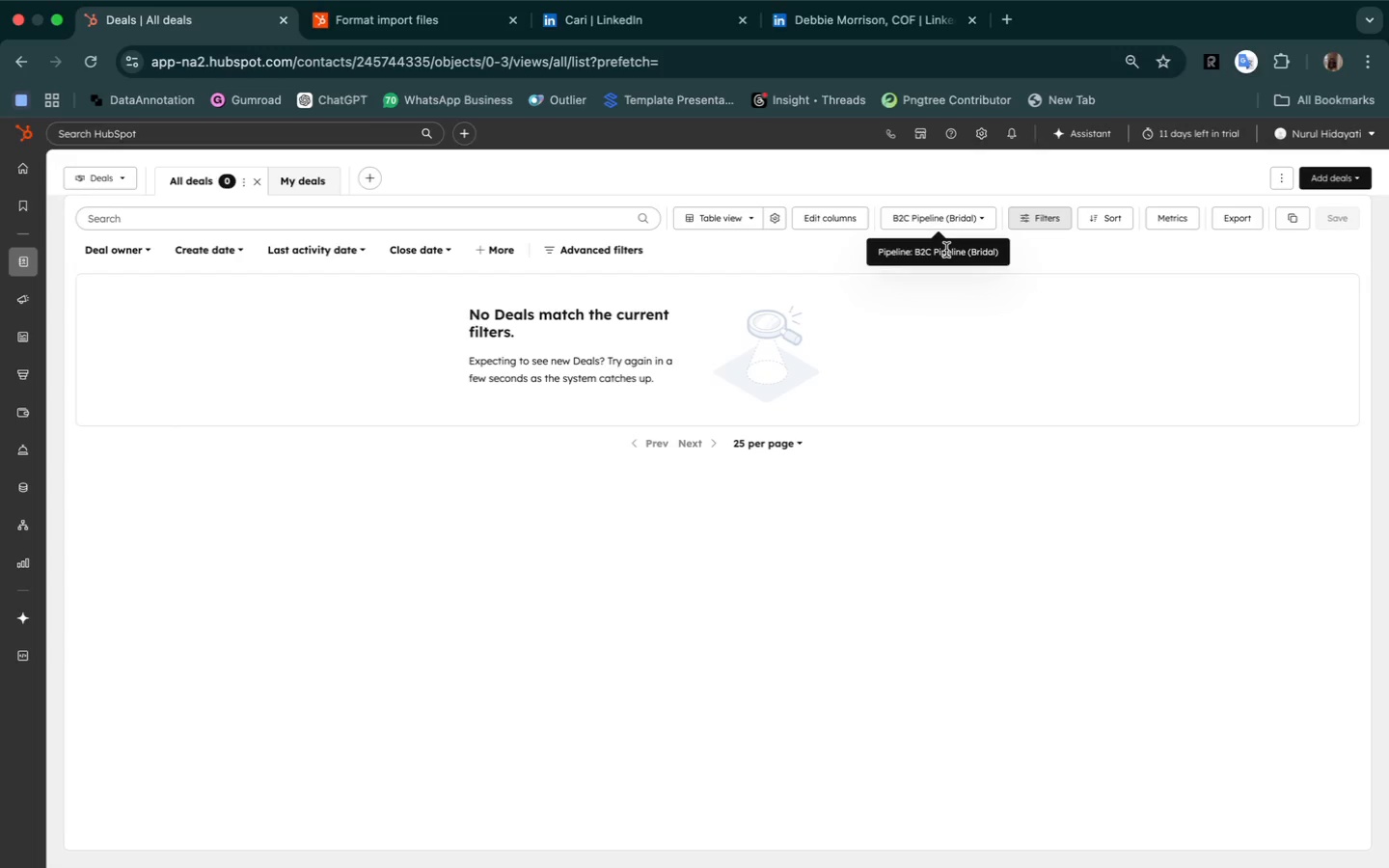 
left_click([946, 250])
 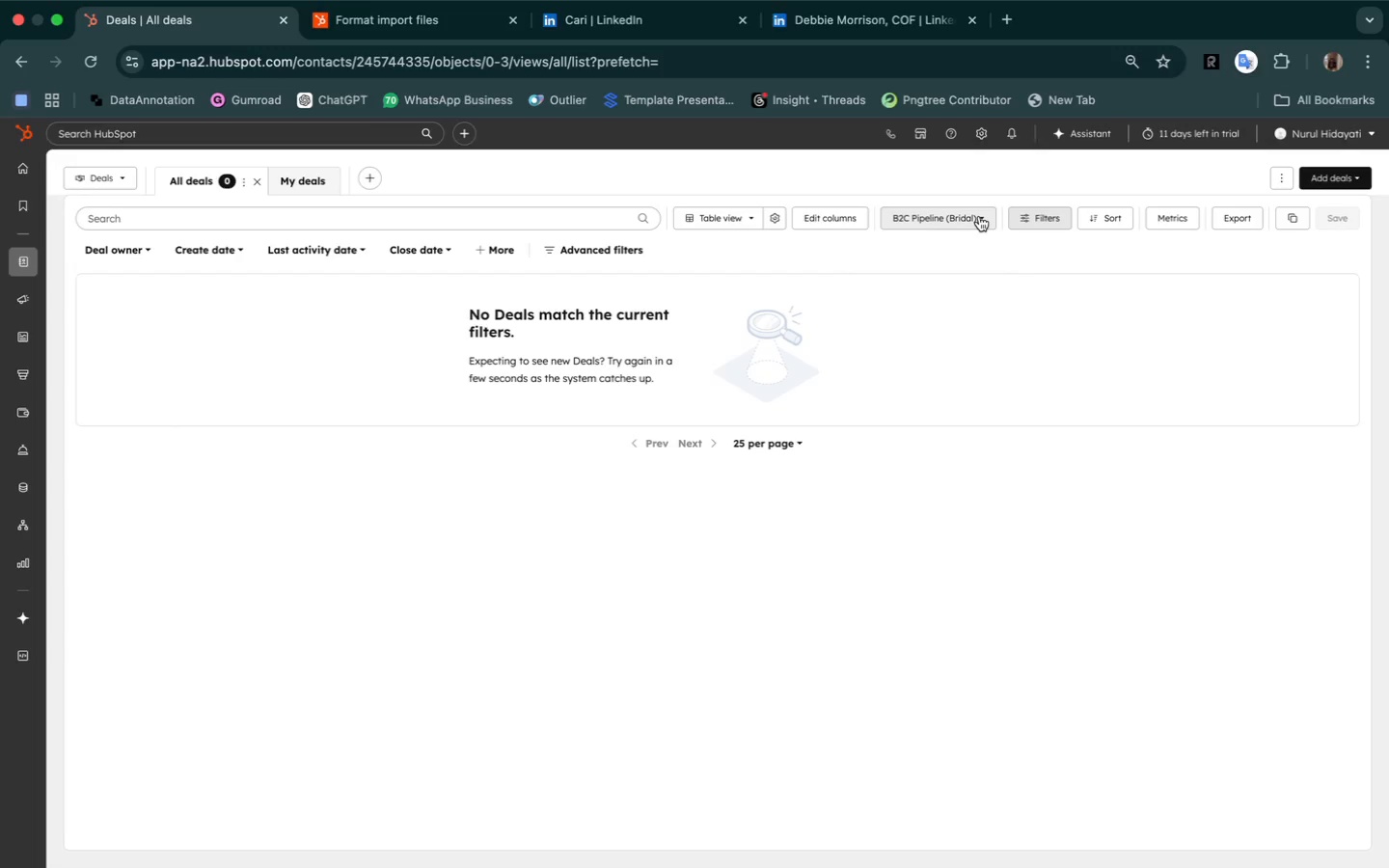 
left_click([979, 216])
 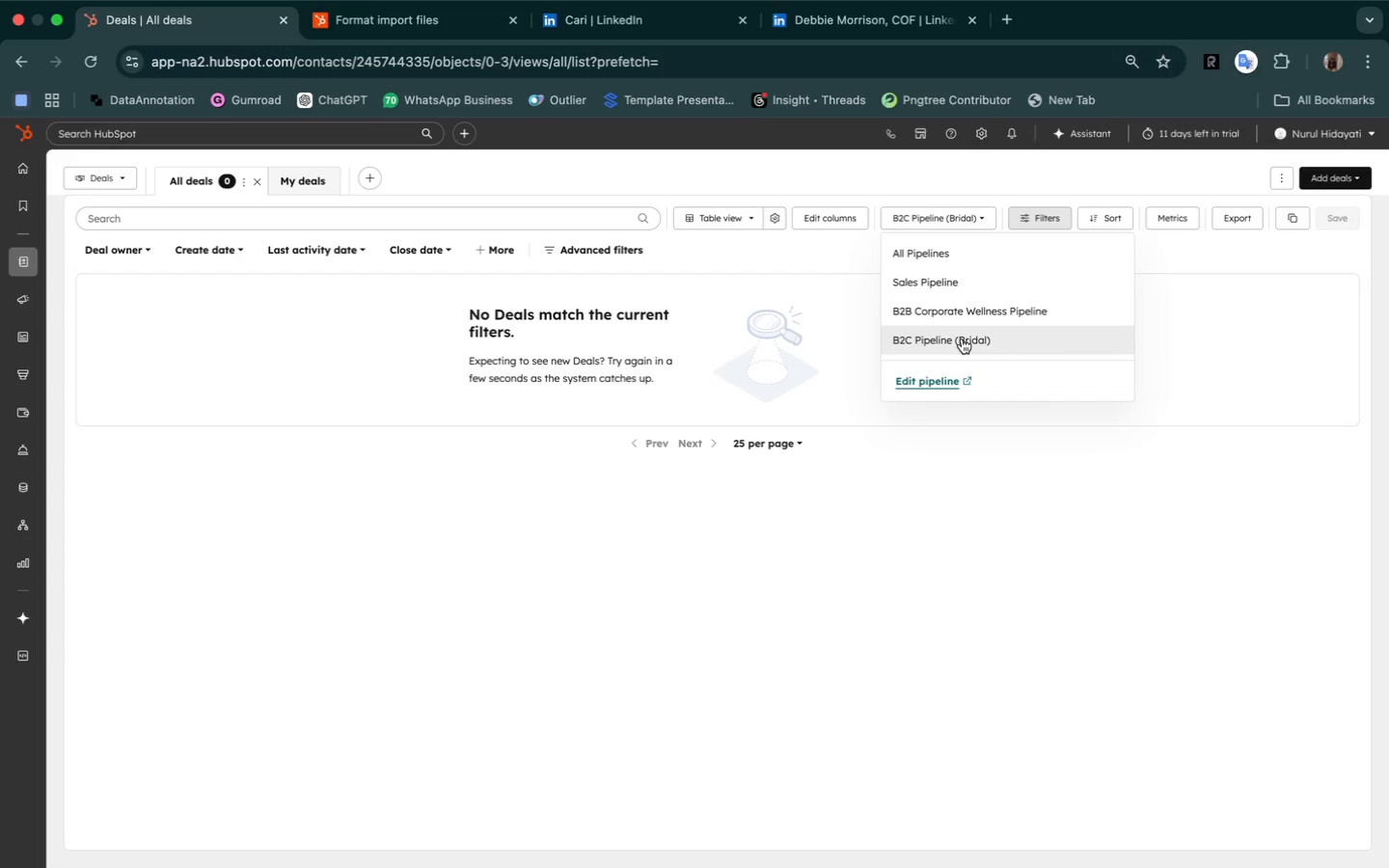 
left_click([964, 339])
 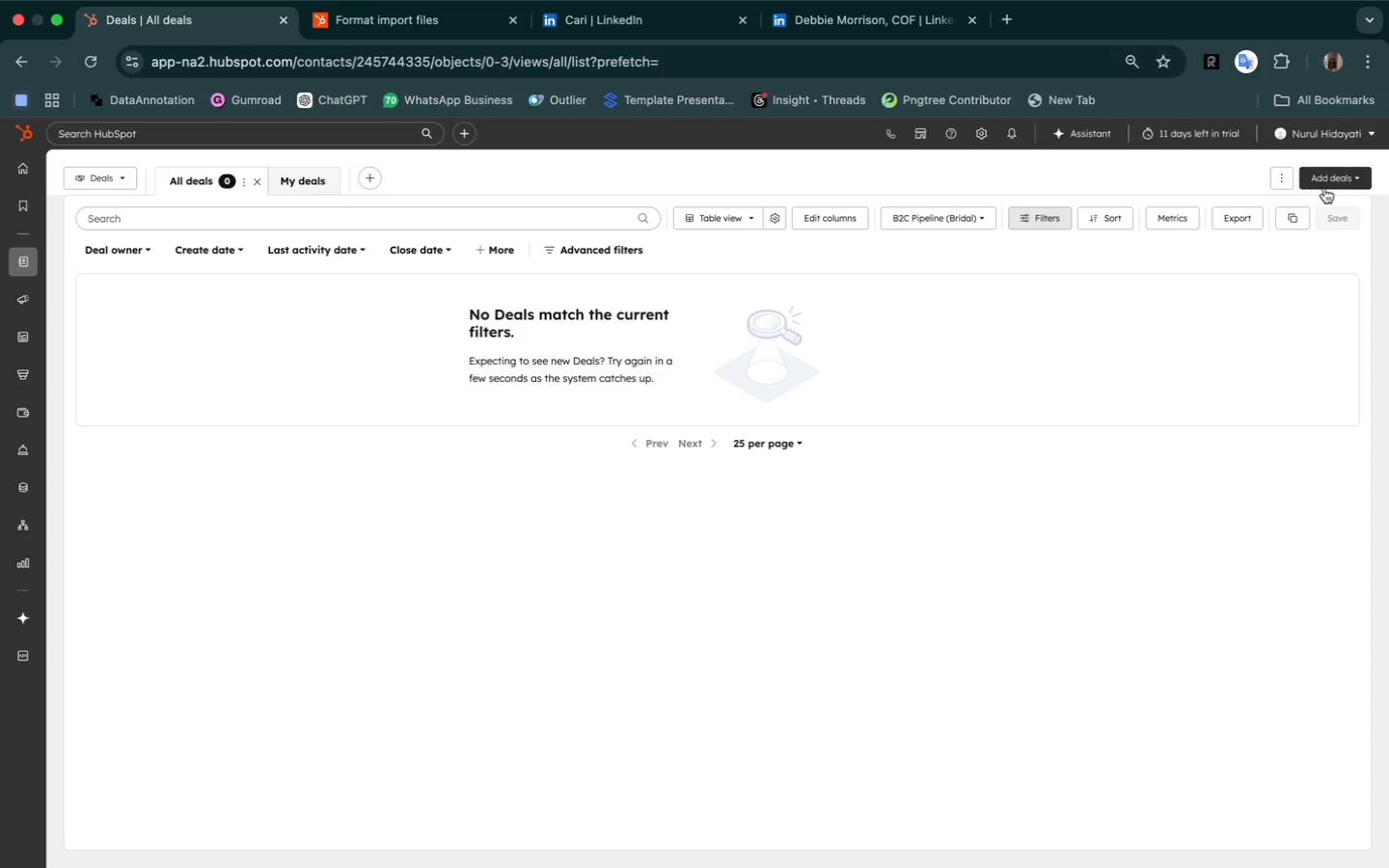 
left_click([1327, 173])
 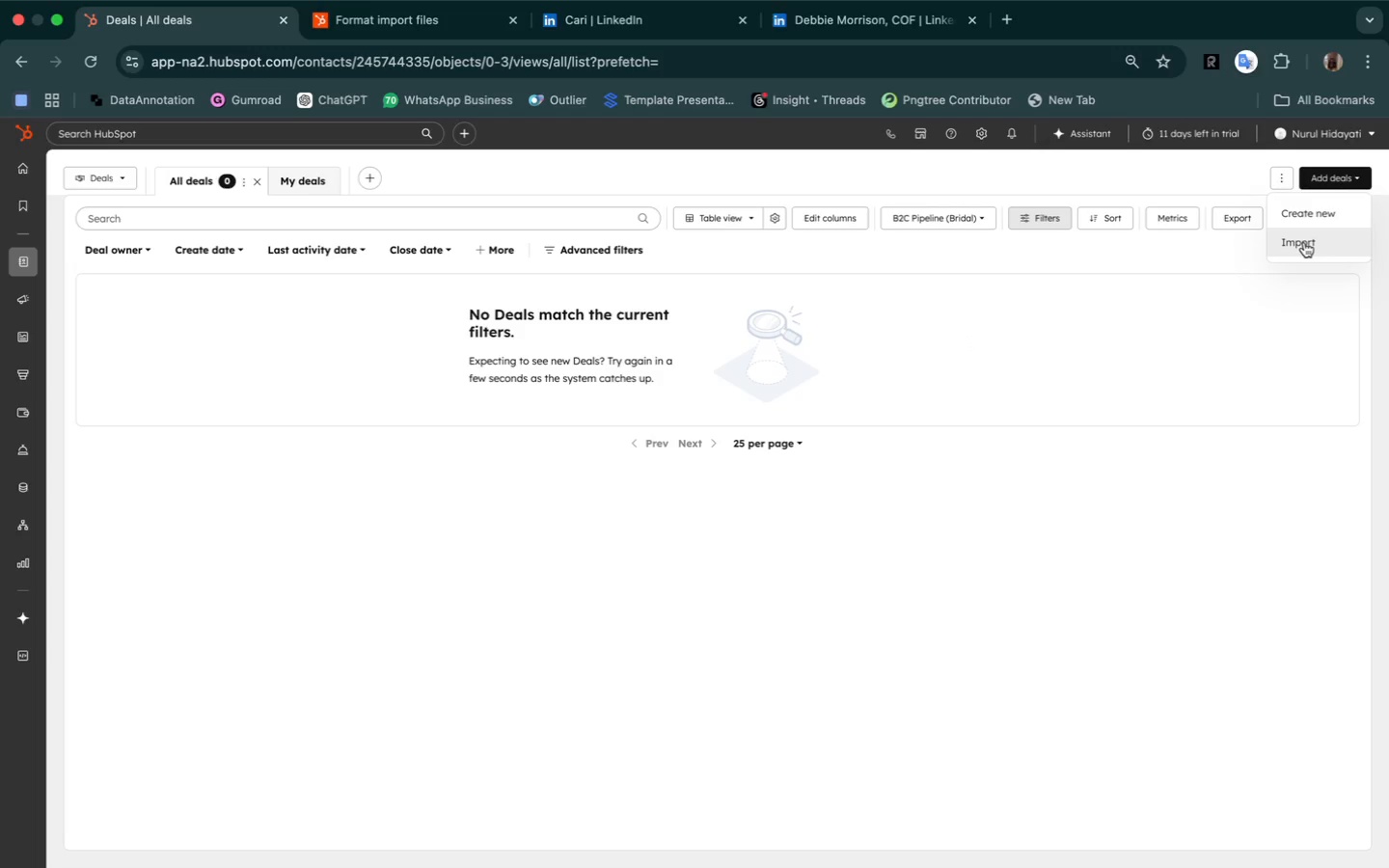 
left_click([1305, 245])
 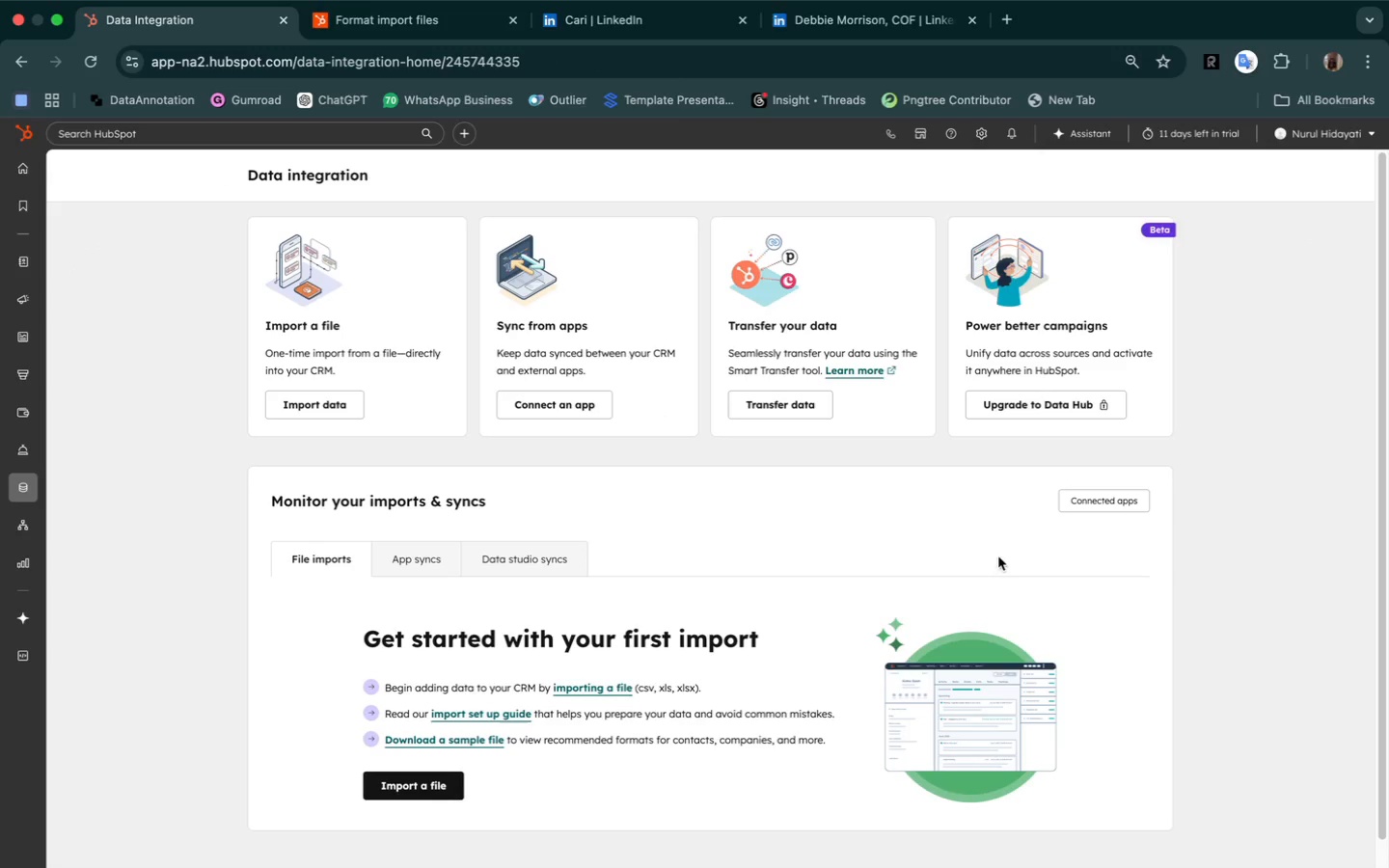 
scroll: coordinate [753, 731], scroll_direction: down, amount: 16.0
 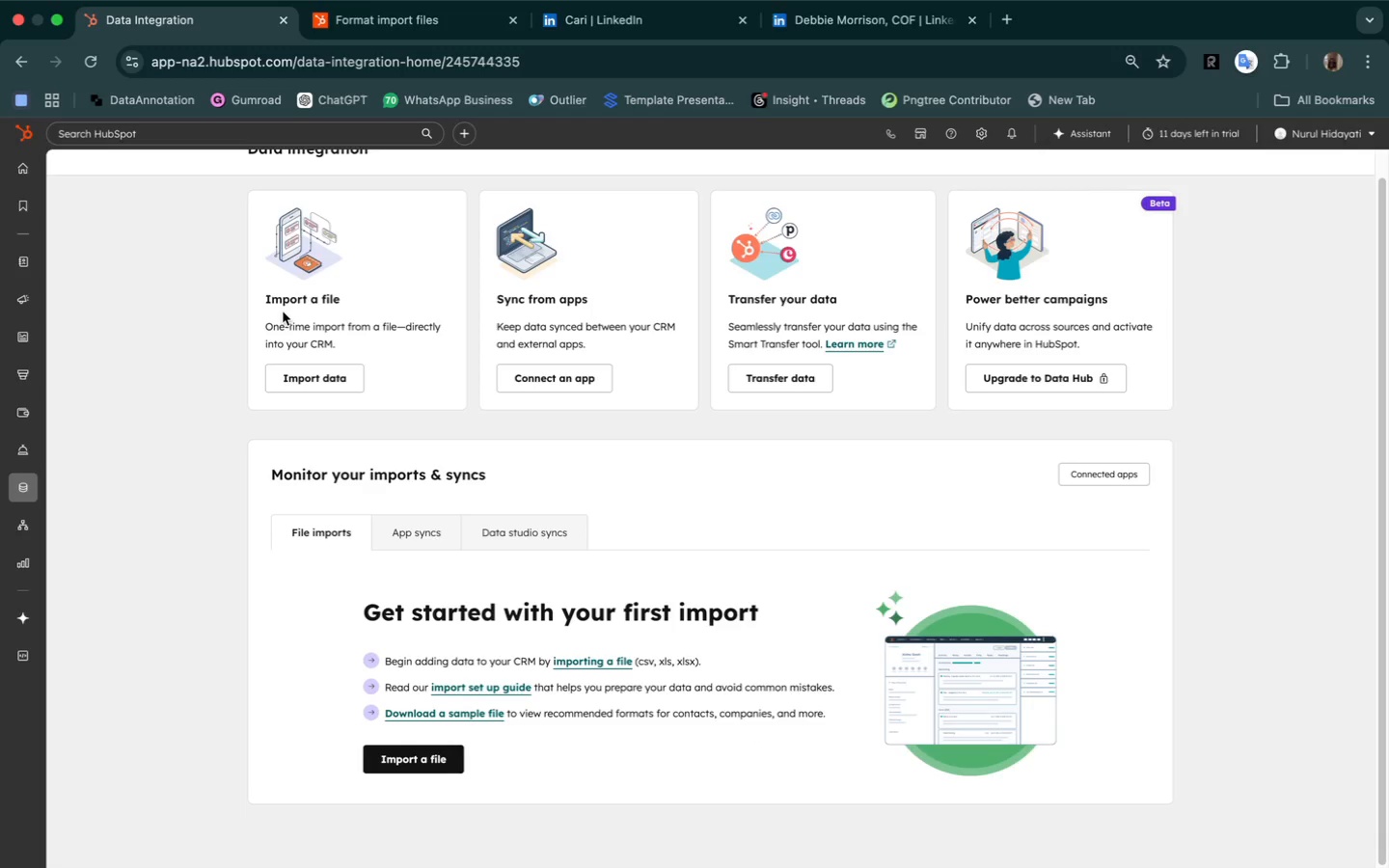 
wait(5.9)
 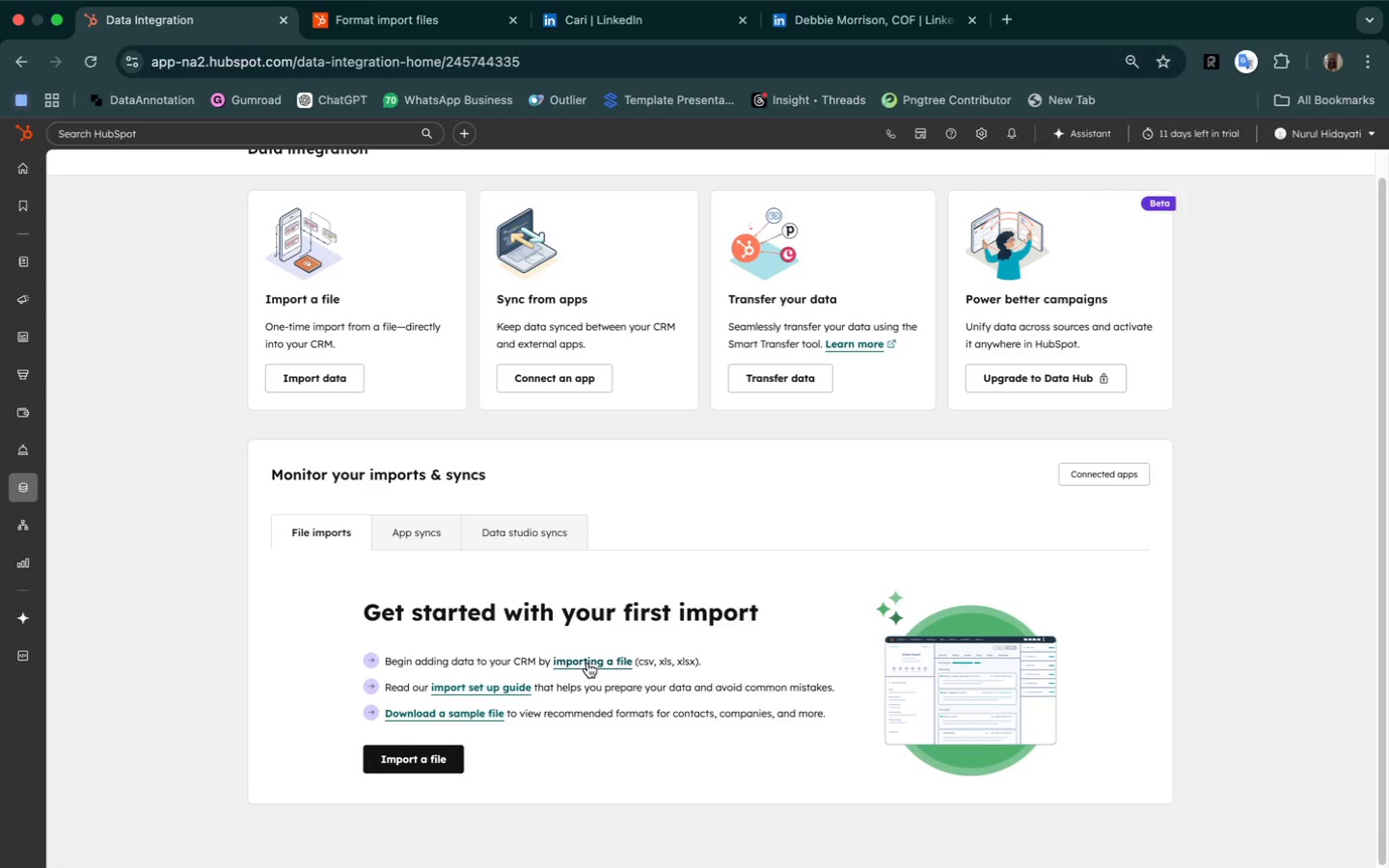 
left_click([340, 376])
 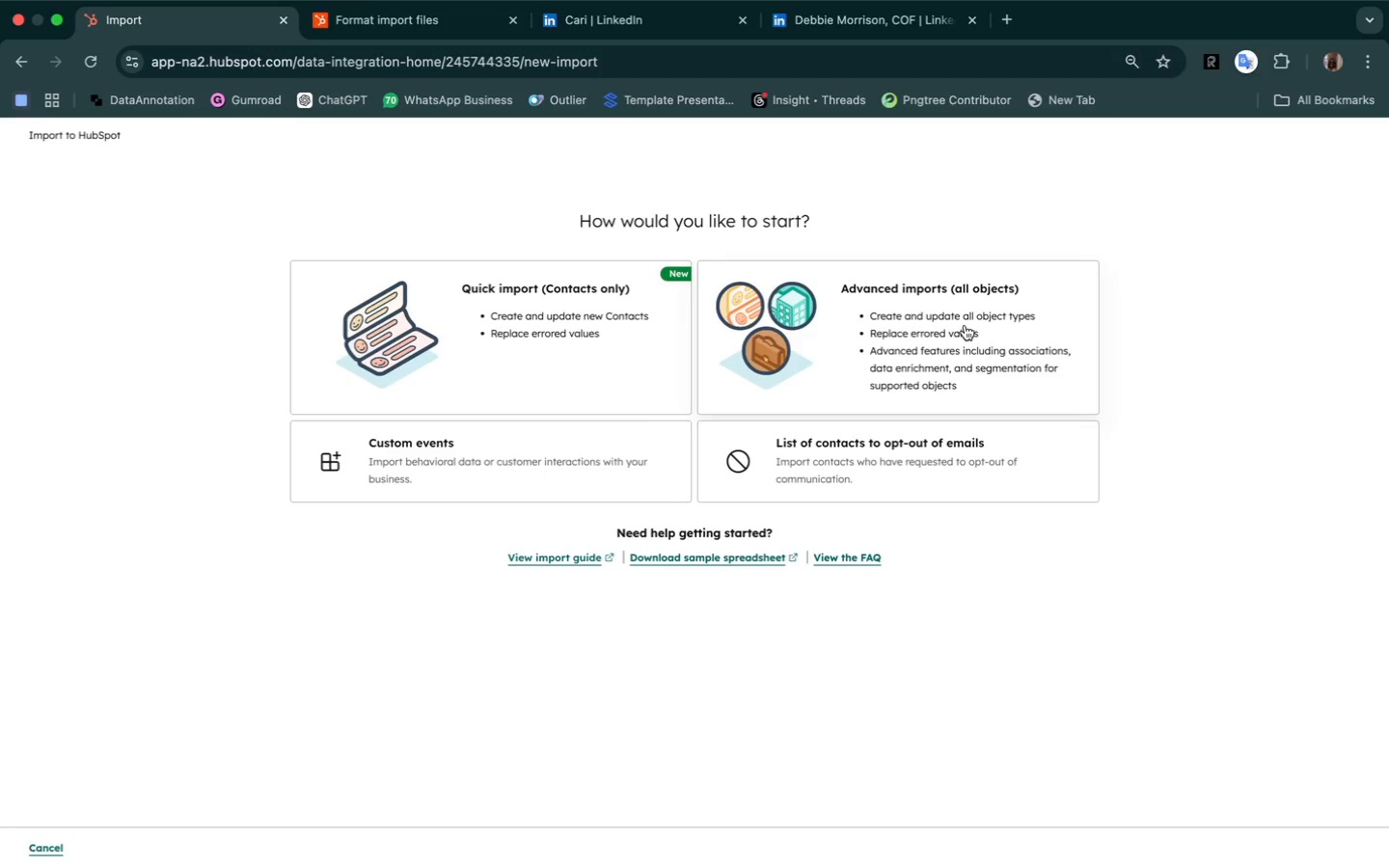 
left_click([942, 285])
 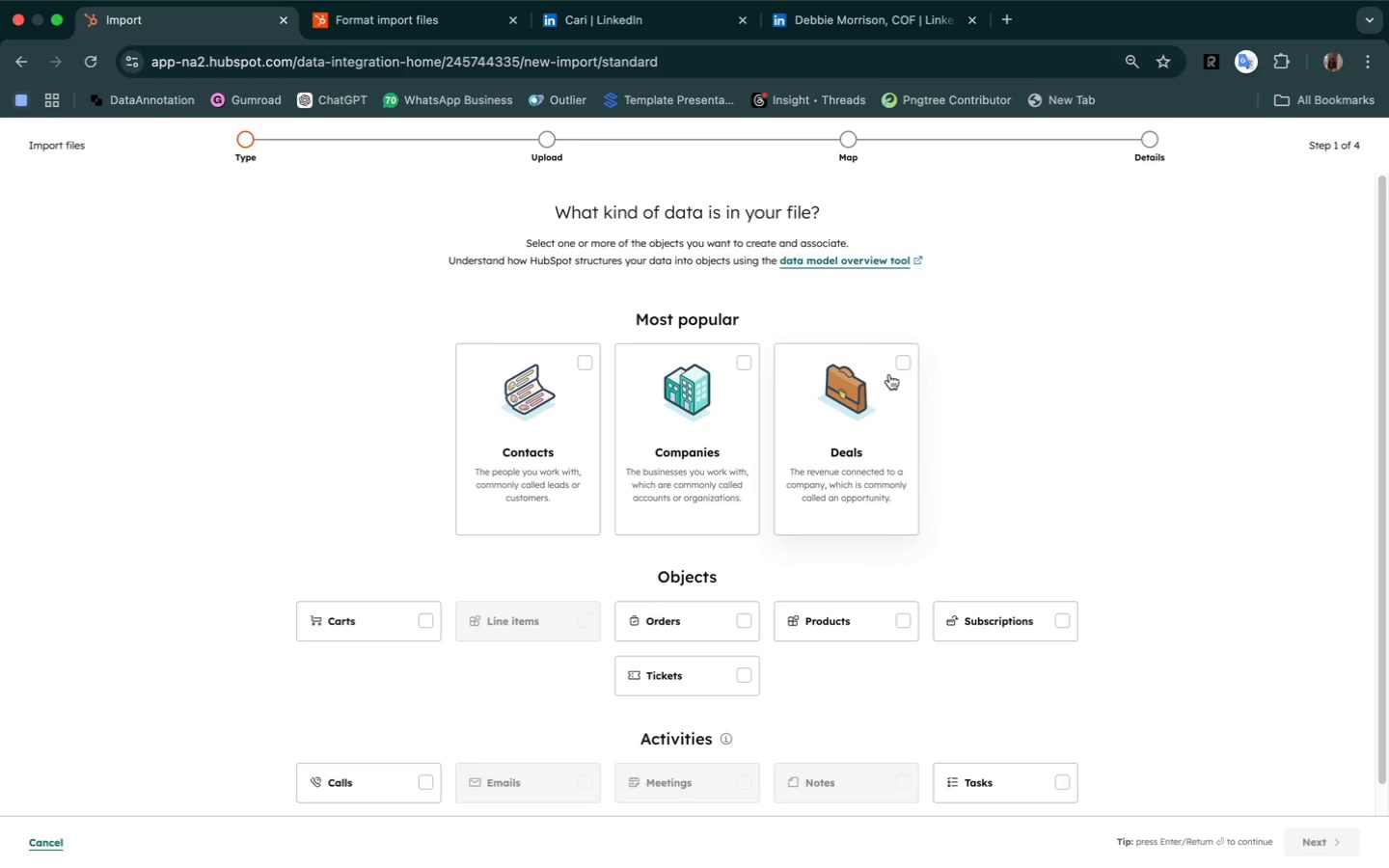 
left_click([903, 364])
 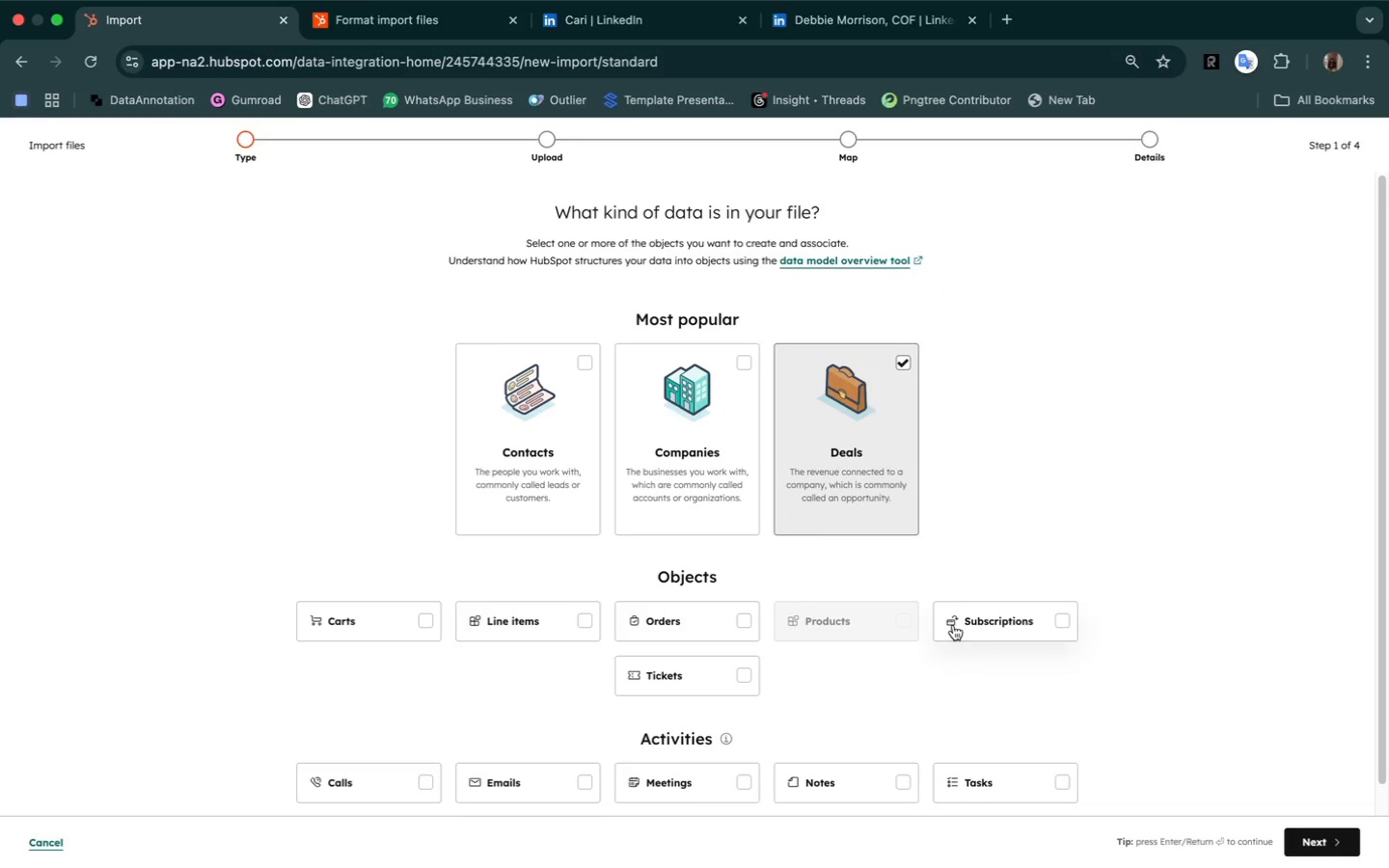 
scroll: coordinate [953, 625], scroll_direction: down, amount: 39.0
 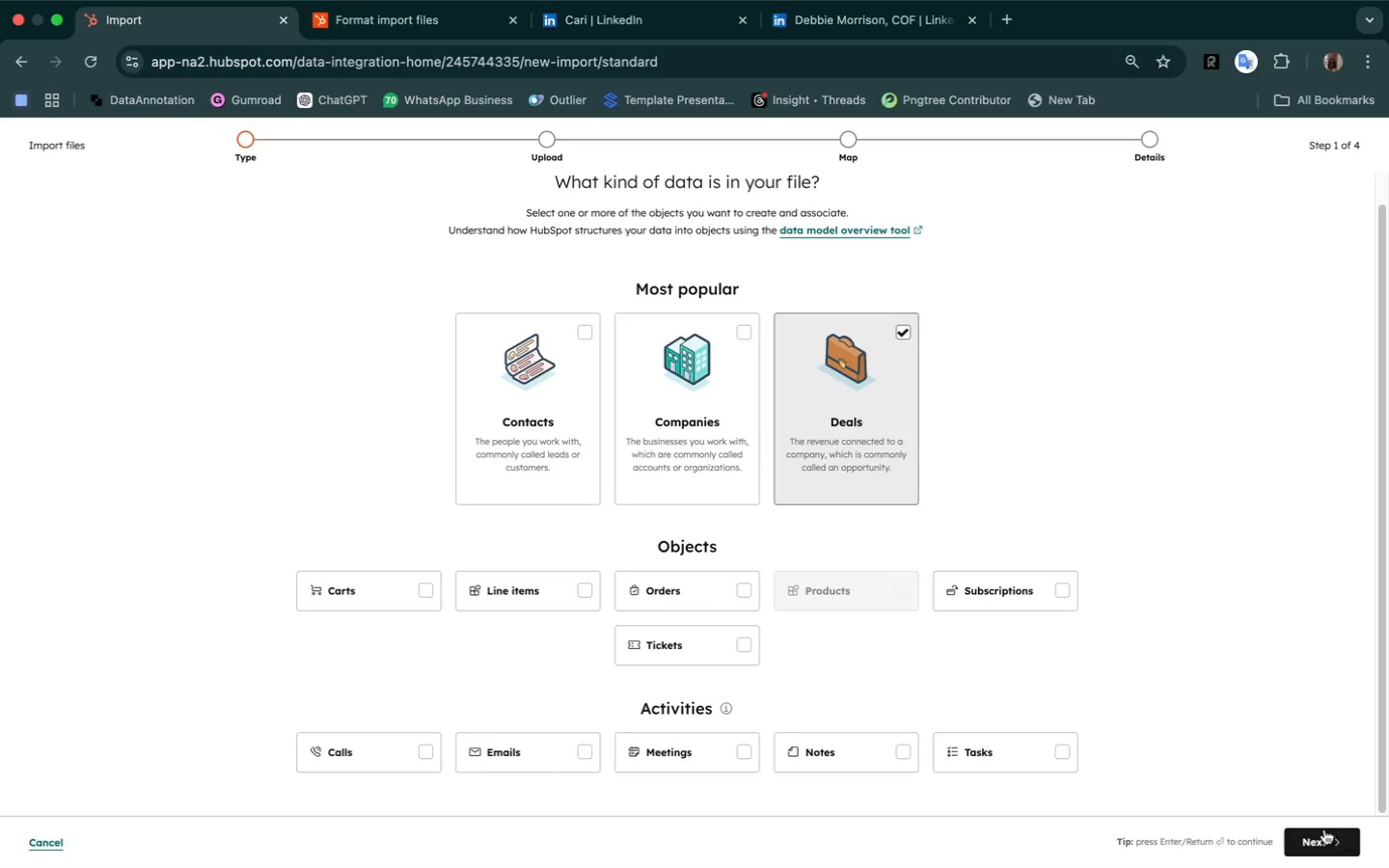 
left_click([1325, 839])
 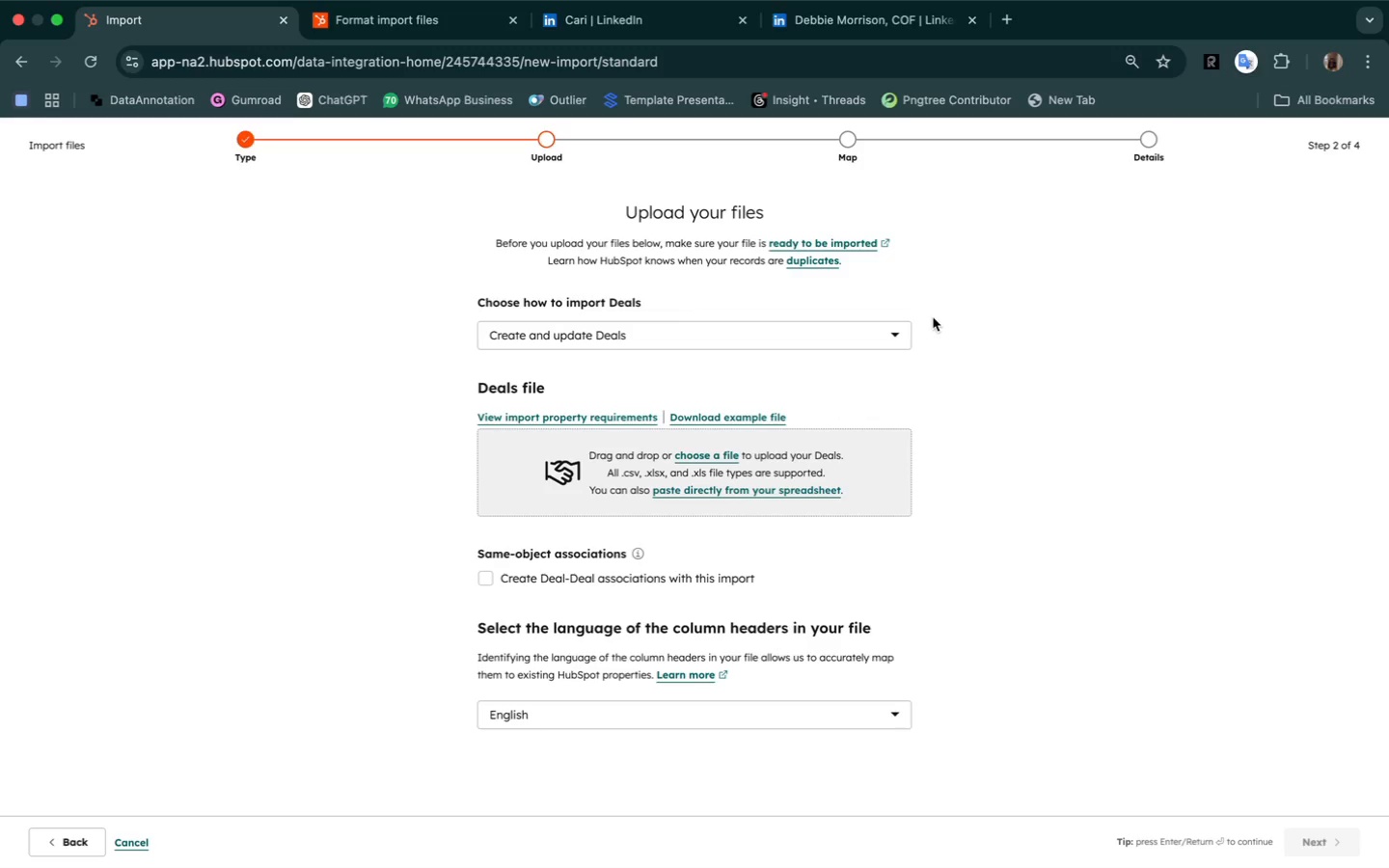 
wait(5.09)
 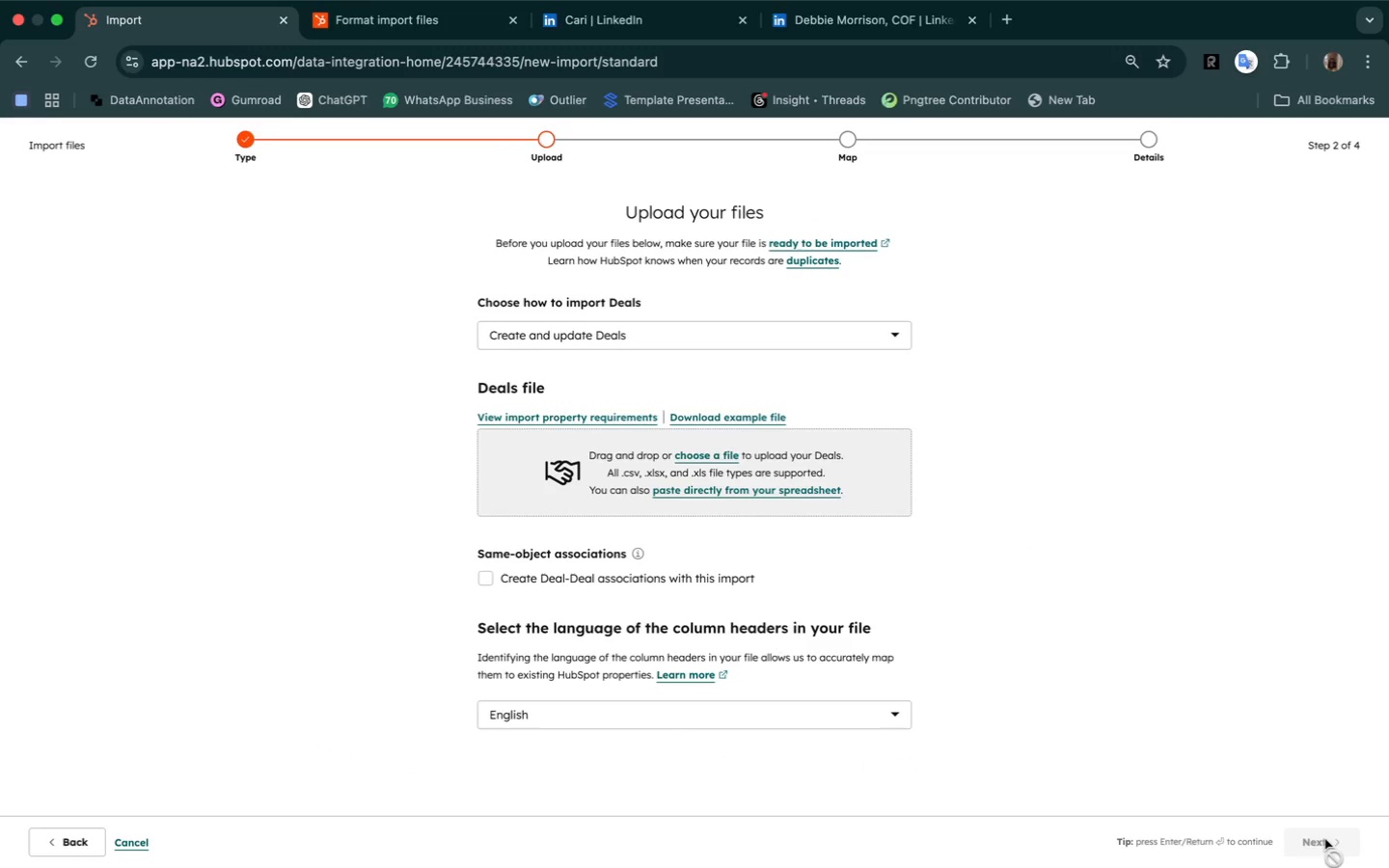 
left_click([891, 325])
 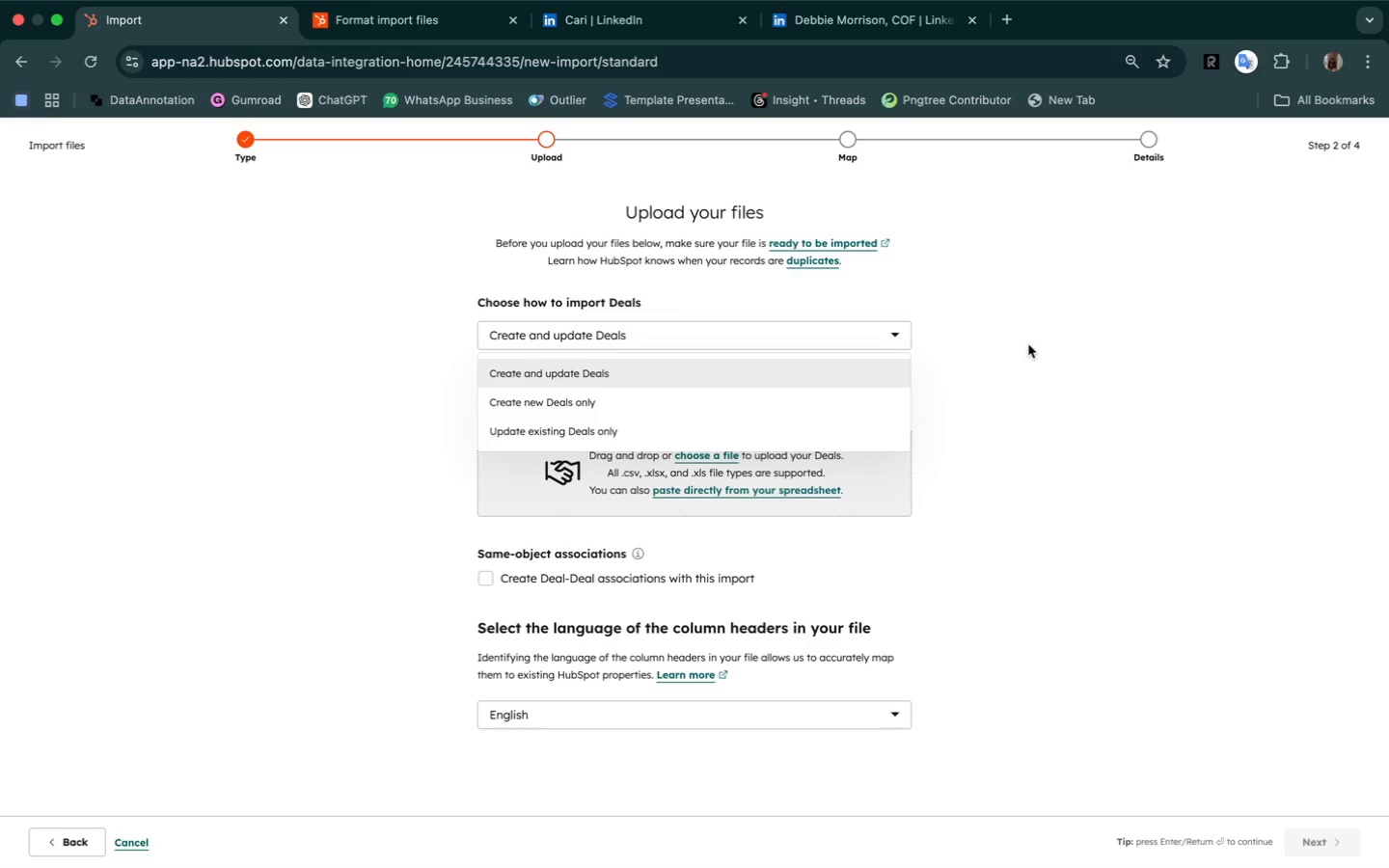 
wait(6.07)
 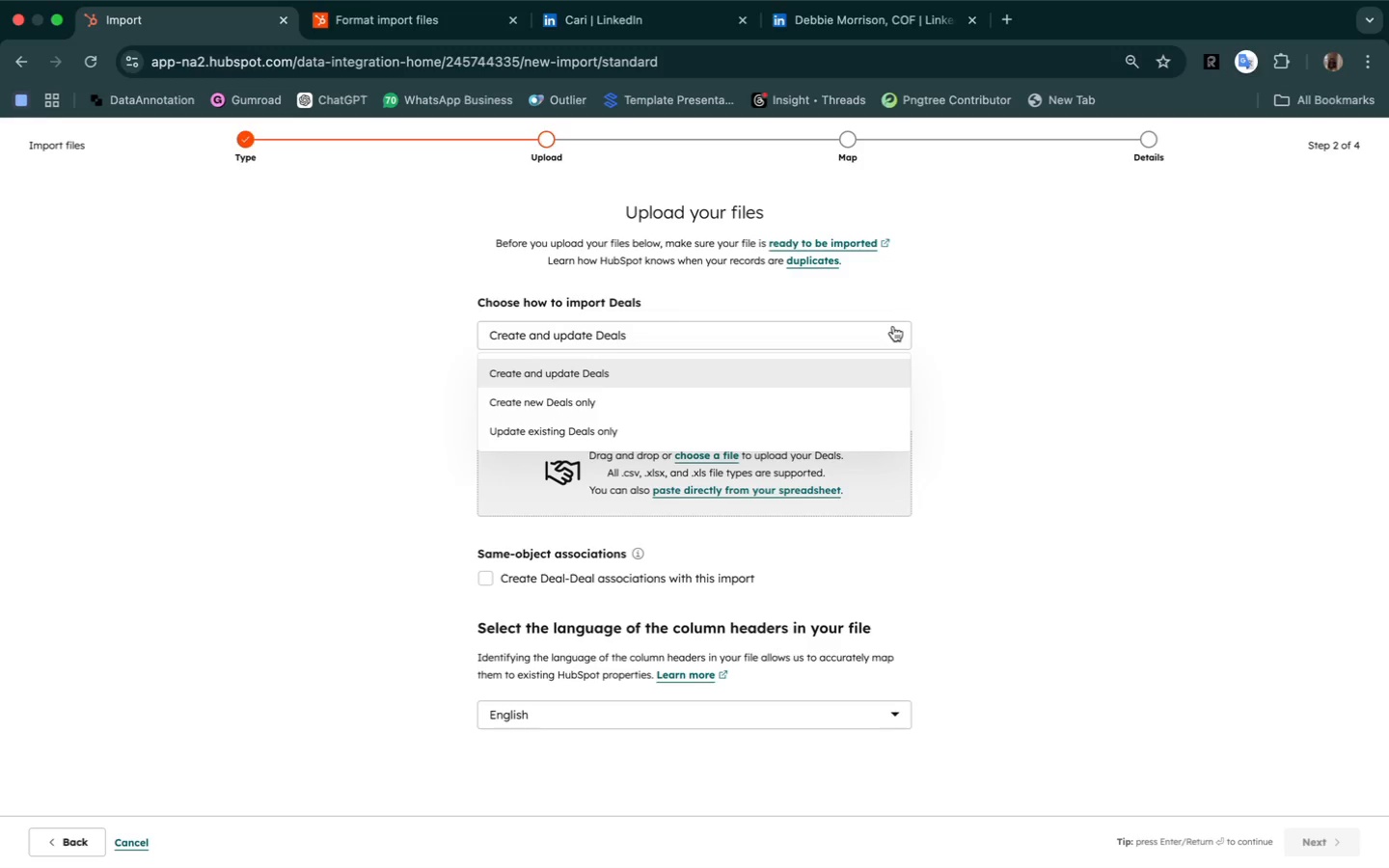 
key(Control+ControlLeft)
 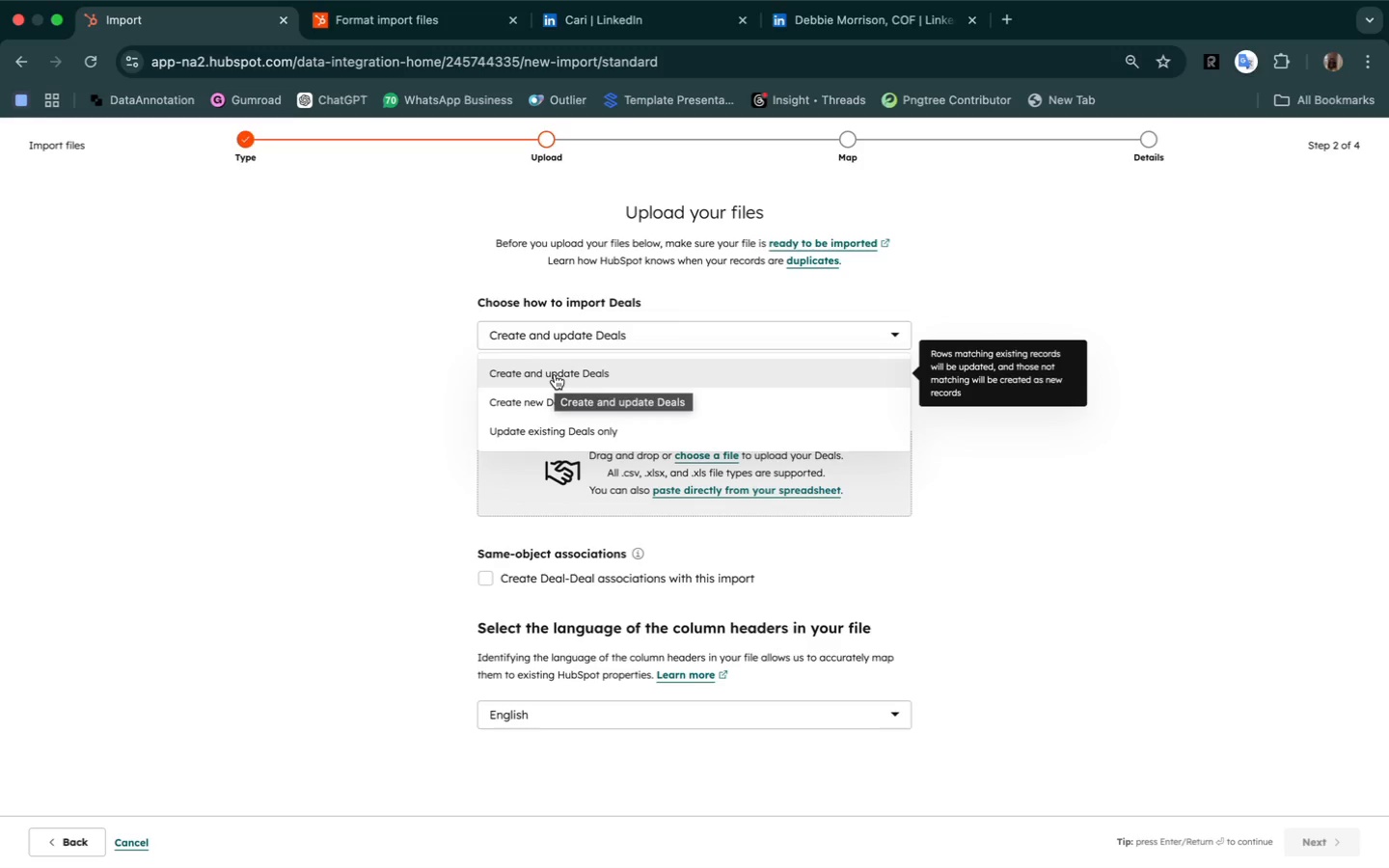 
wait(28.79)
 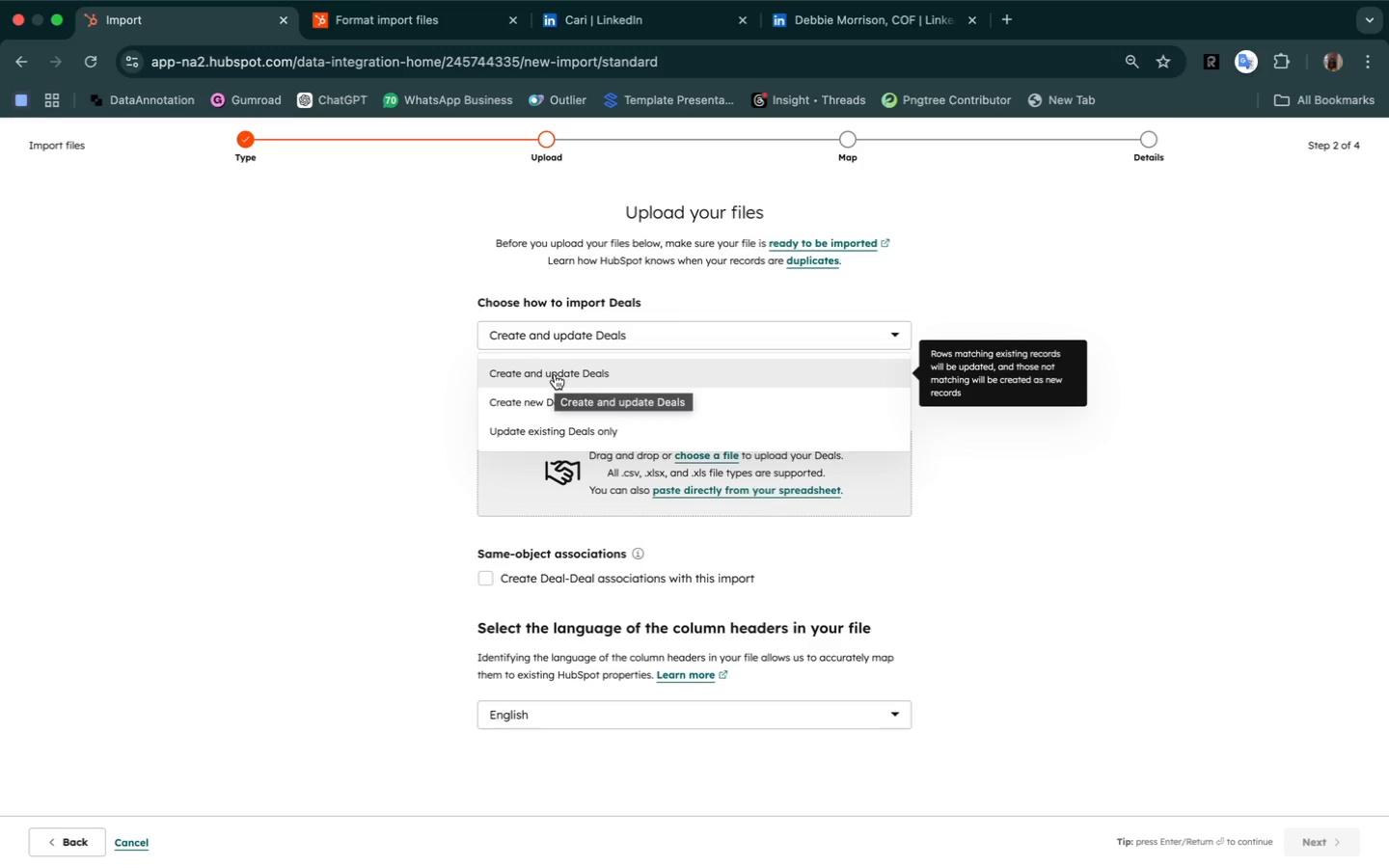 
left_click([555, 374])
 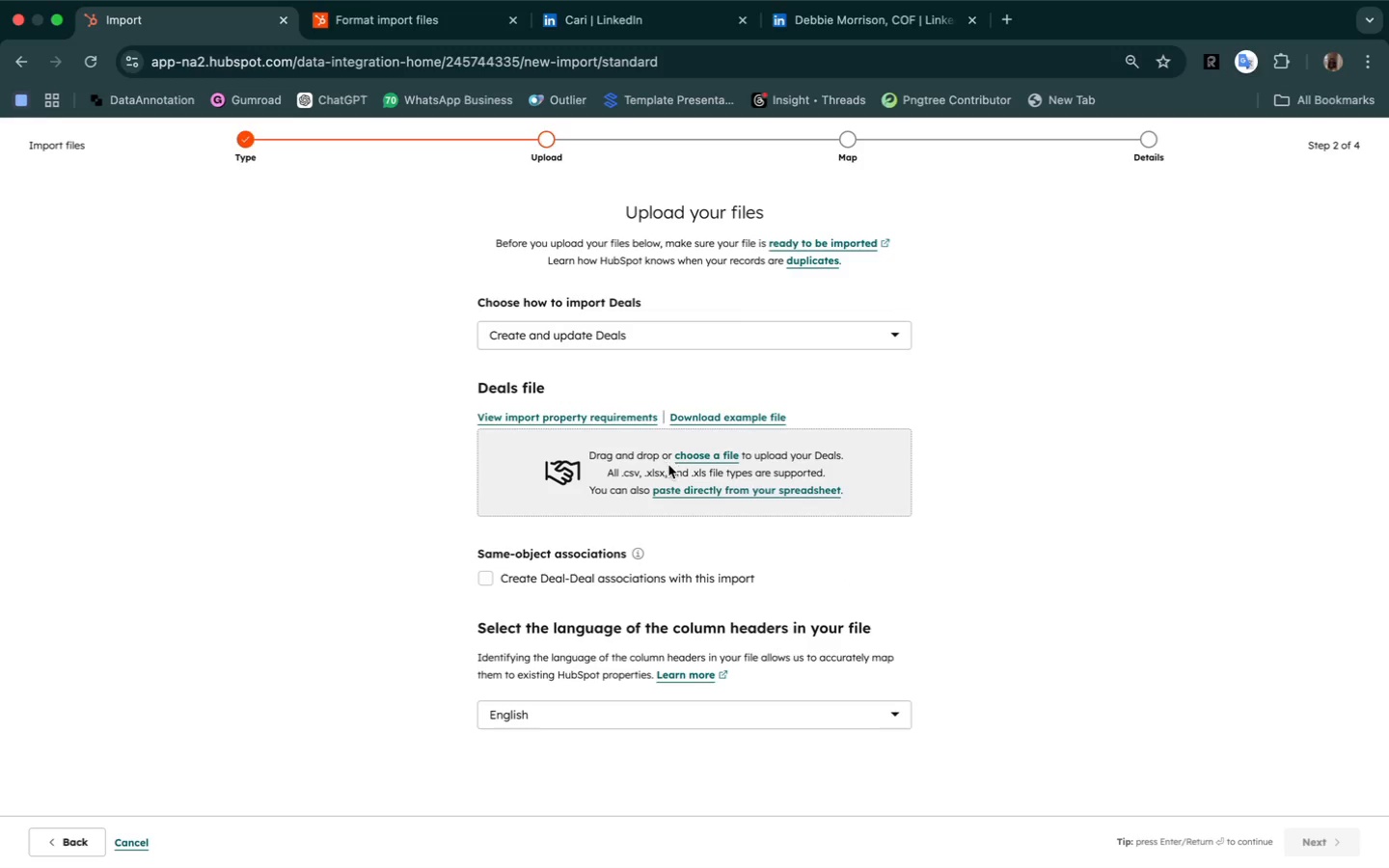 
left_click([697, 452])
 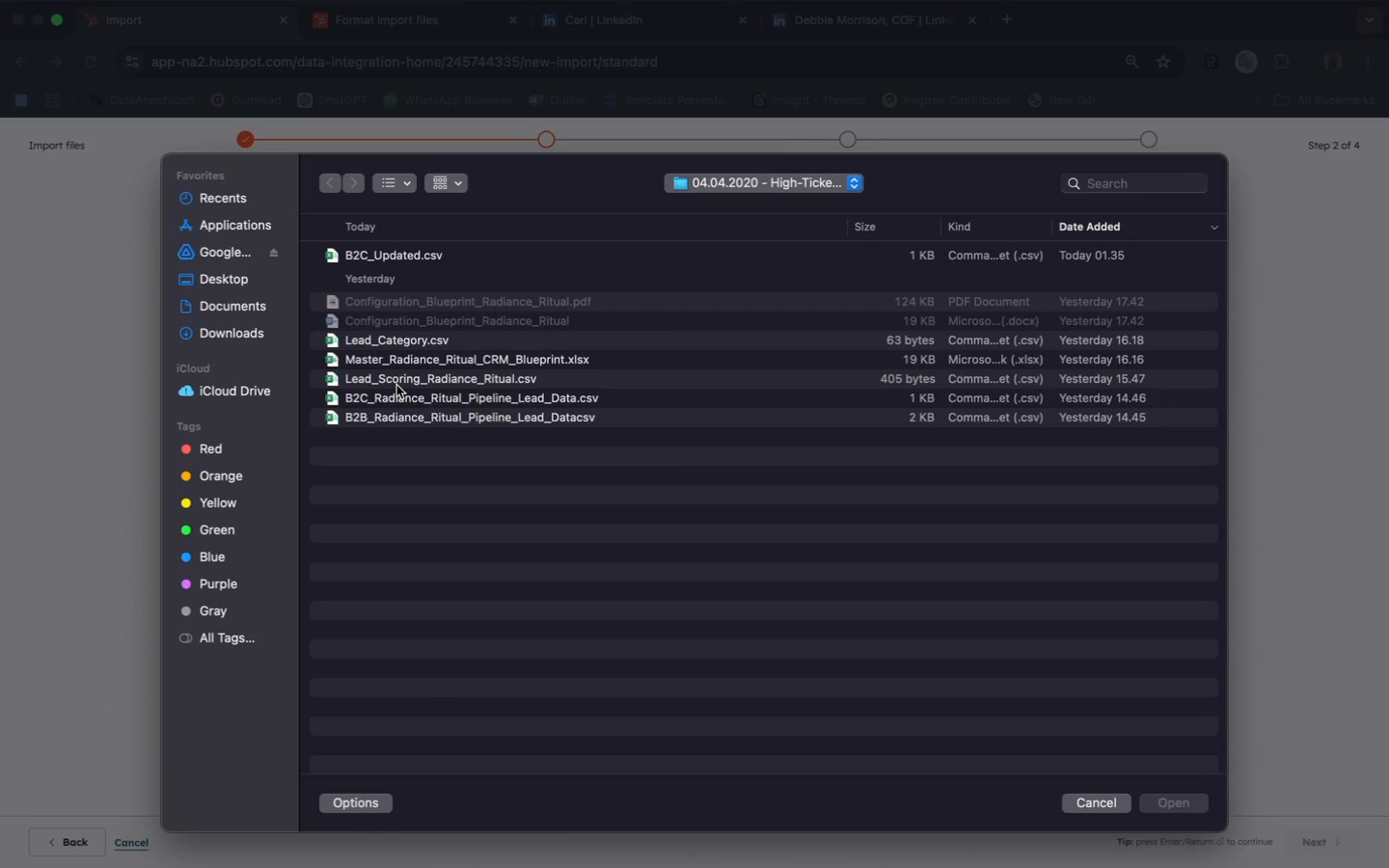 
wait(10.08)
 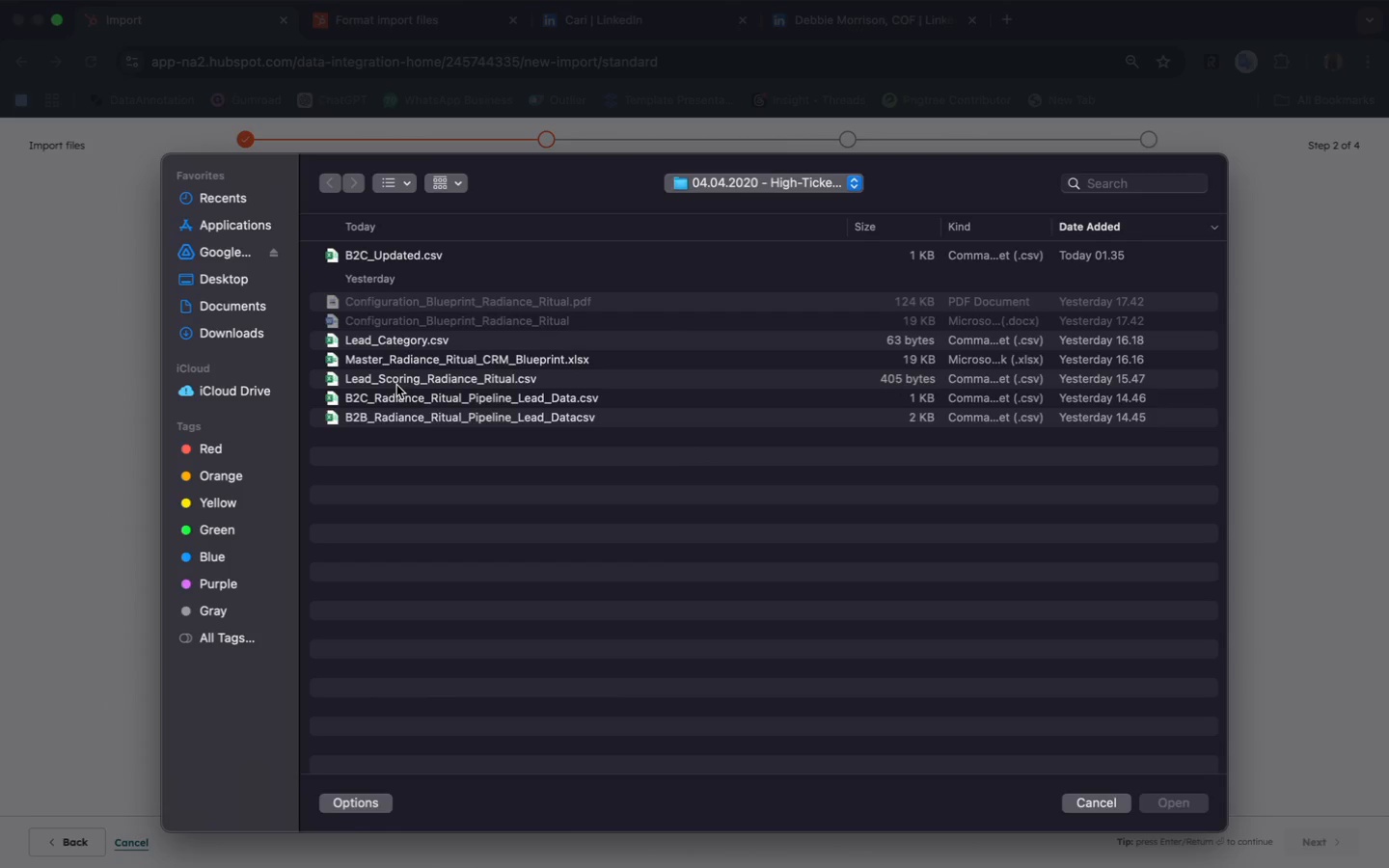 
left_click([410, 248])
 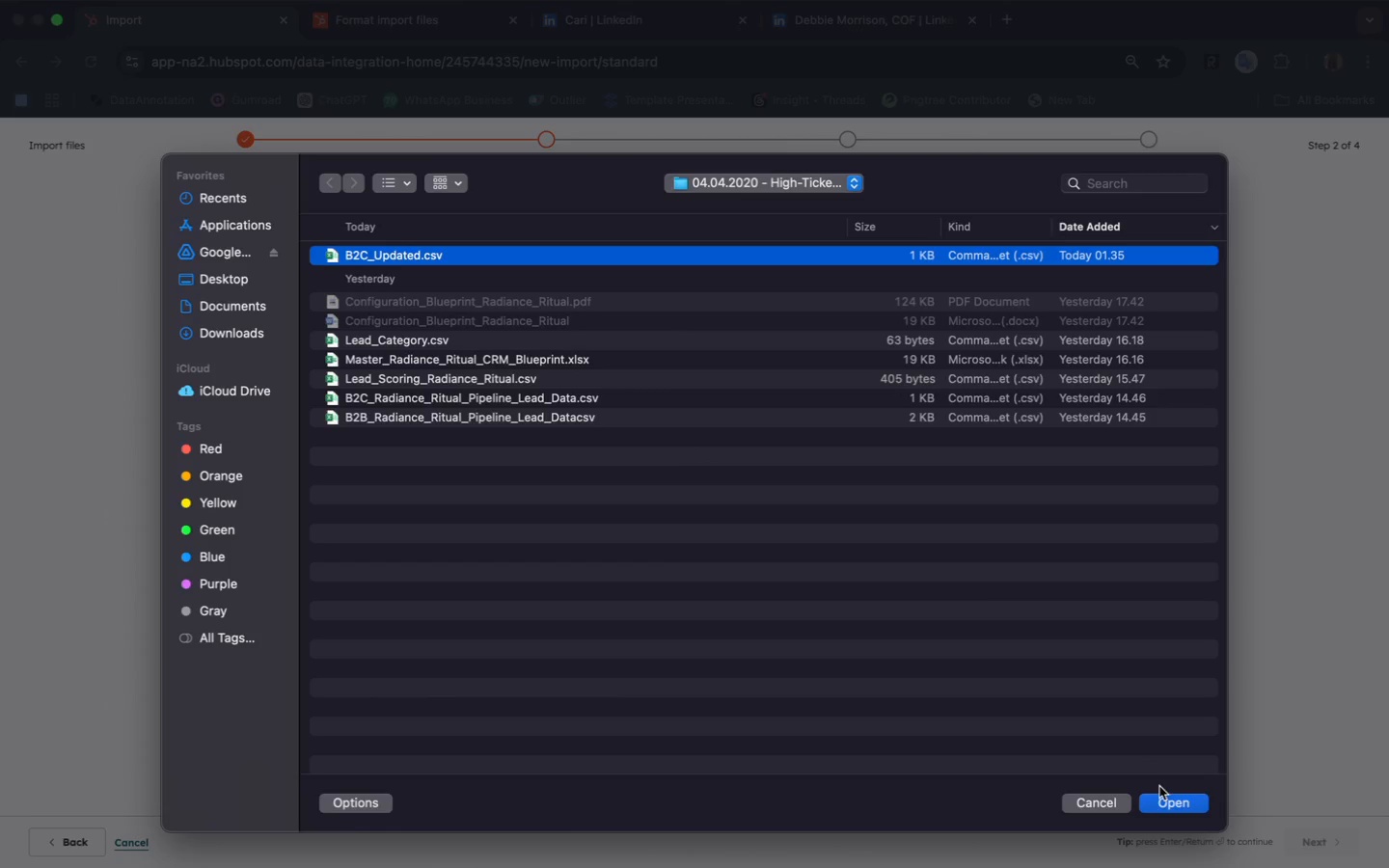 
left_click([1169, 800])
 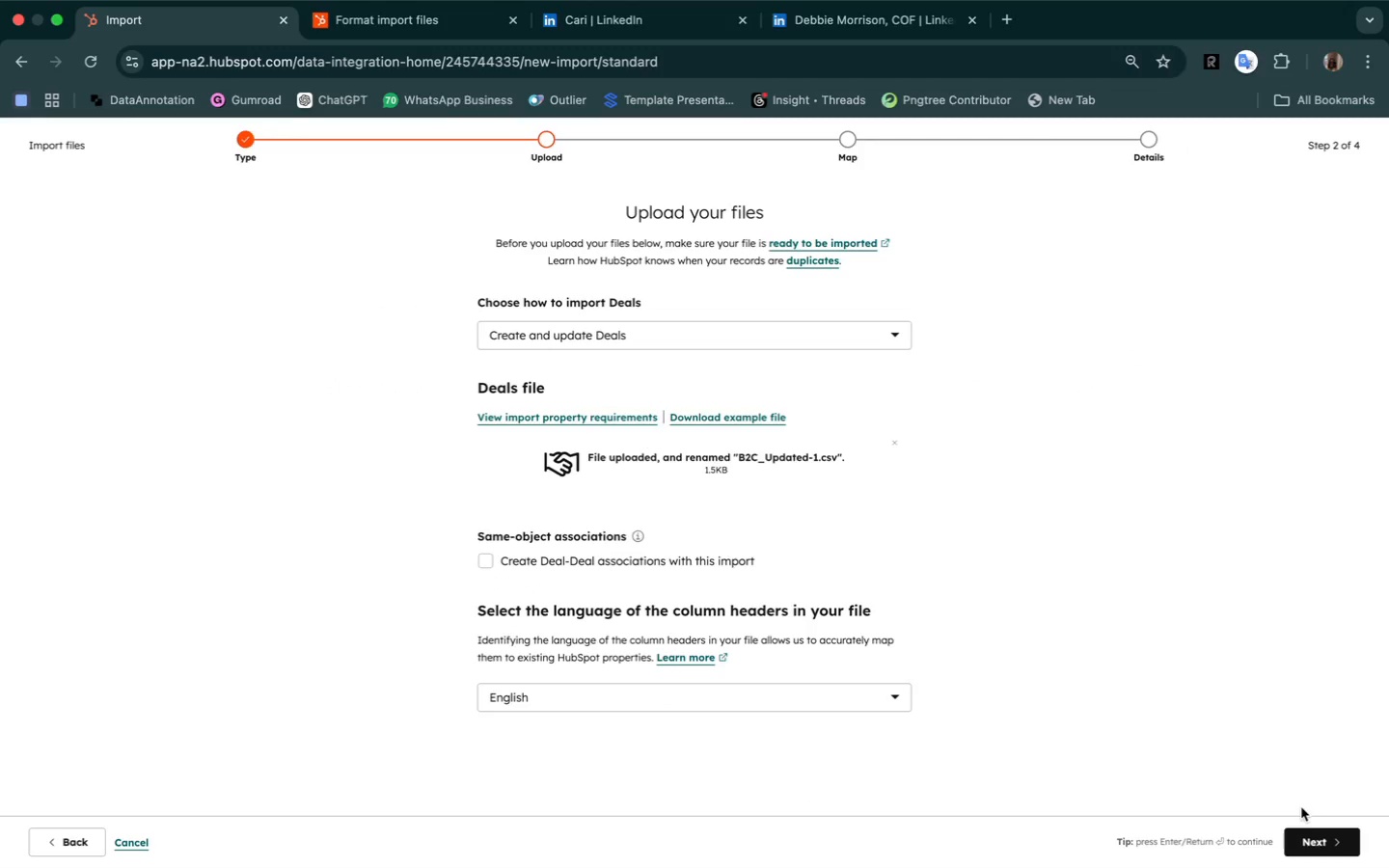 
wait(6.55)
 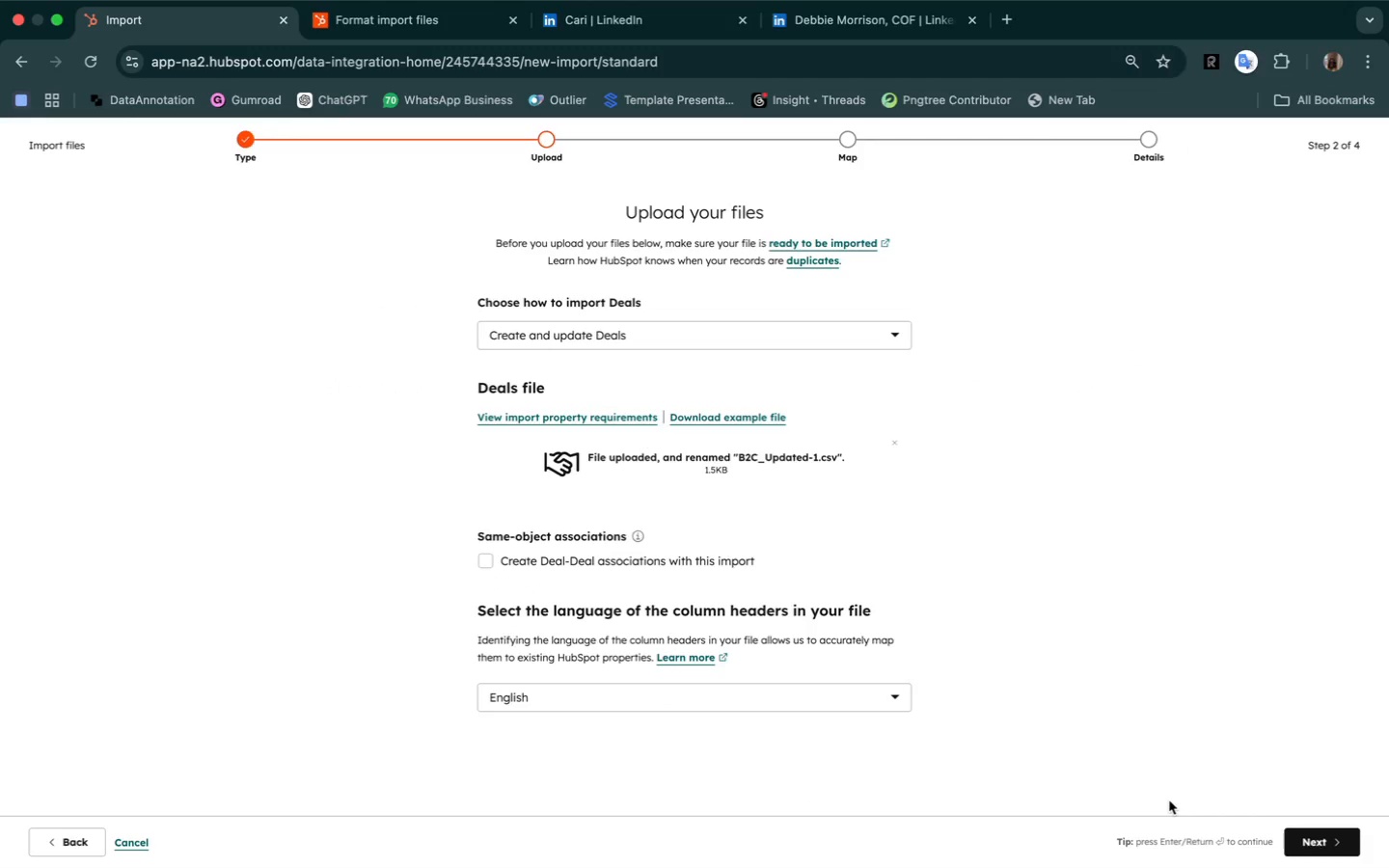 
left_click([1329, 835])
 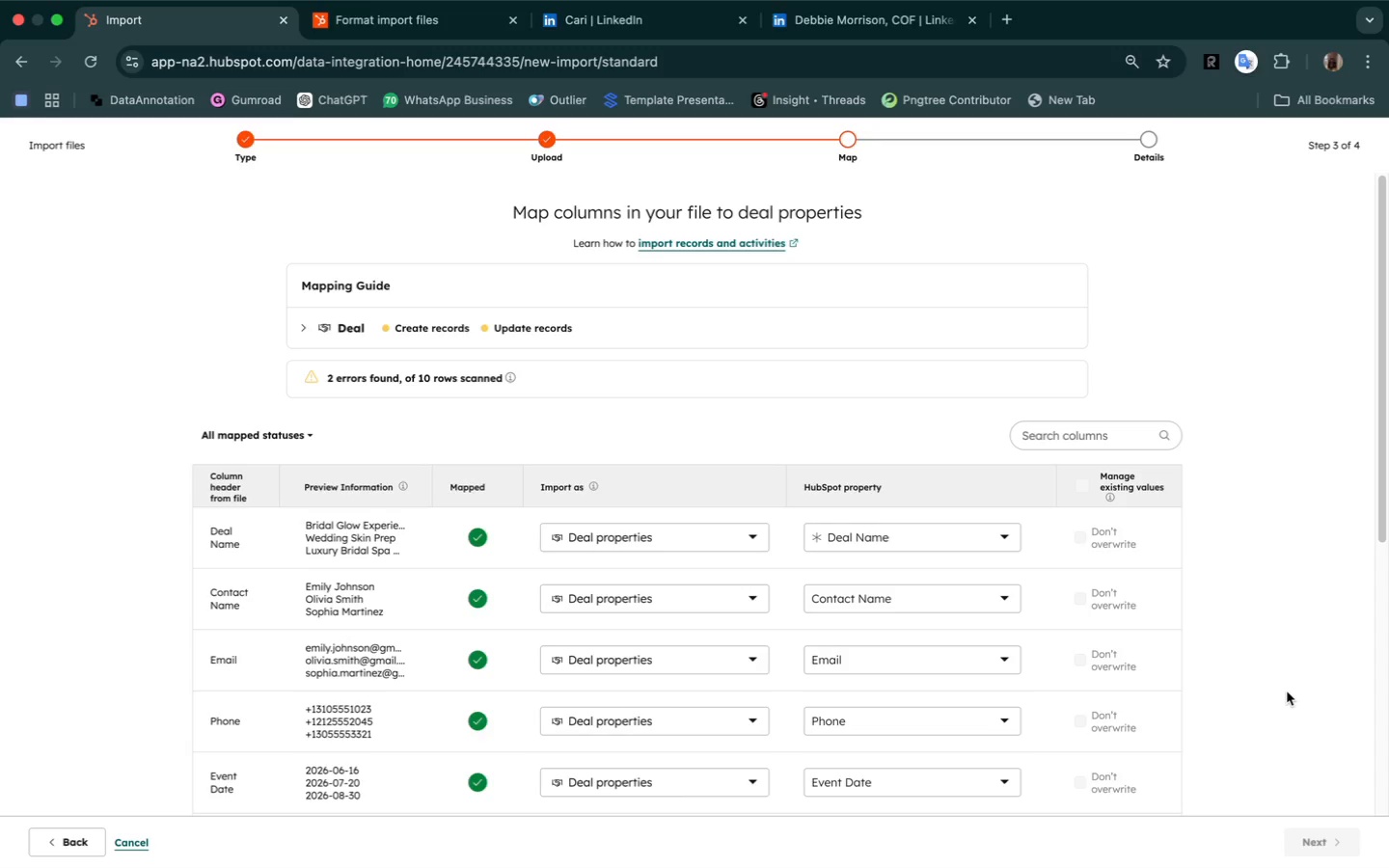 
wait(6.41)
 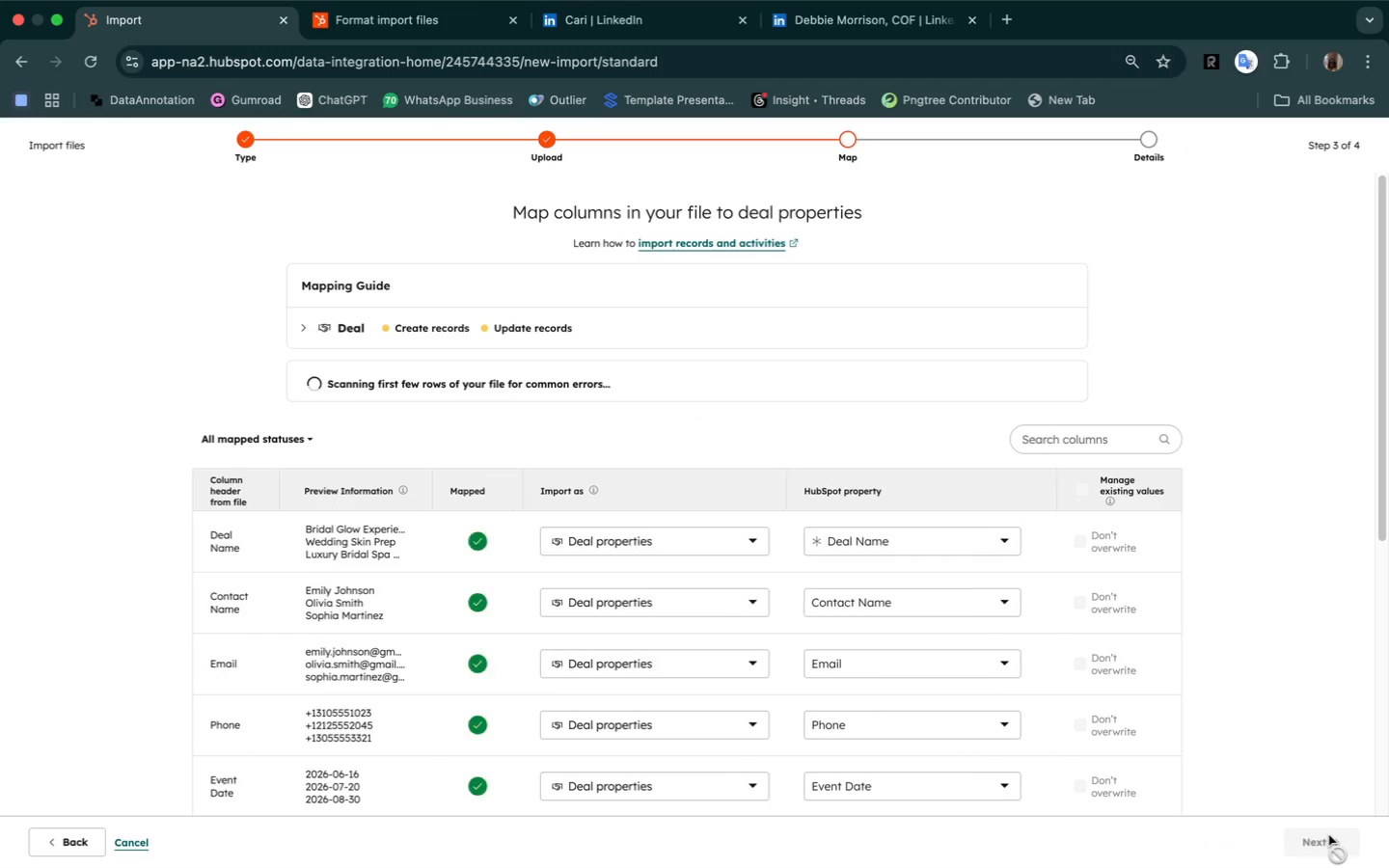 
scroll: coordinate [1287, 692], scroll_direction: down, amount: 19.0
 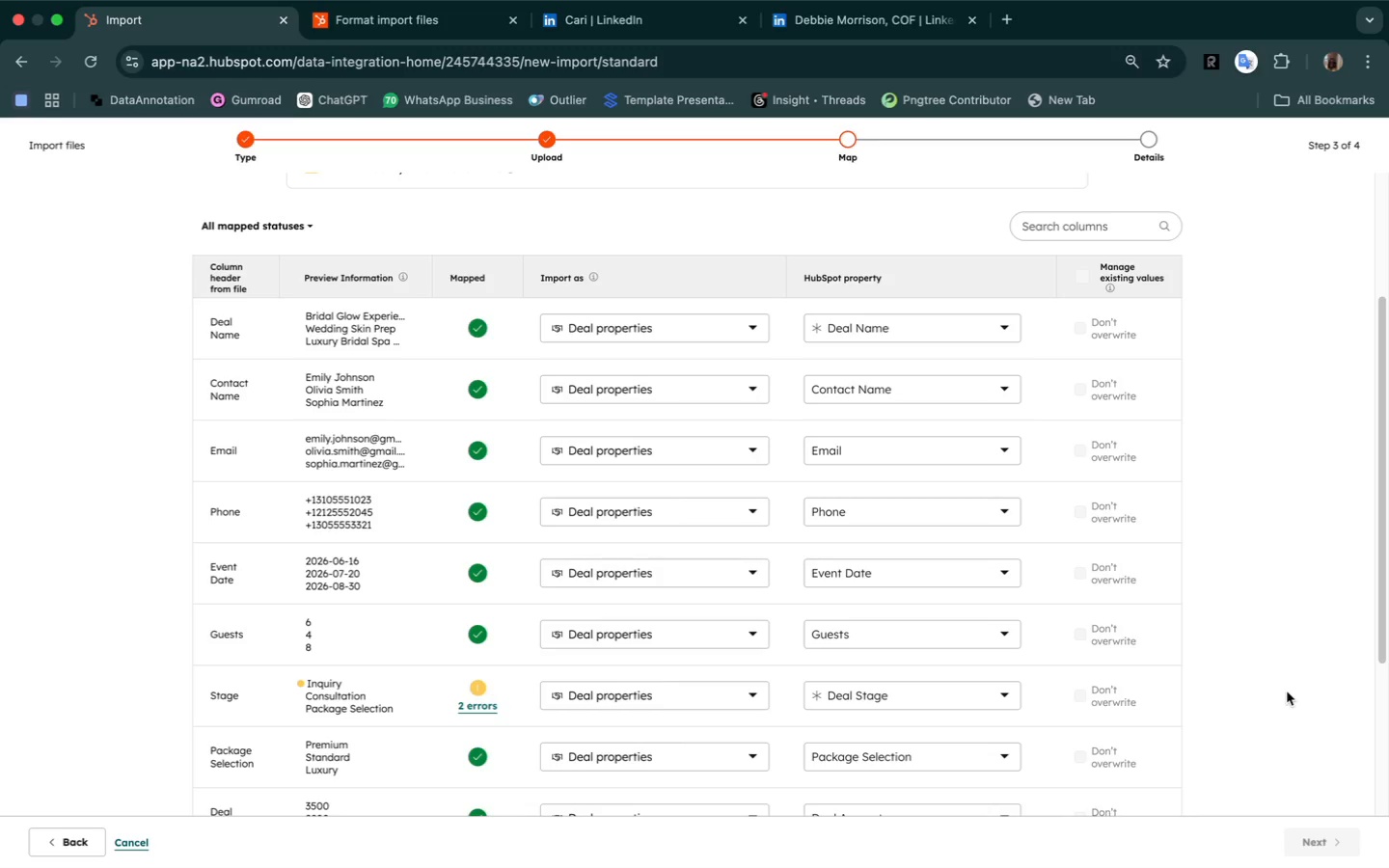 
wait(7.39)
 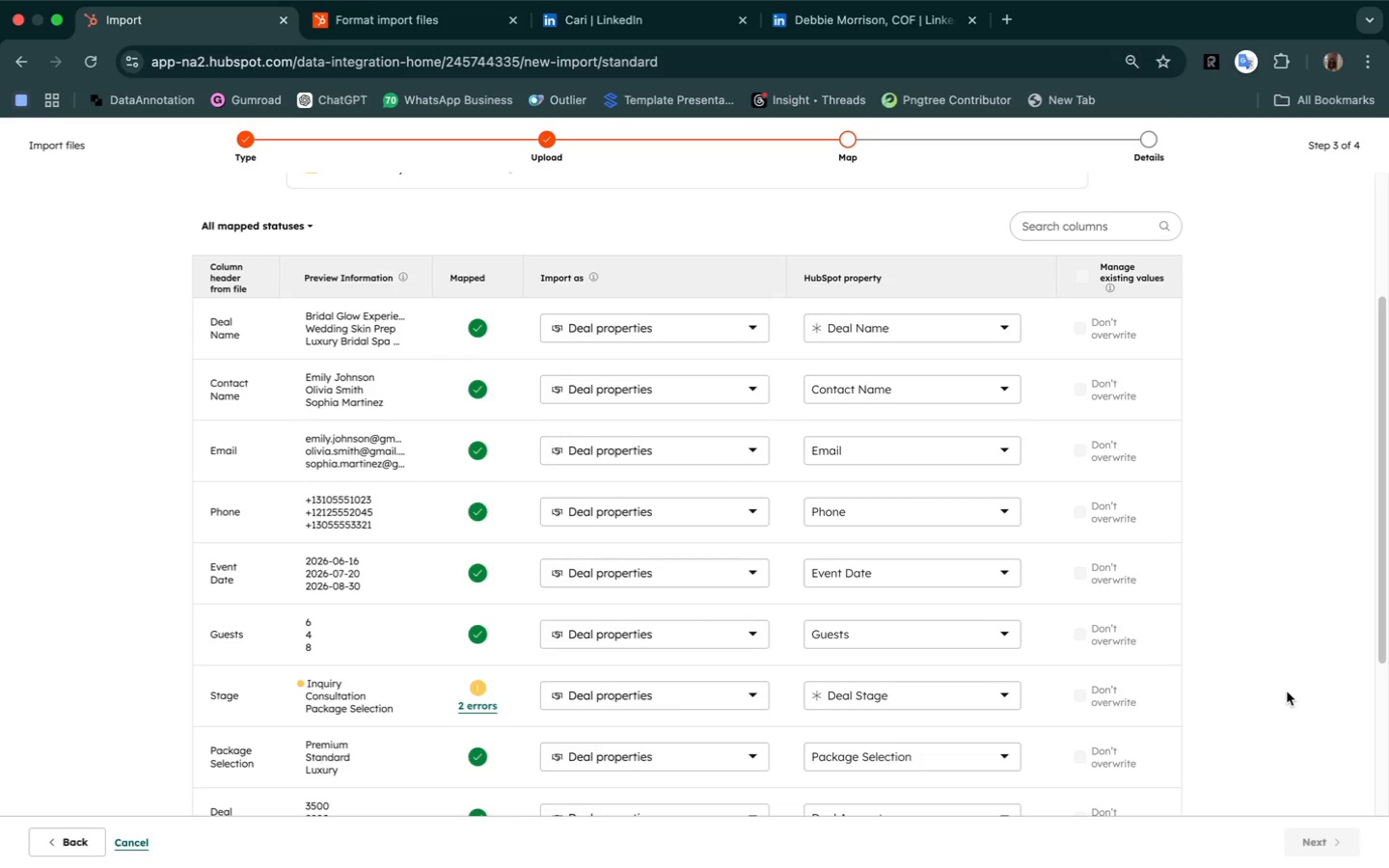 
scroll: coordinate [1287, 692], scroll_direction: down, amount: 13.0
 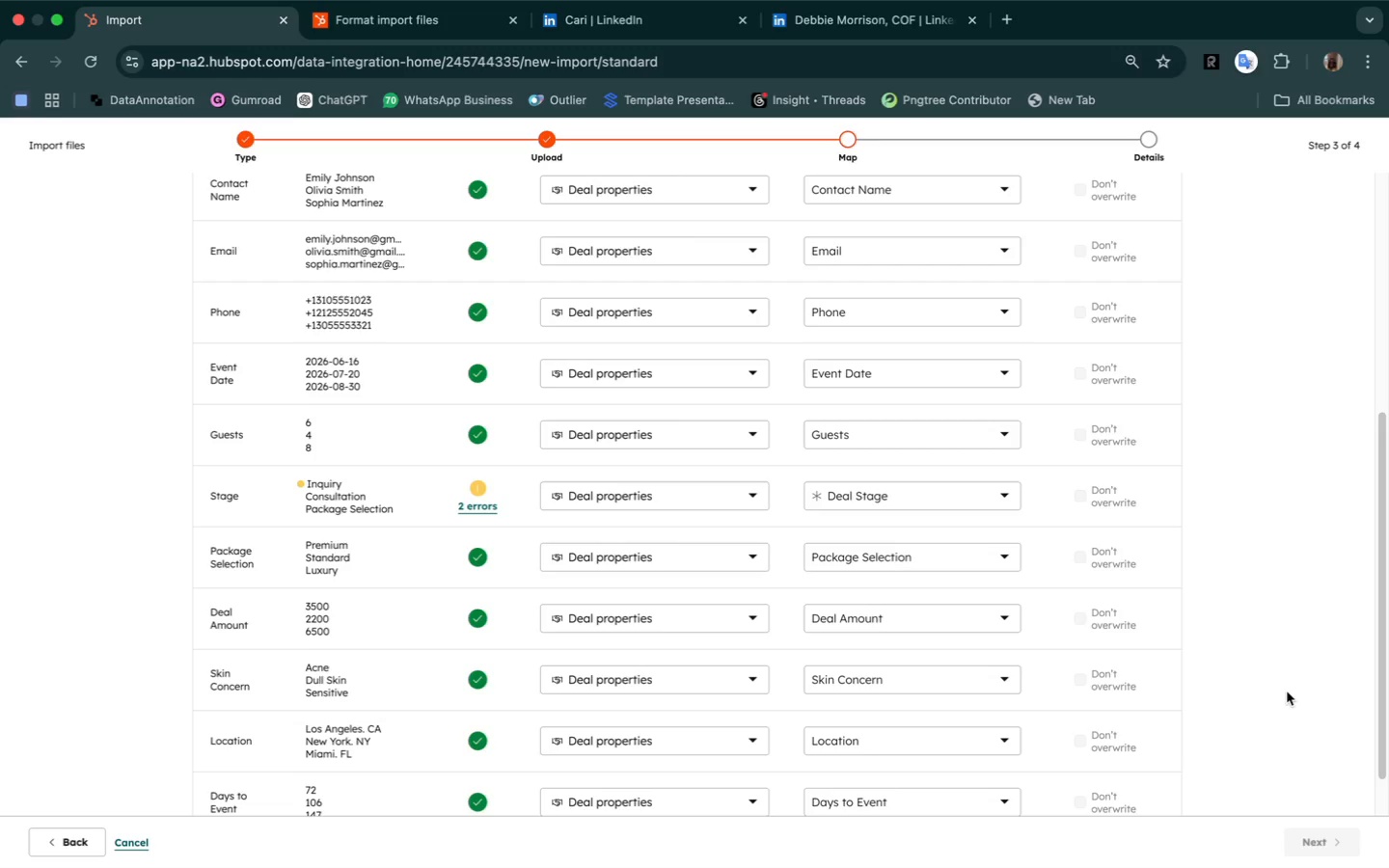 
wait(10.87)
 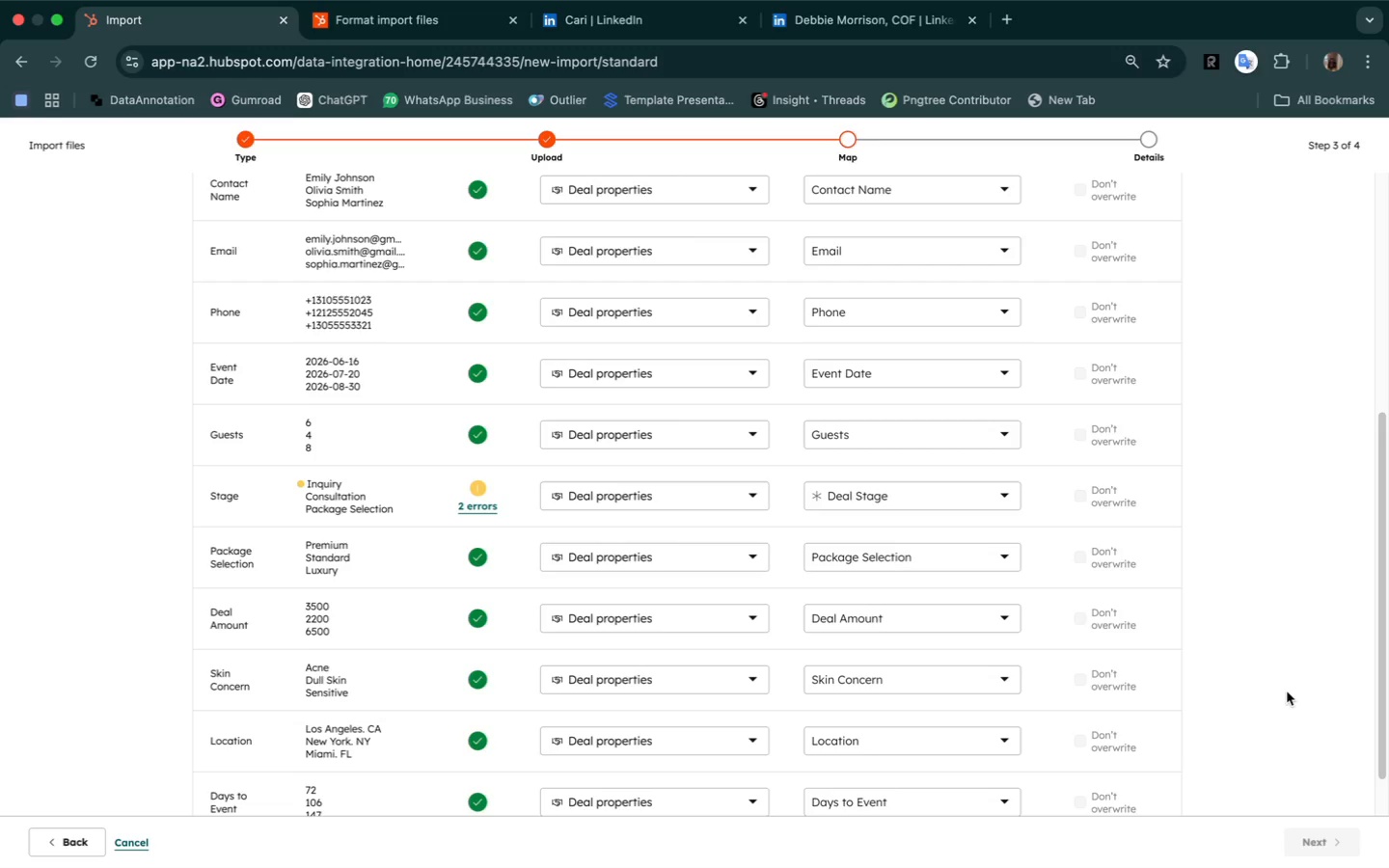 
mouse_move([493, 435])
 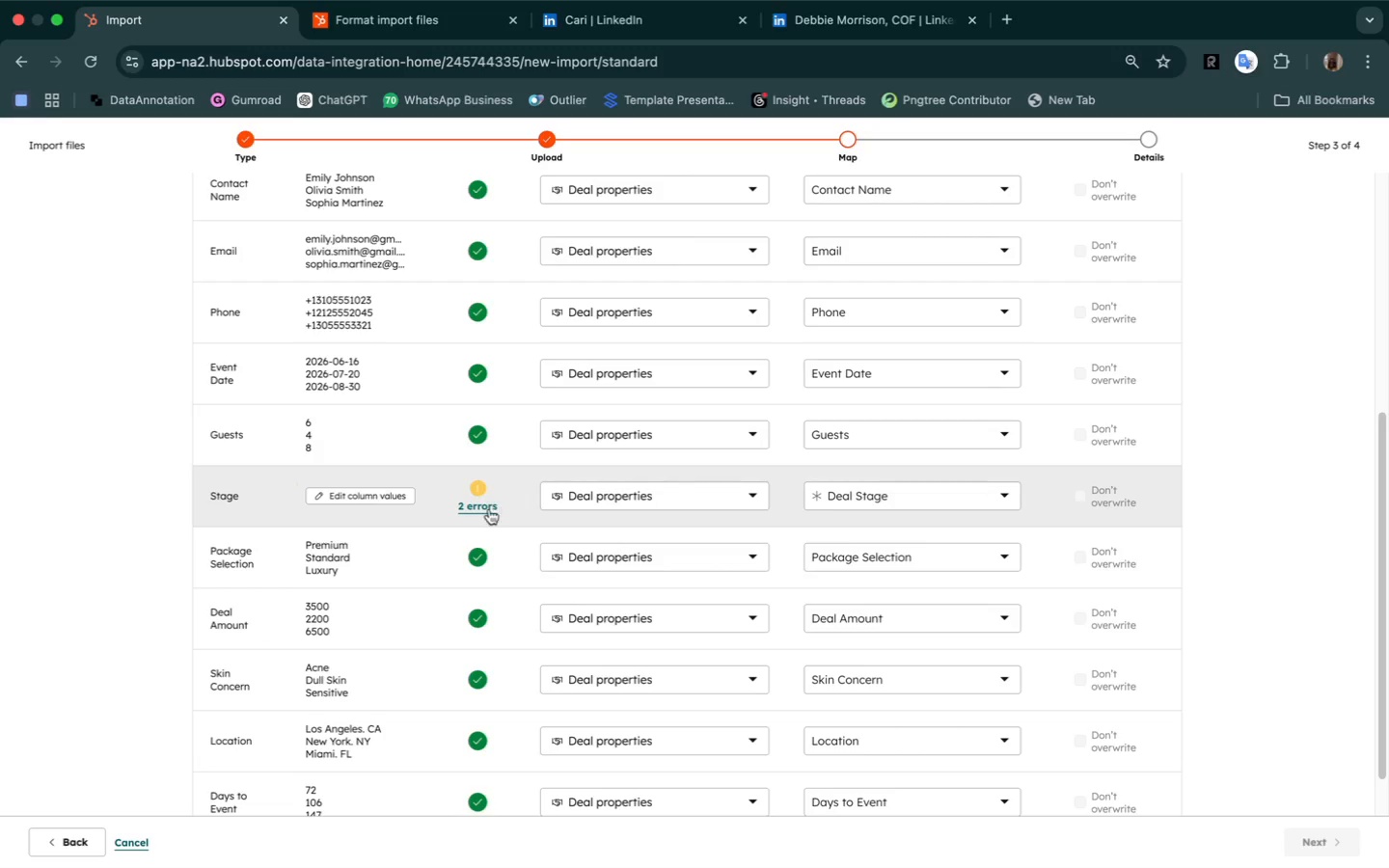 
left_click([481, 510])
 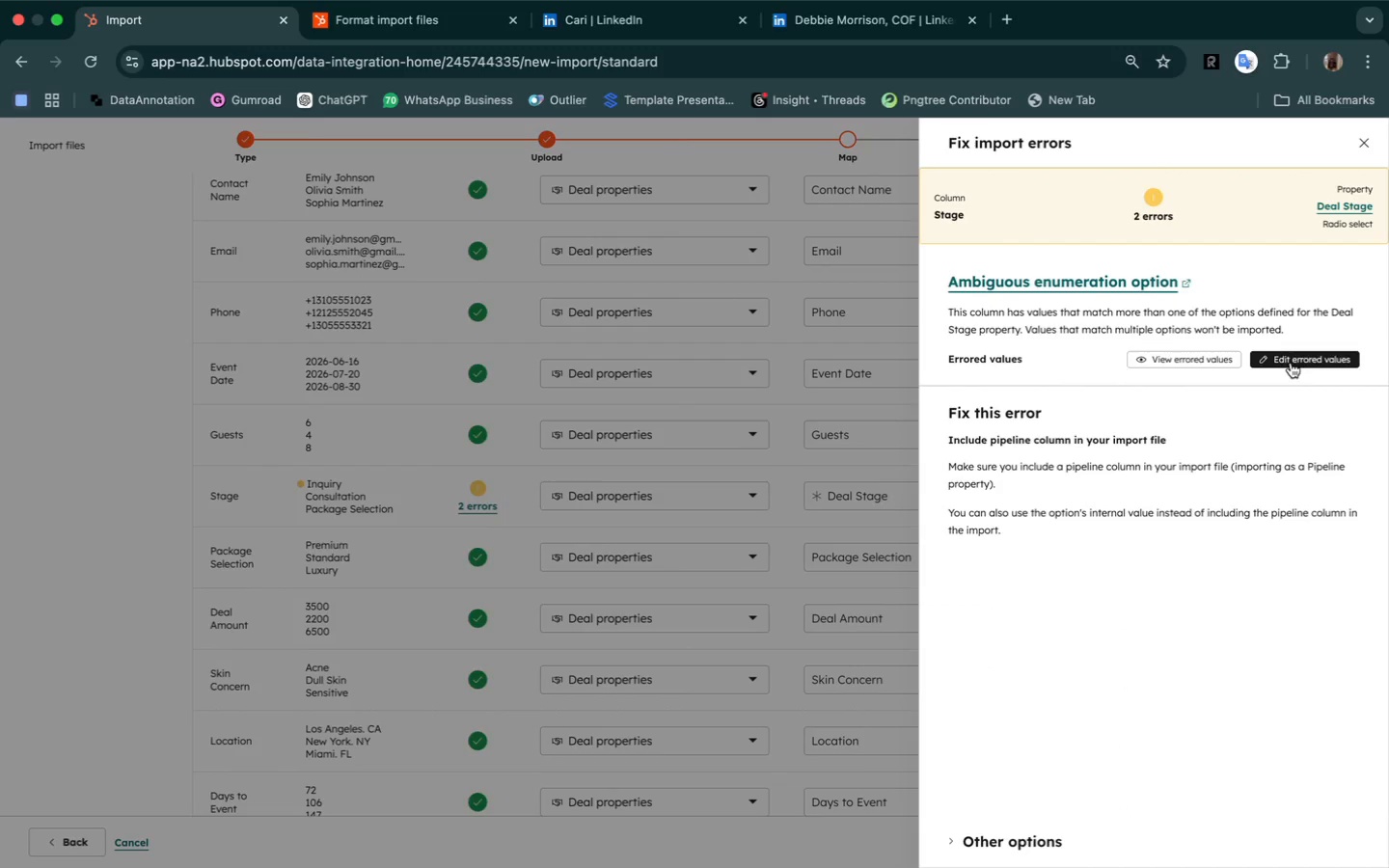 
left_click([1312, 356])
 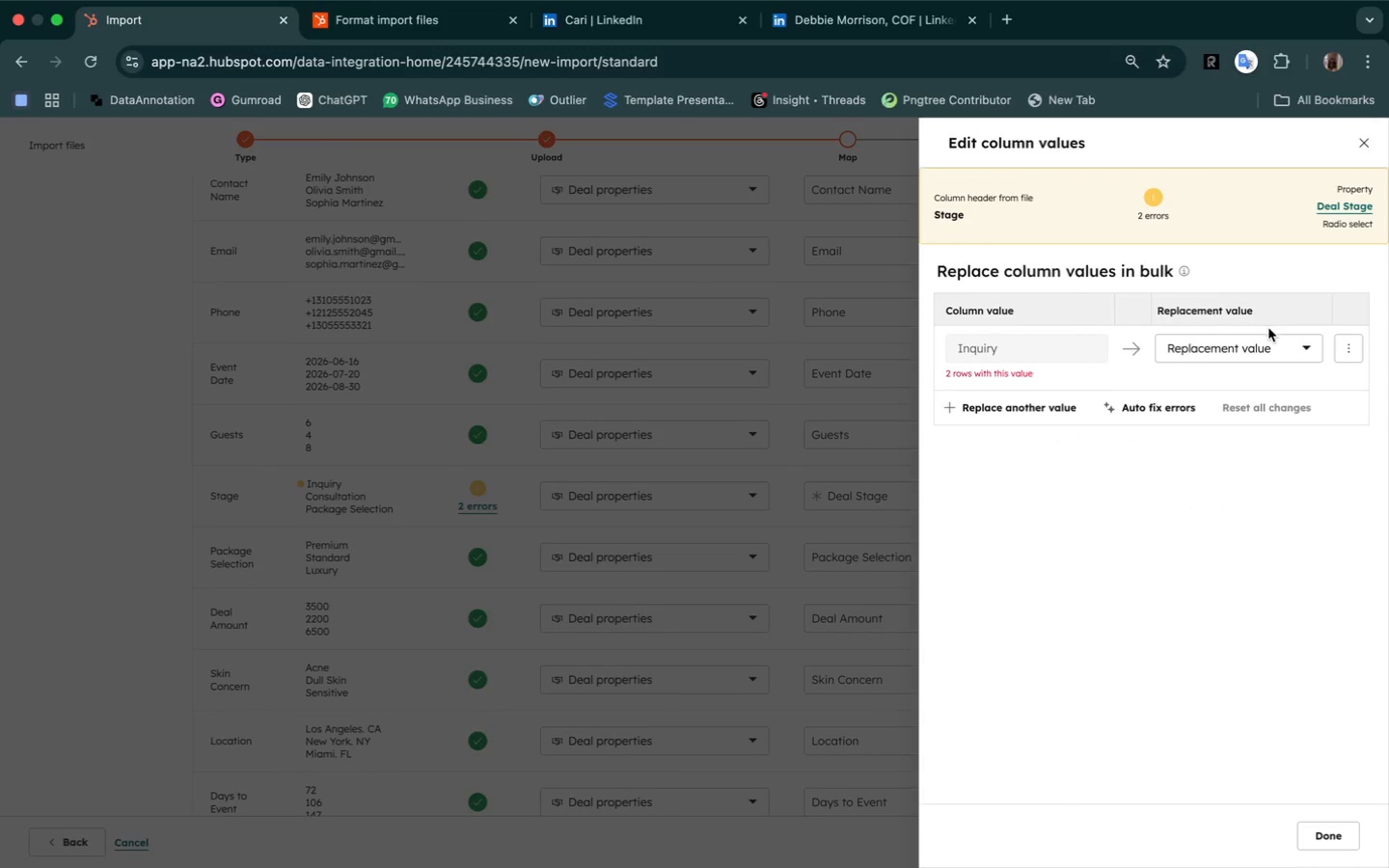 
left_click([1251, 350])
 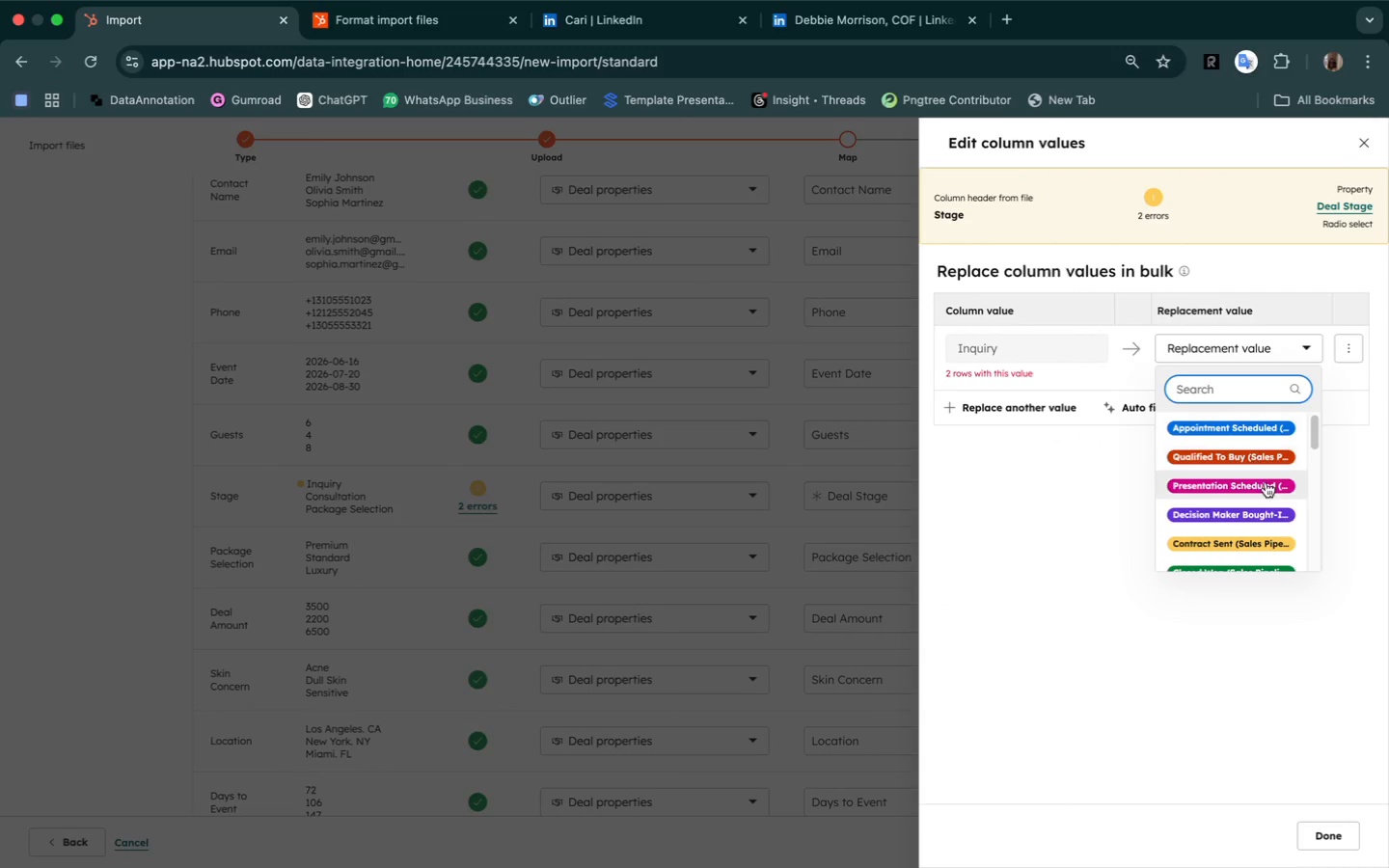 
scroll: coordinate [1269, 486], scroll_direction: down, amount: 71.0
 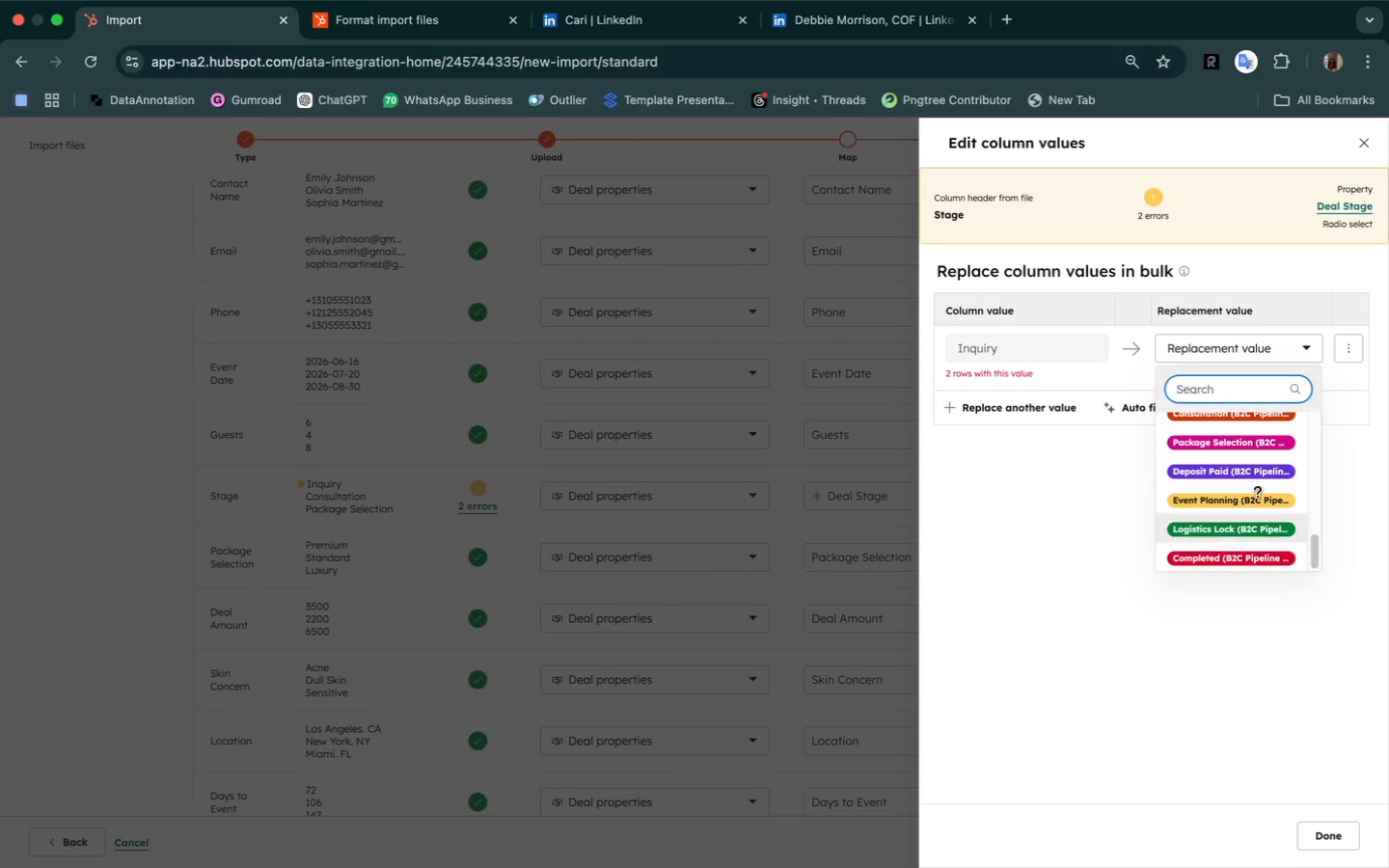 
scroll: coordinate [1254, 475], scroll_direction: up, amount: 7.0
 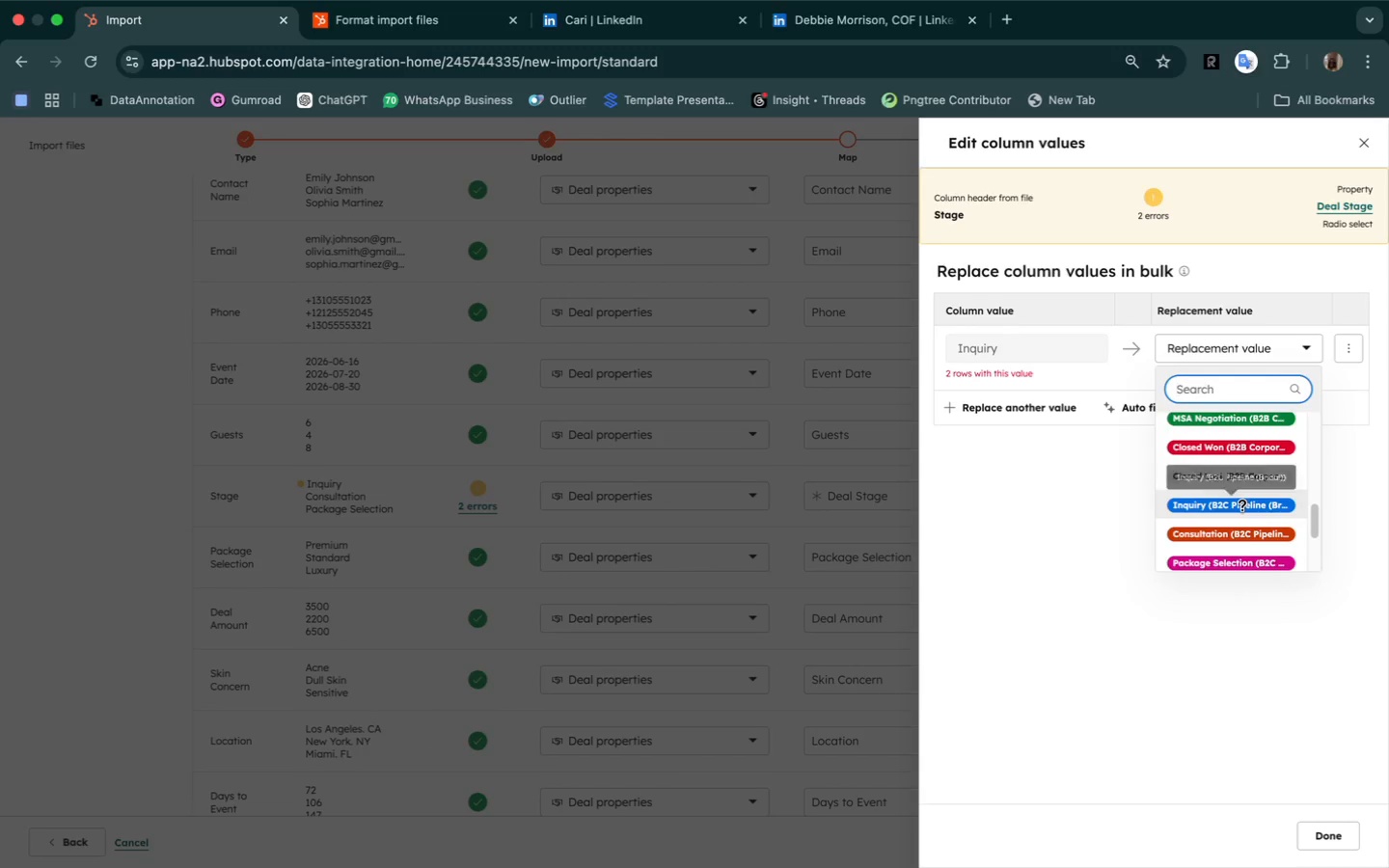 
left_click([1242, 506])
 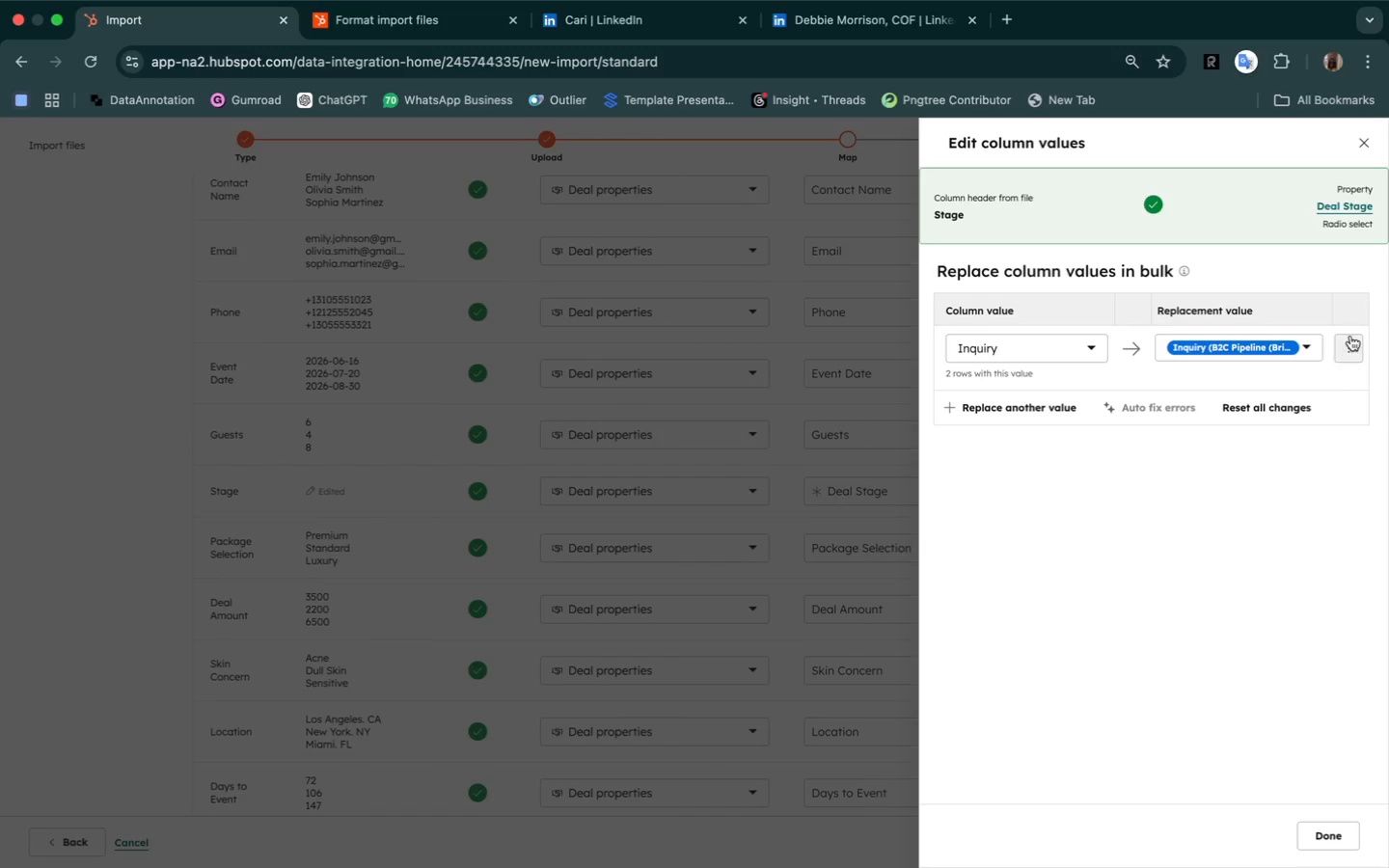 
left_click([1348, 339])
 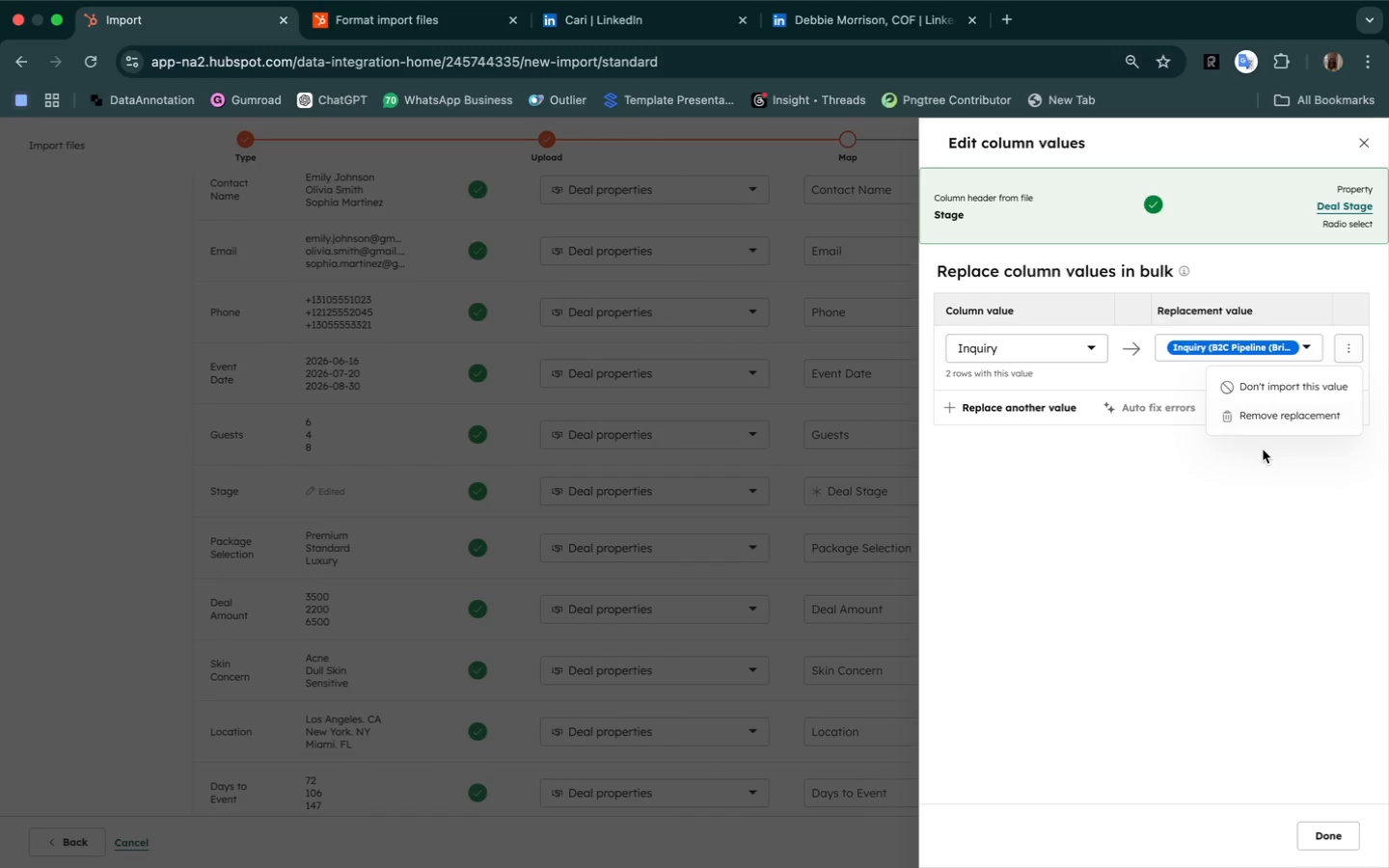 
left_click([1211, 511])
 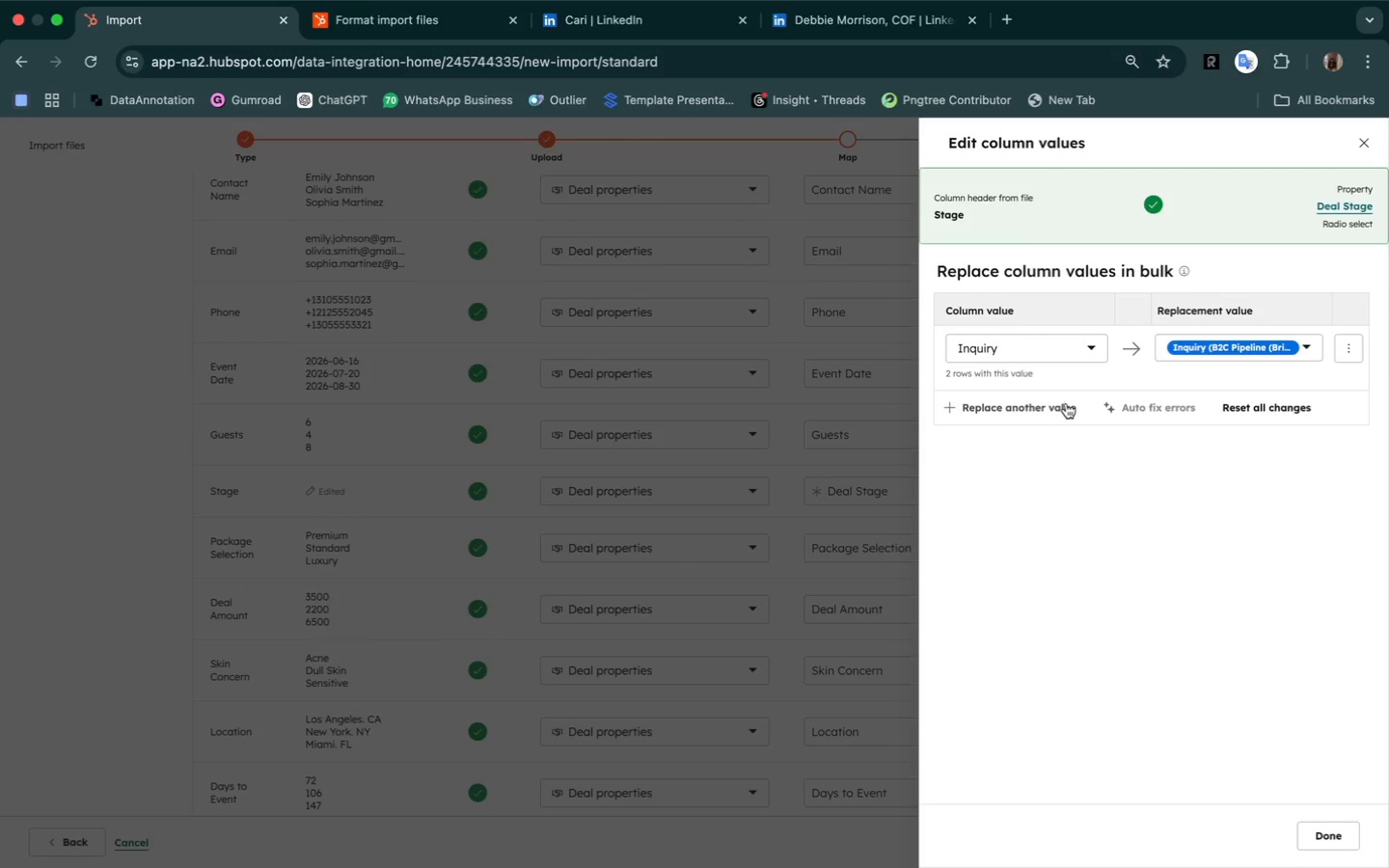 
left_click([1067, 402])
 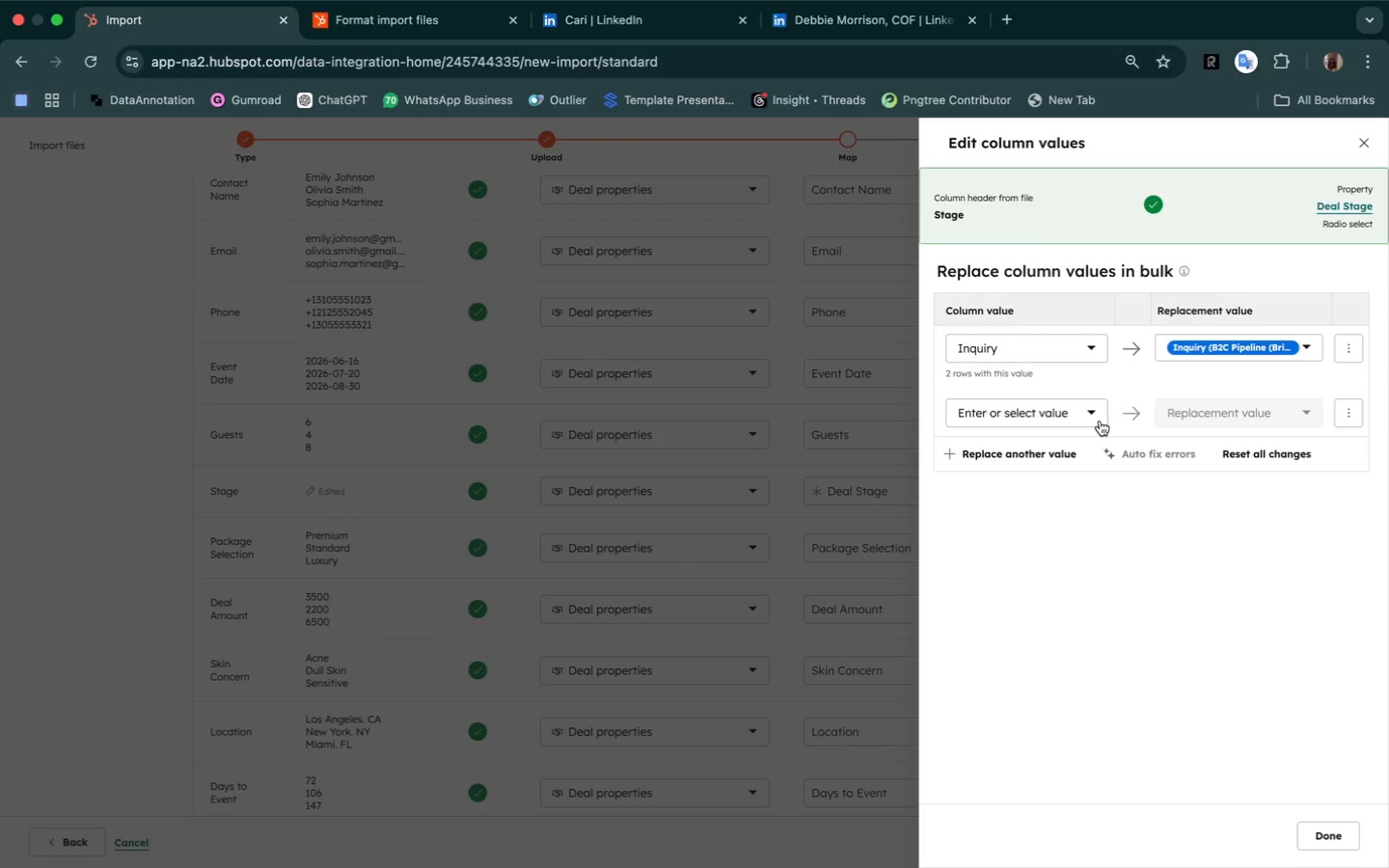 
left_click([1099, 404])
 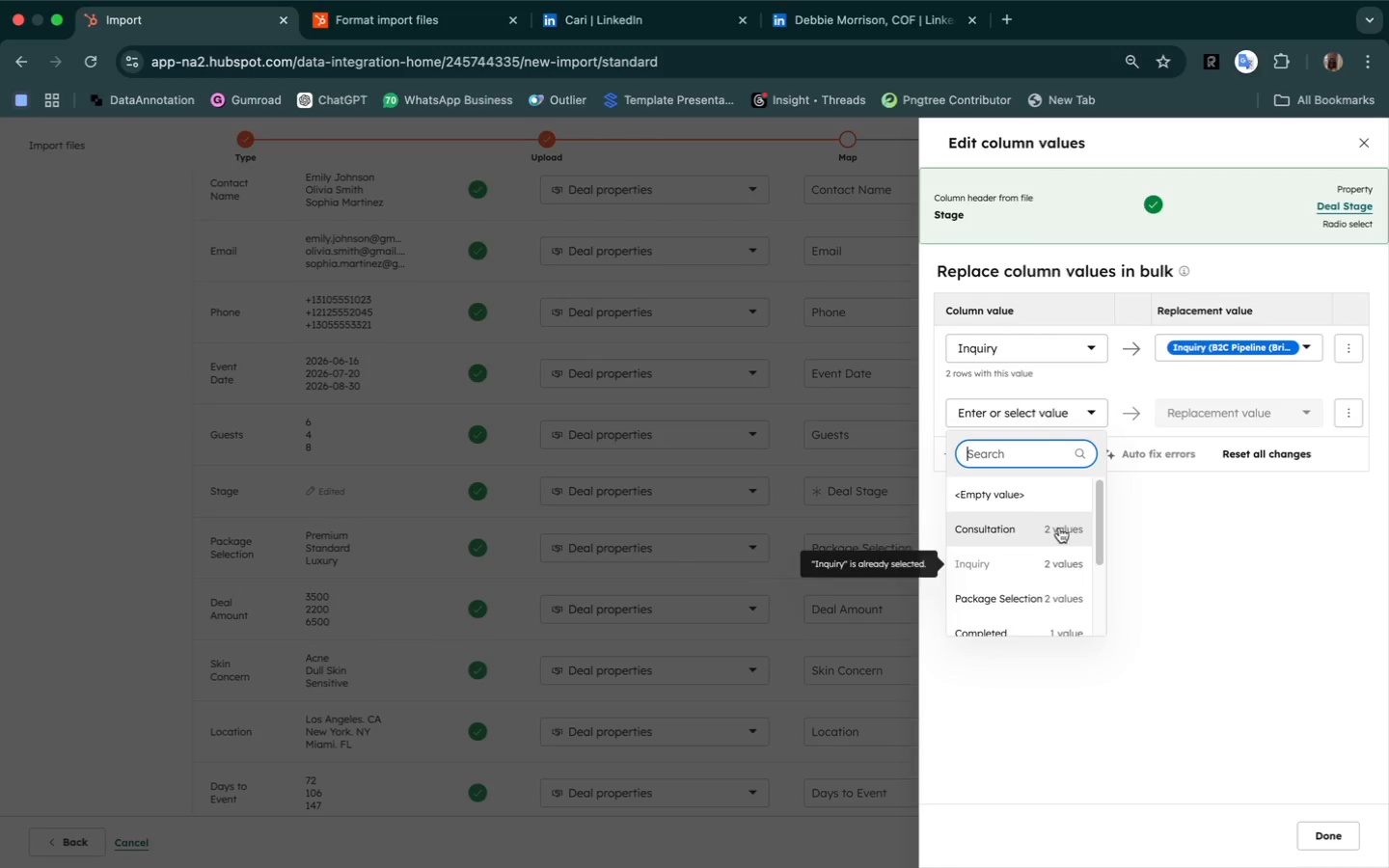 
left_click([1036, 526])
 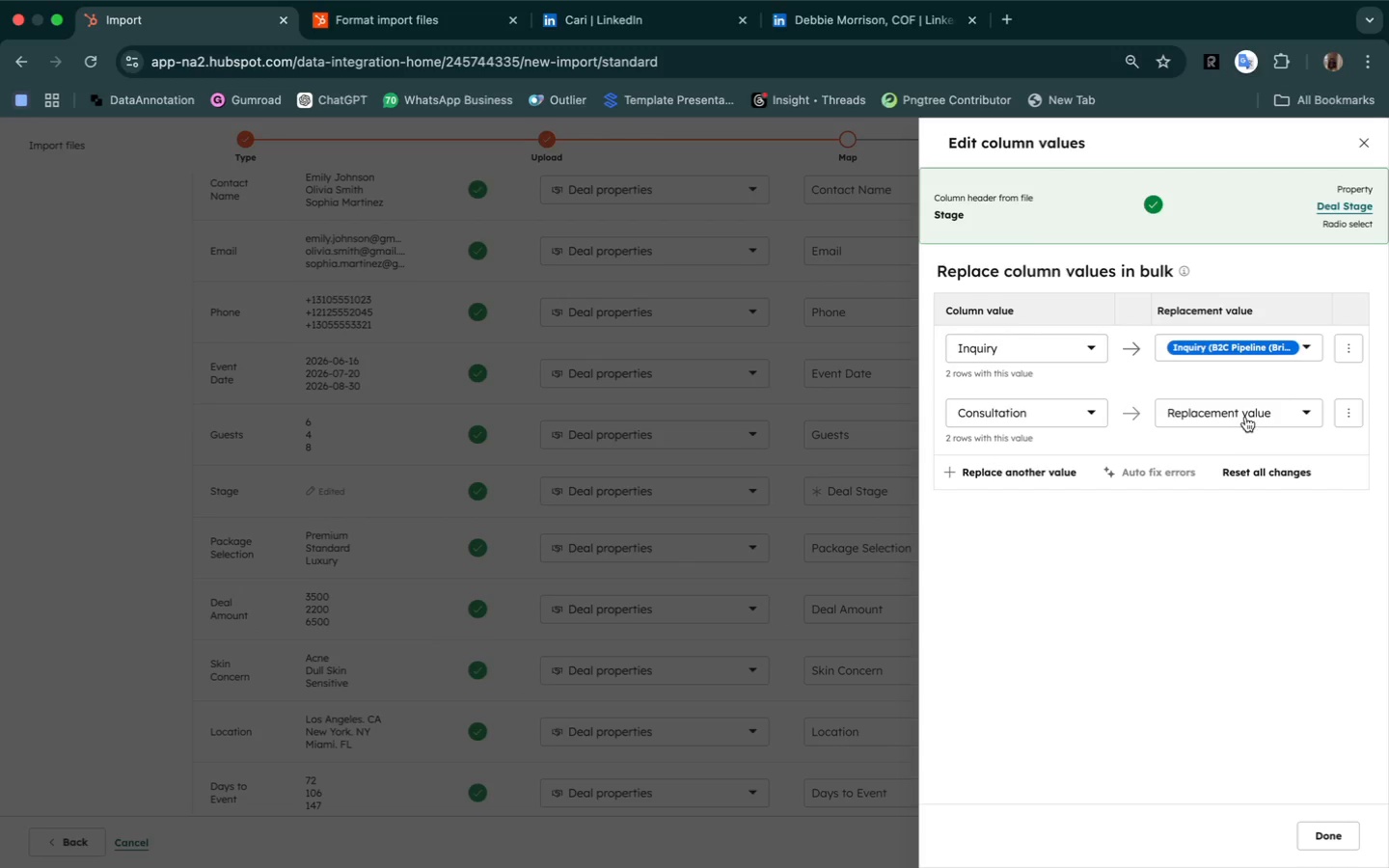 
left_click([1250, 410])
 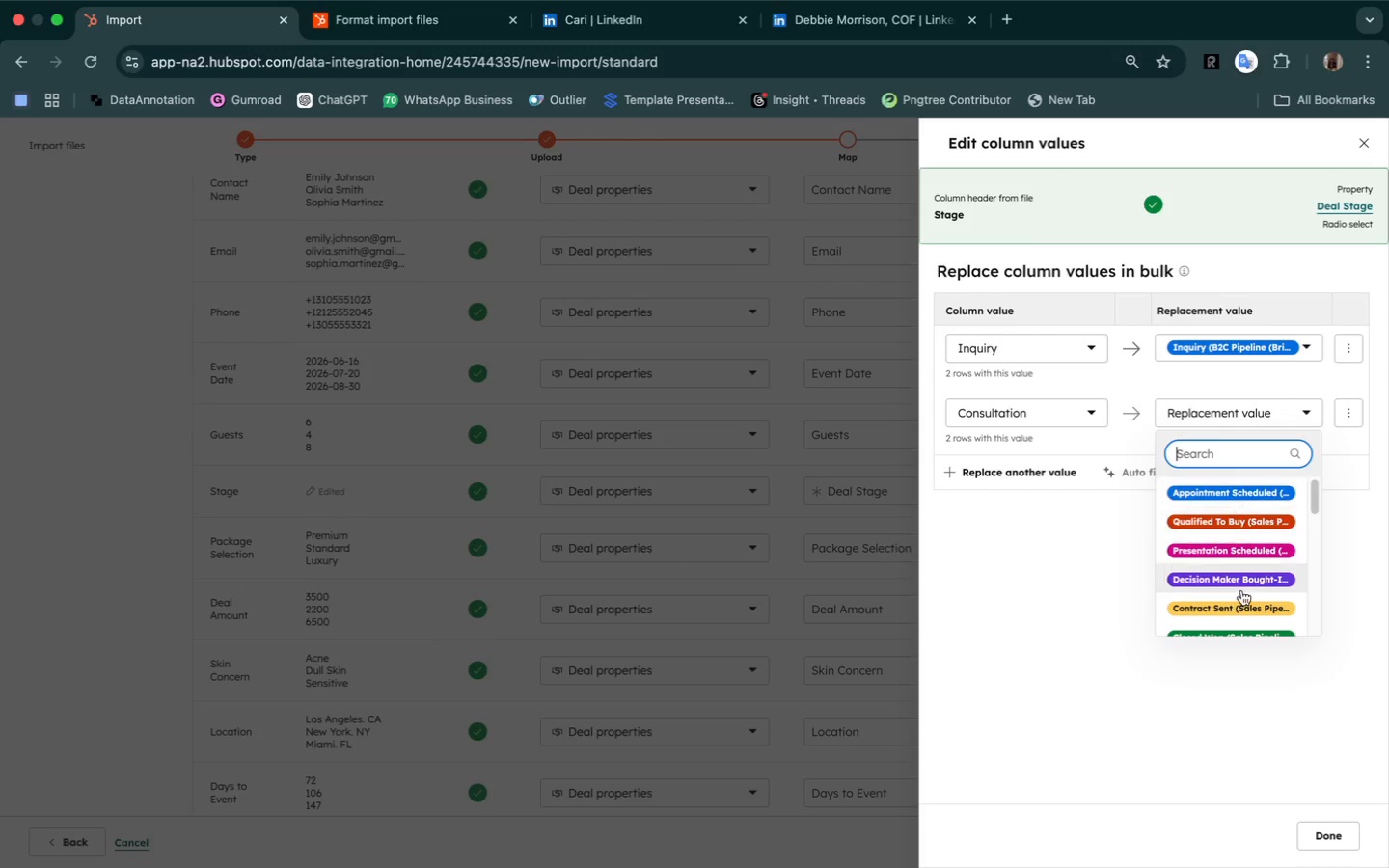 
scroll: coordinate [1241, 590], scroll_direction: down, amount: 47.0
 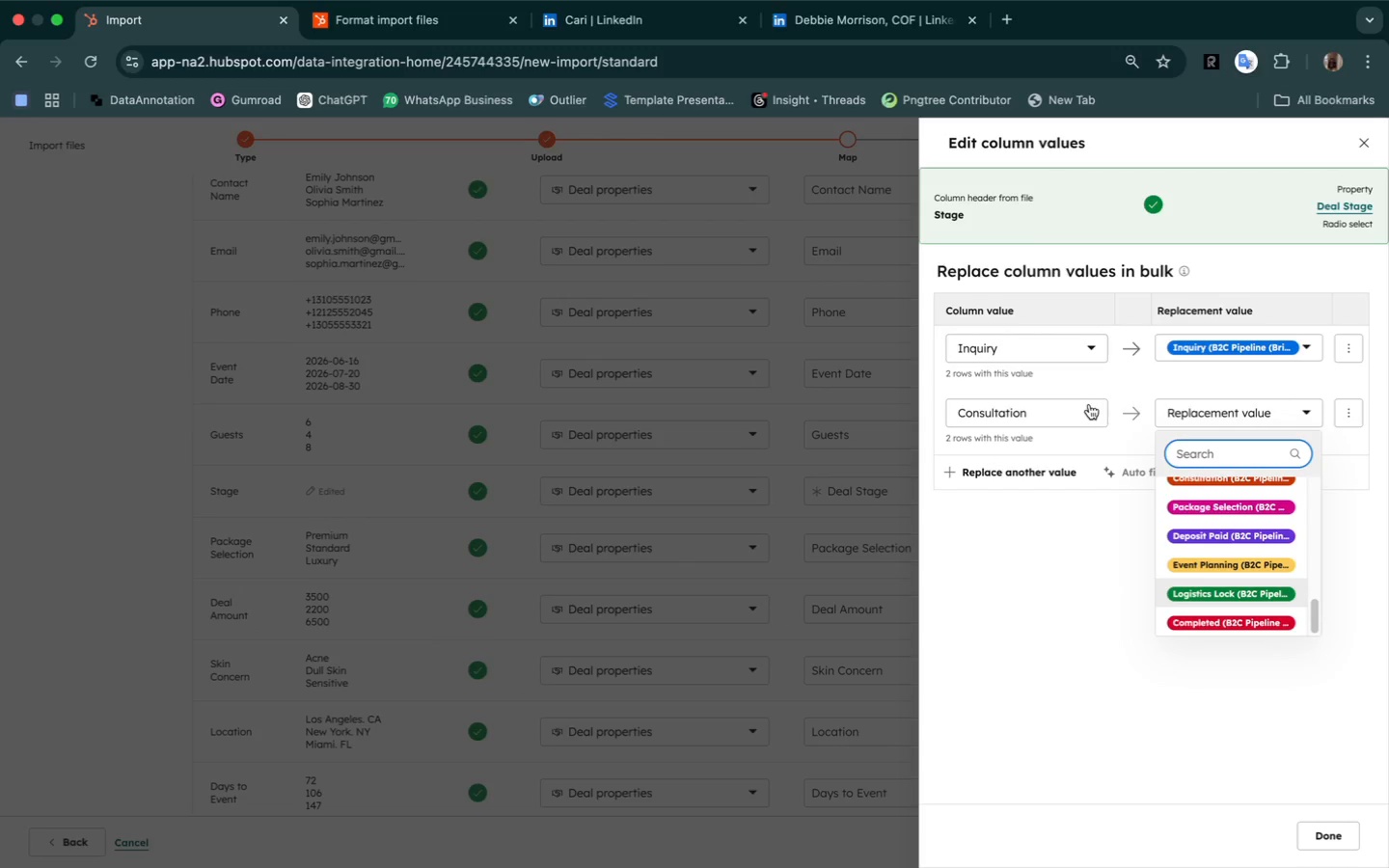 
left_click([1092, 409])
 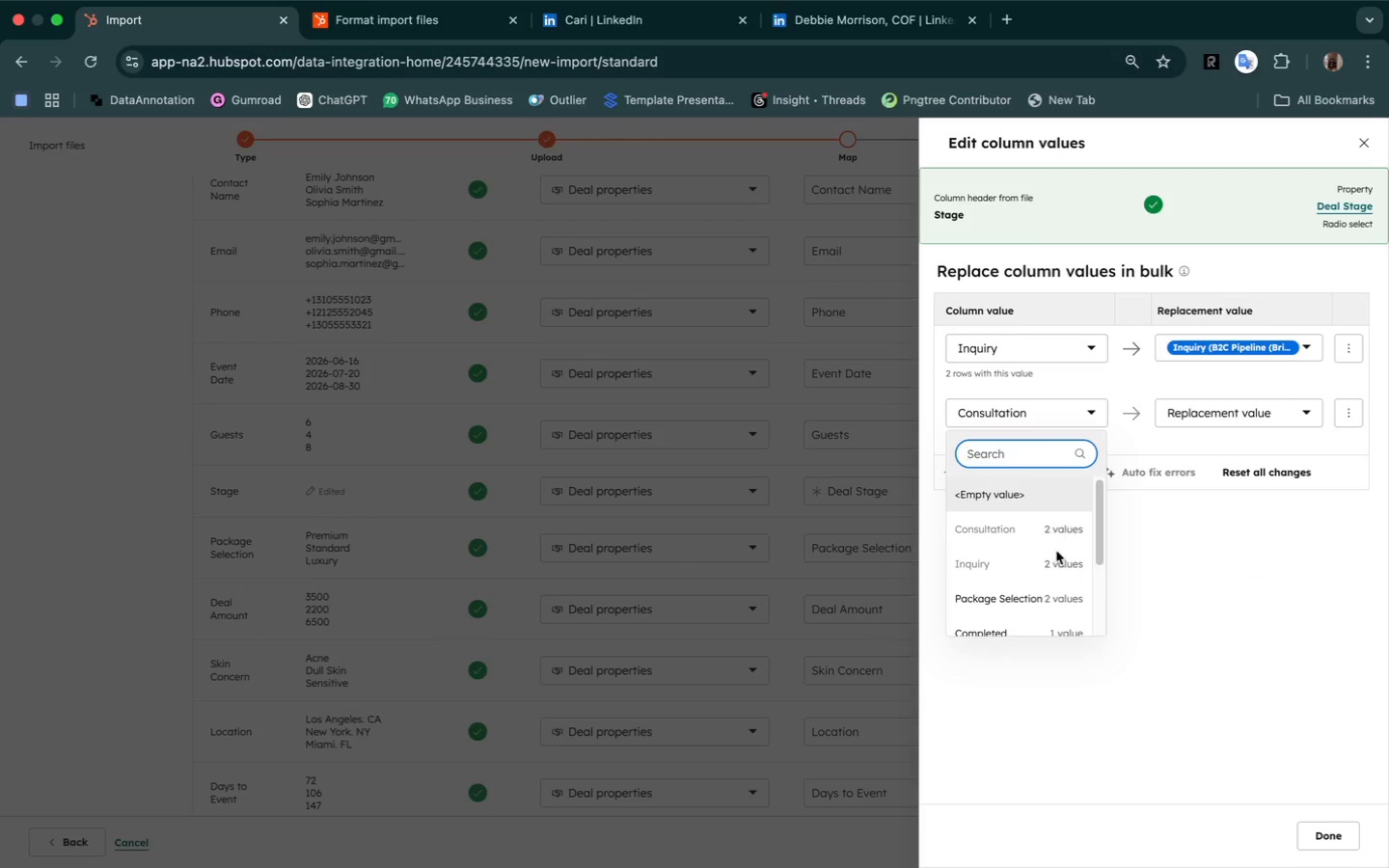 
left_click([1031, 595])
 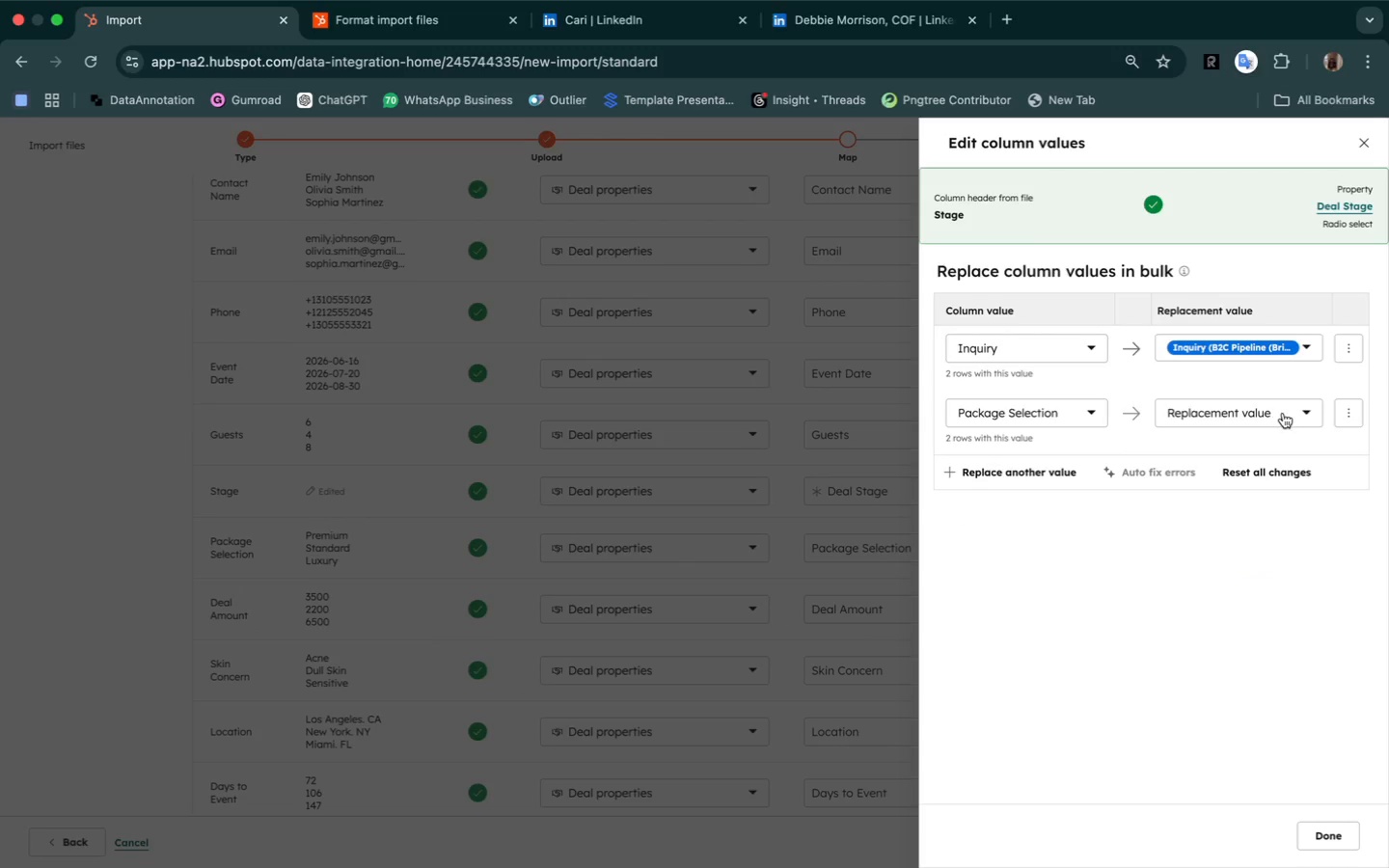 
left_click([1294, 414])
 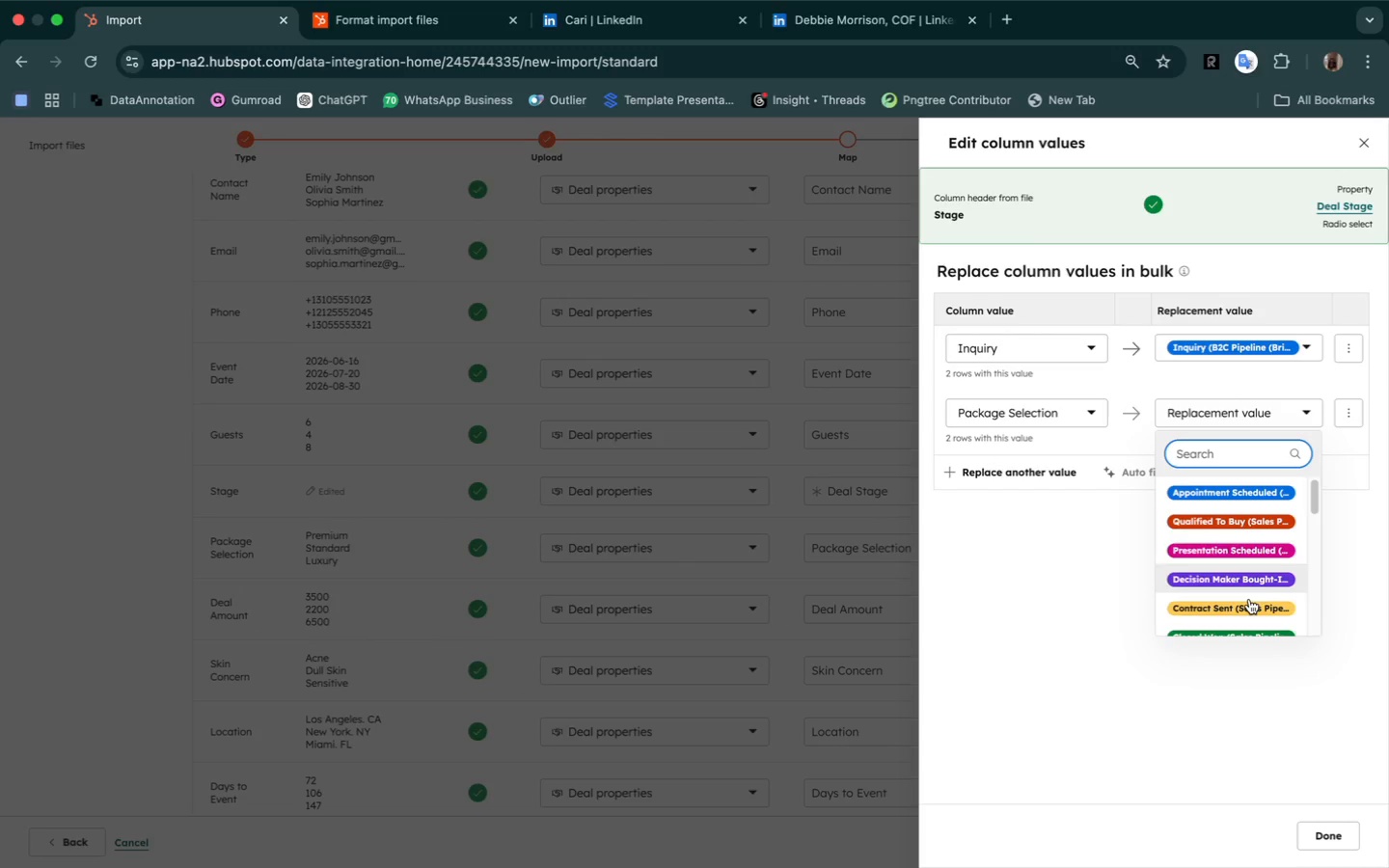 
scroll: coordinate [1248, 603], scroll_direction: down, amount: 48.0
 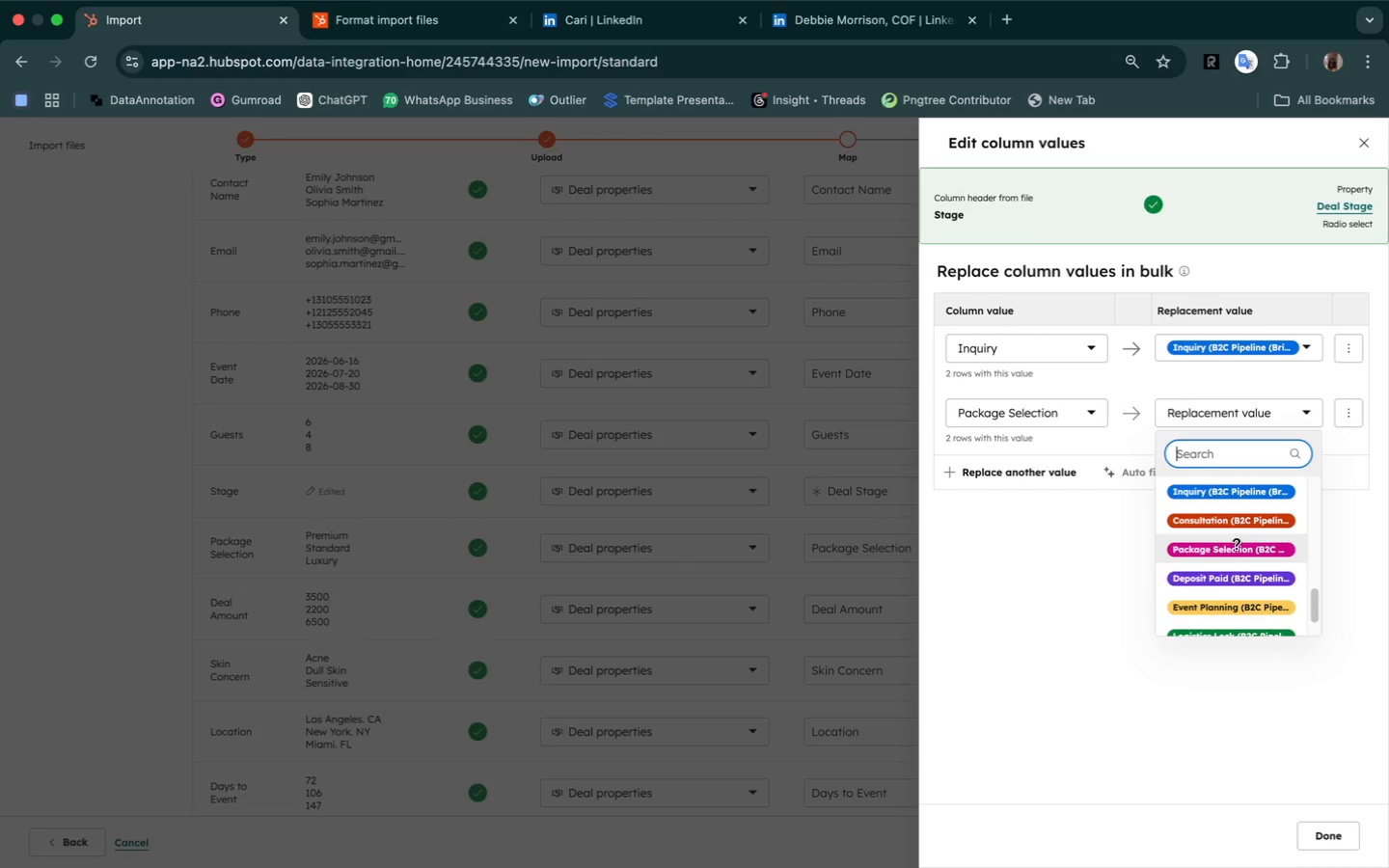 
left_click([1236, 553])
 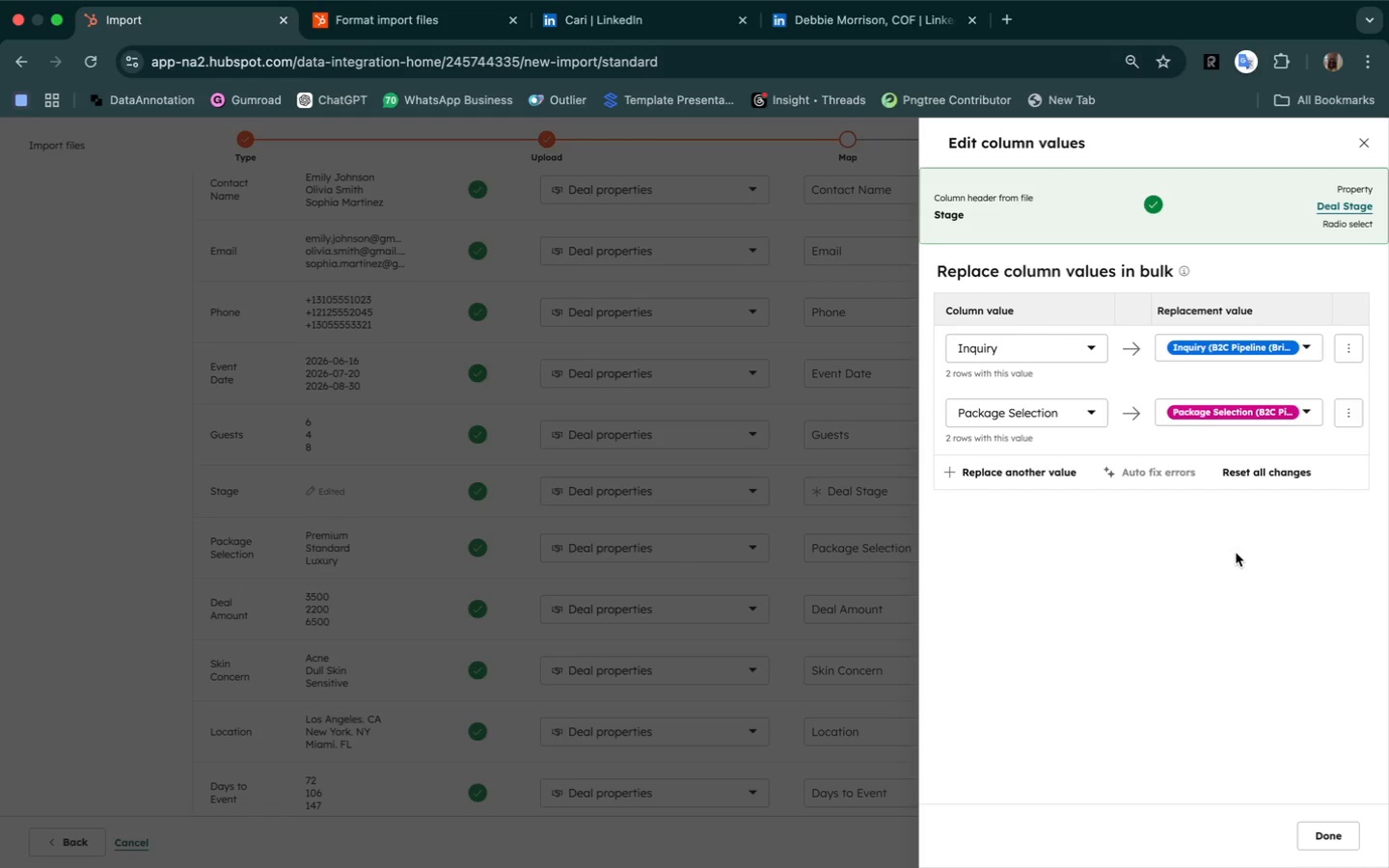 
wait(7.99)
 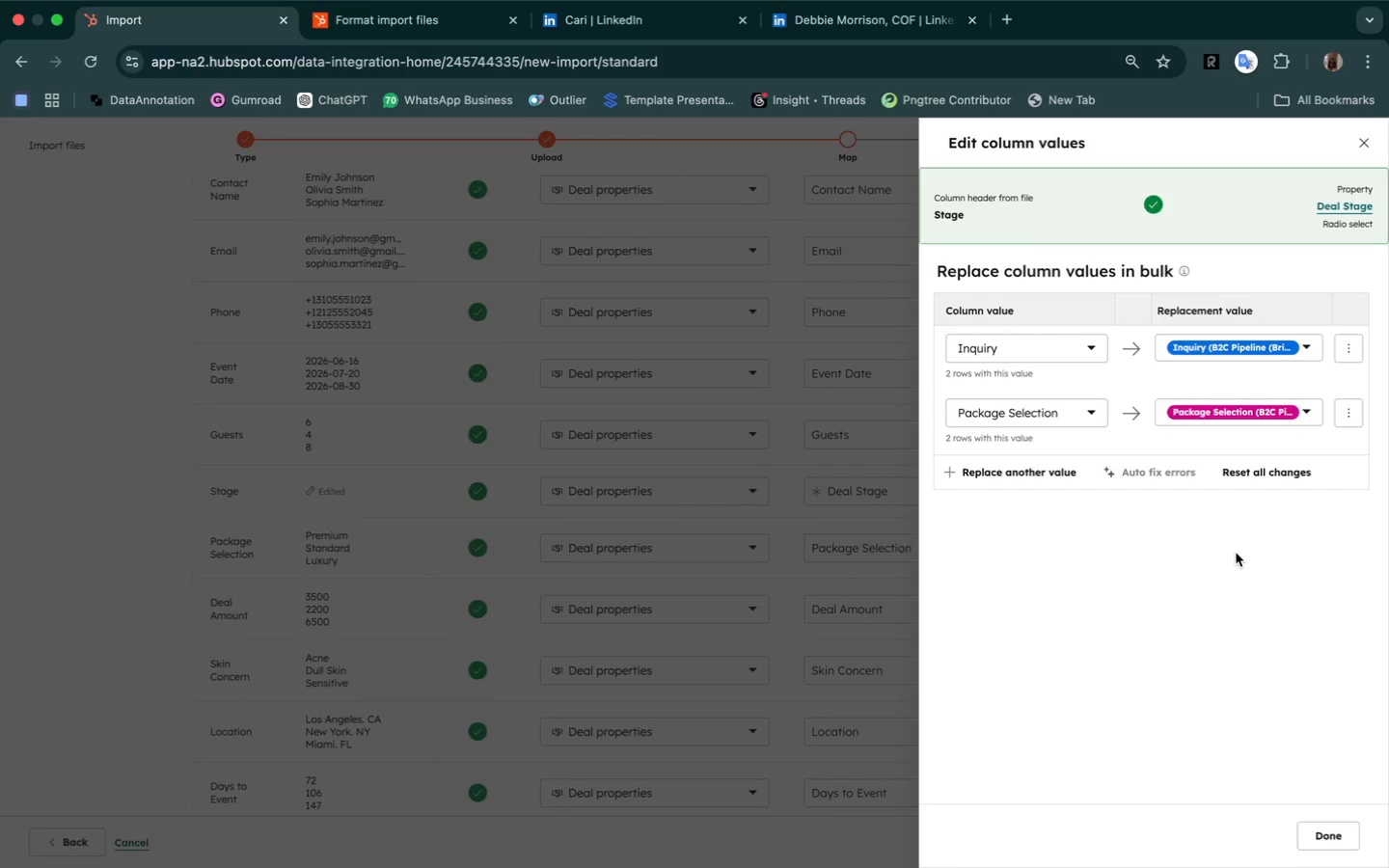 
left_click([1339, 834])
 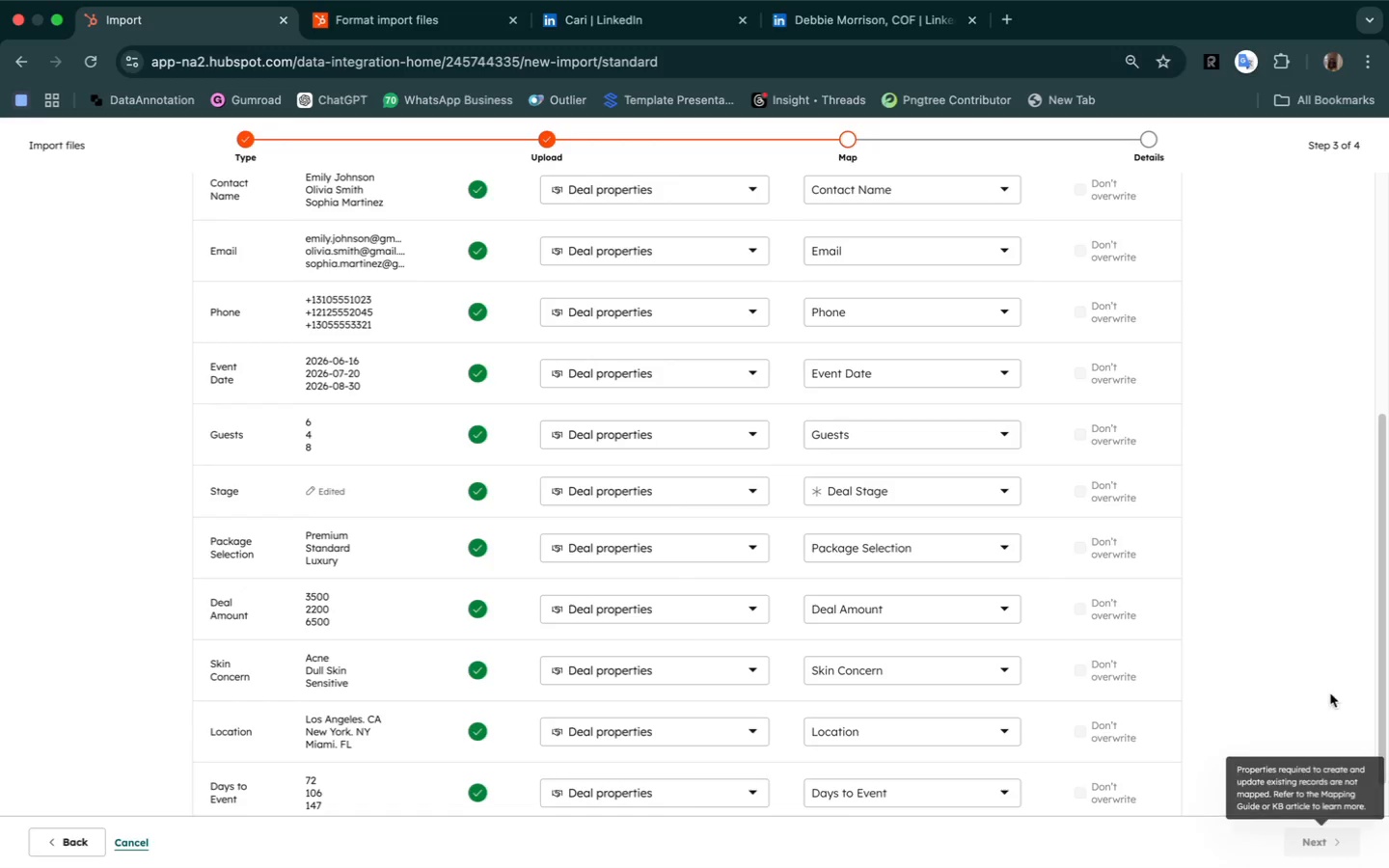 
left_click([1321, 843])
 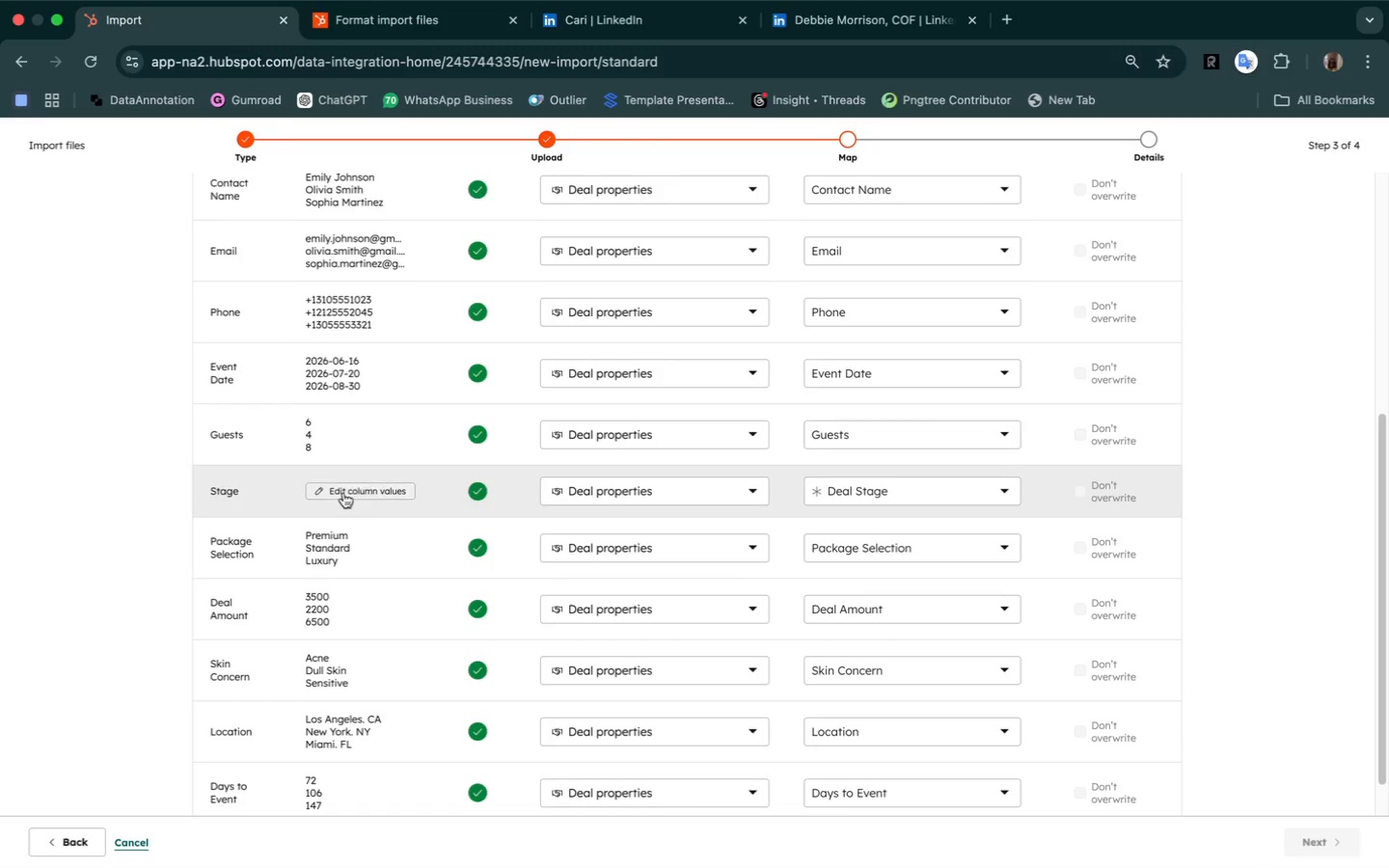 
left_click([340, 494])
 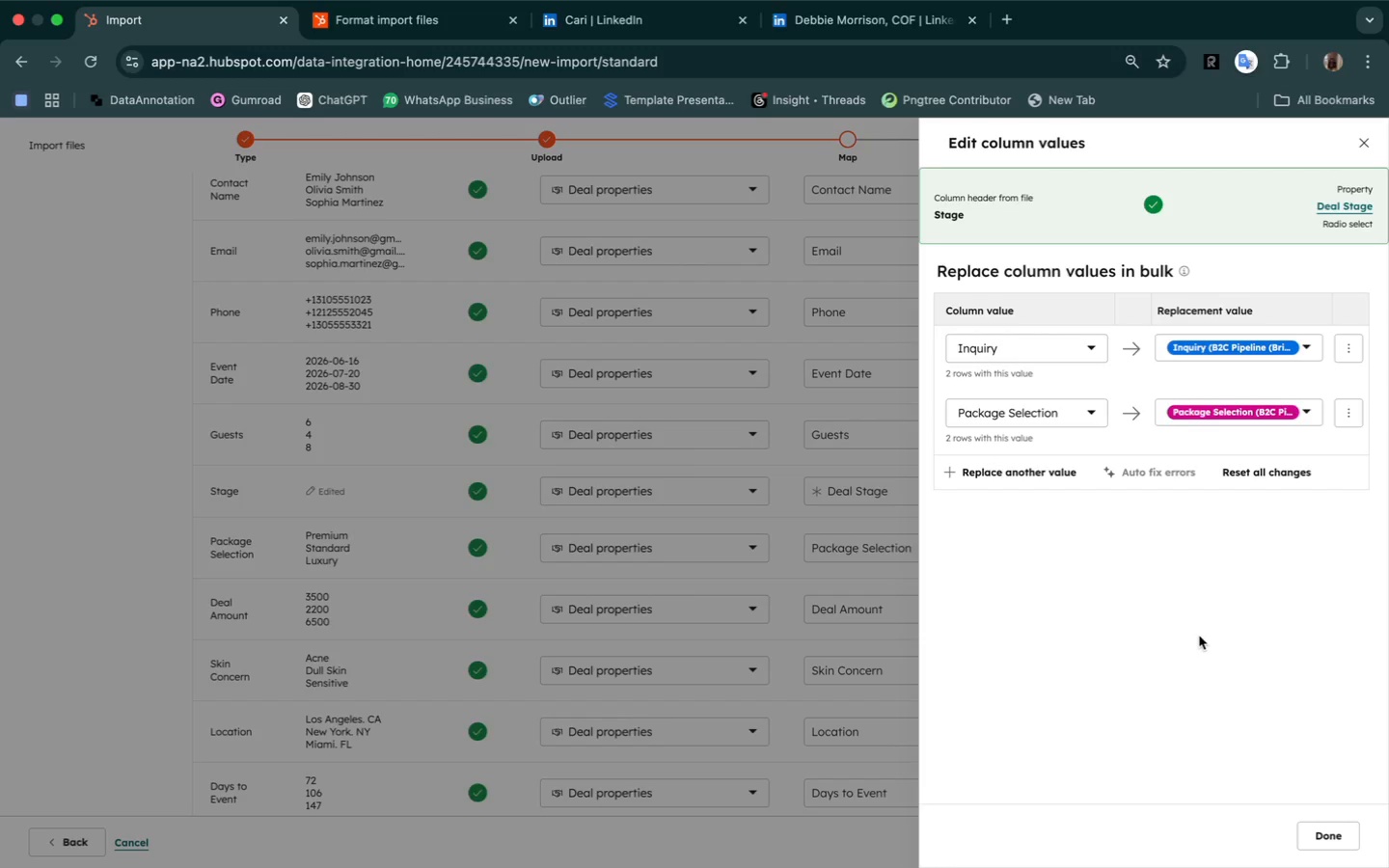 
wait(21.08)
 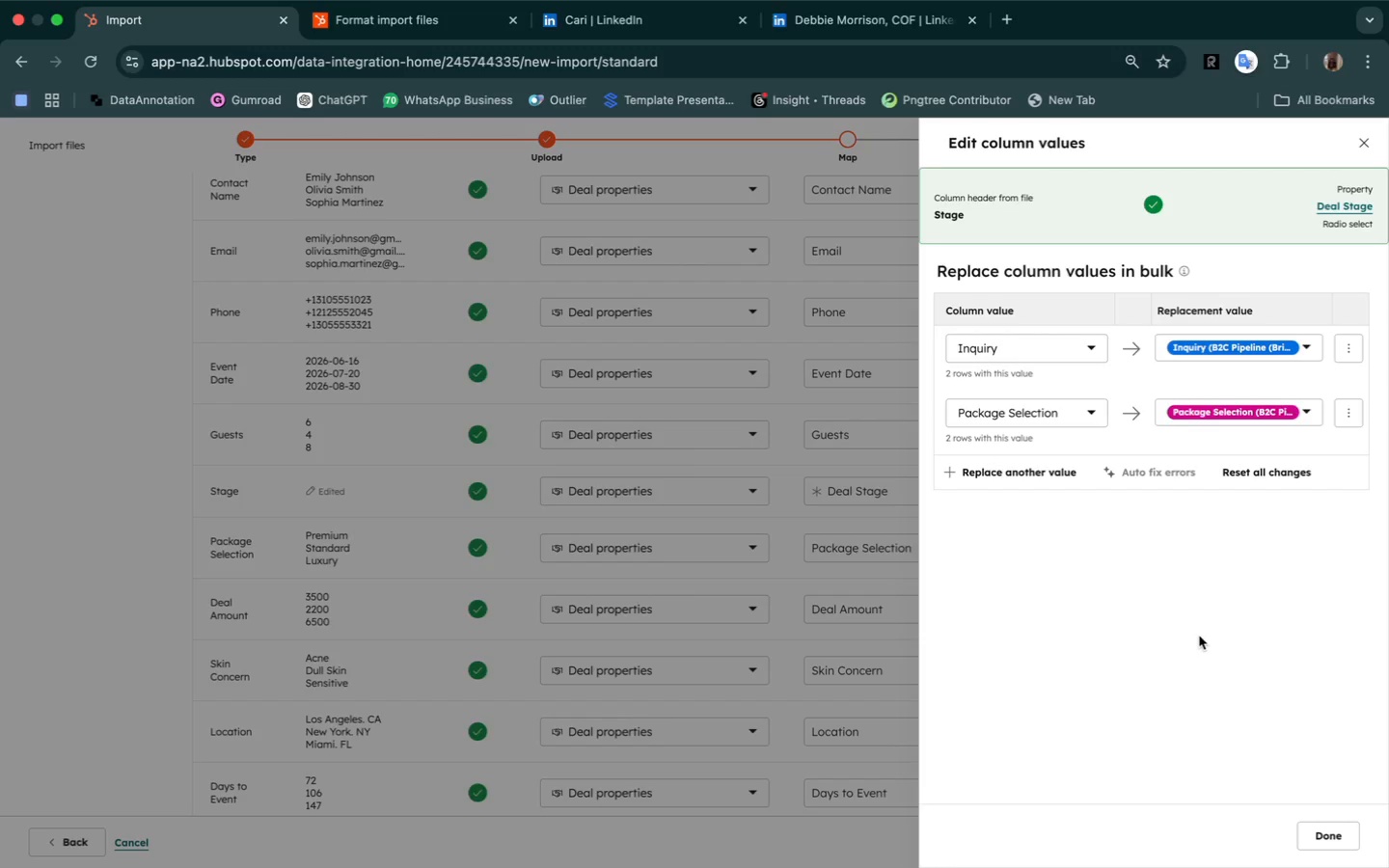 
left_click([1057, 471])
 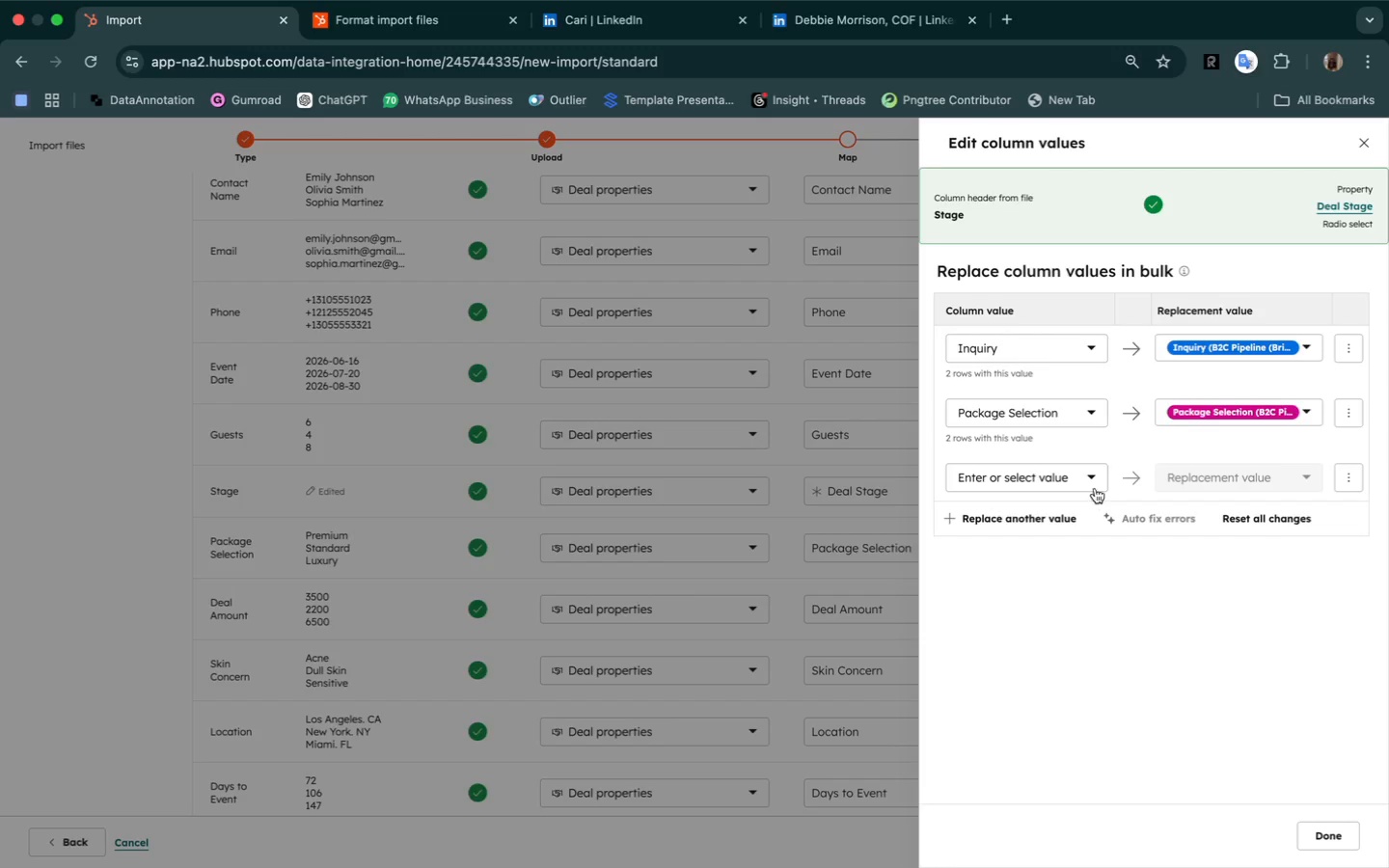 
left_click([1093, 472])
 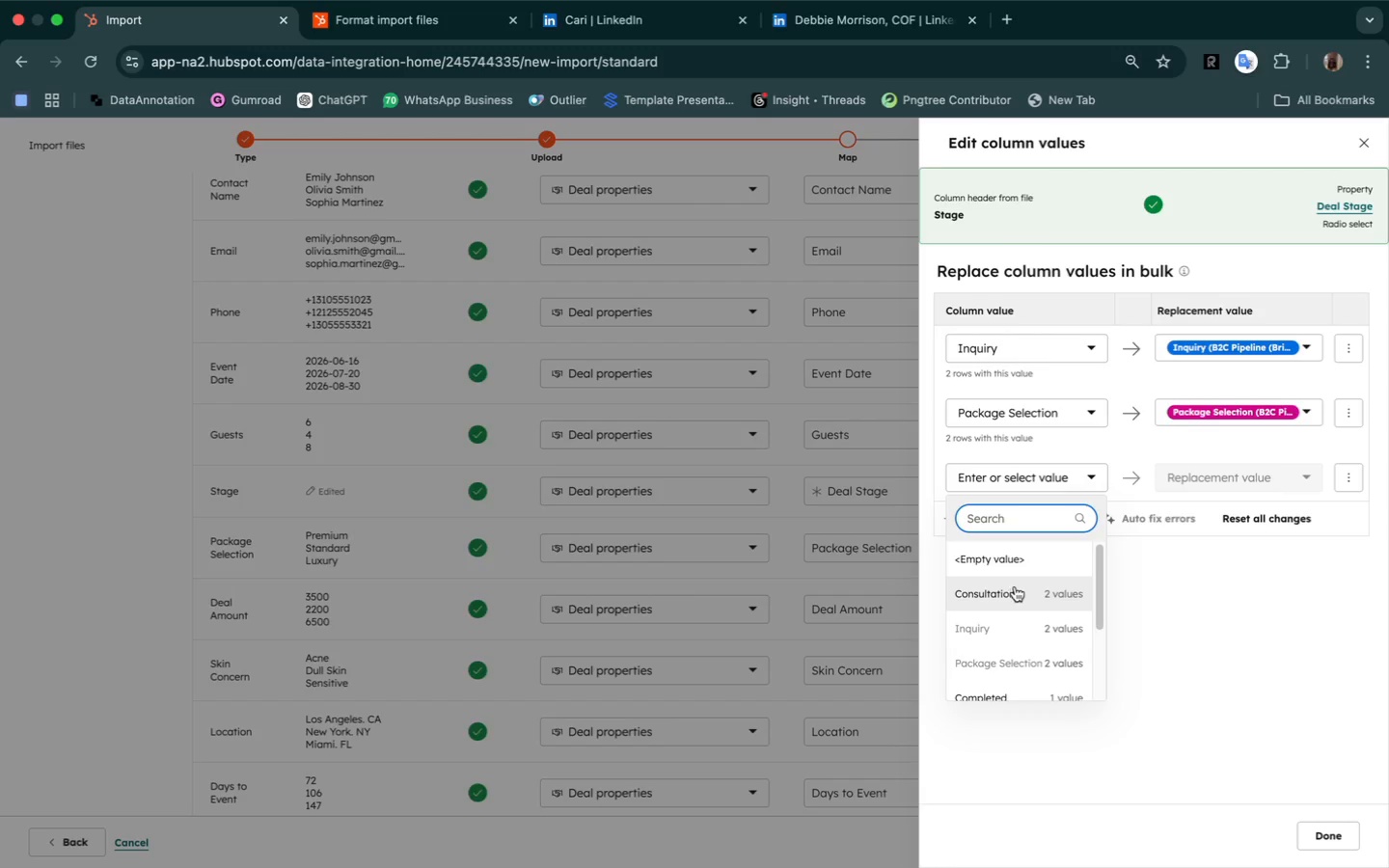 
left_click([1015, 589])
 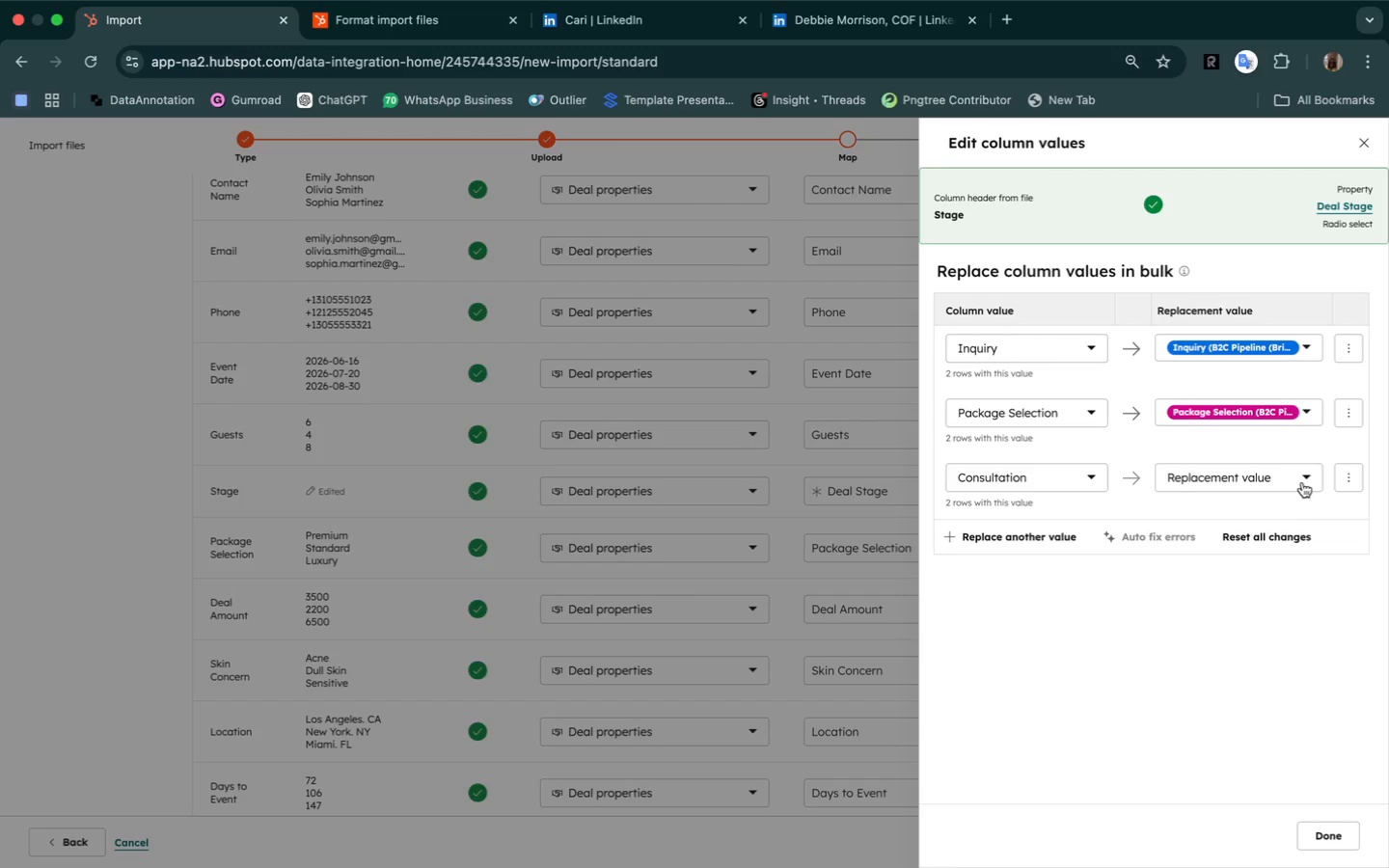 
left_click([1303, 475])
 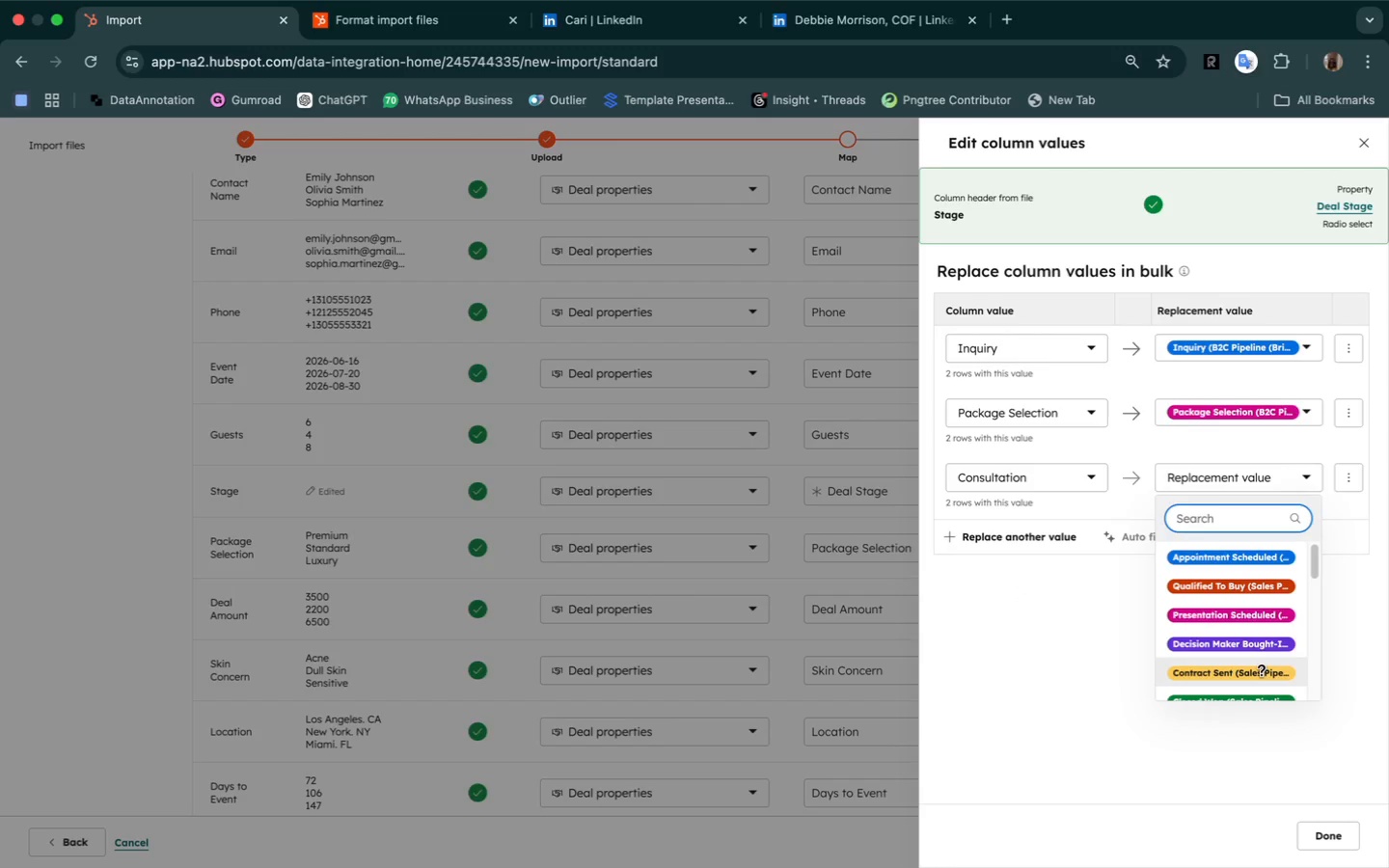 
scroll: coordinate [1262, 671], scroll_direction: down, amount: 59.0
 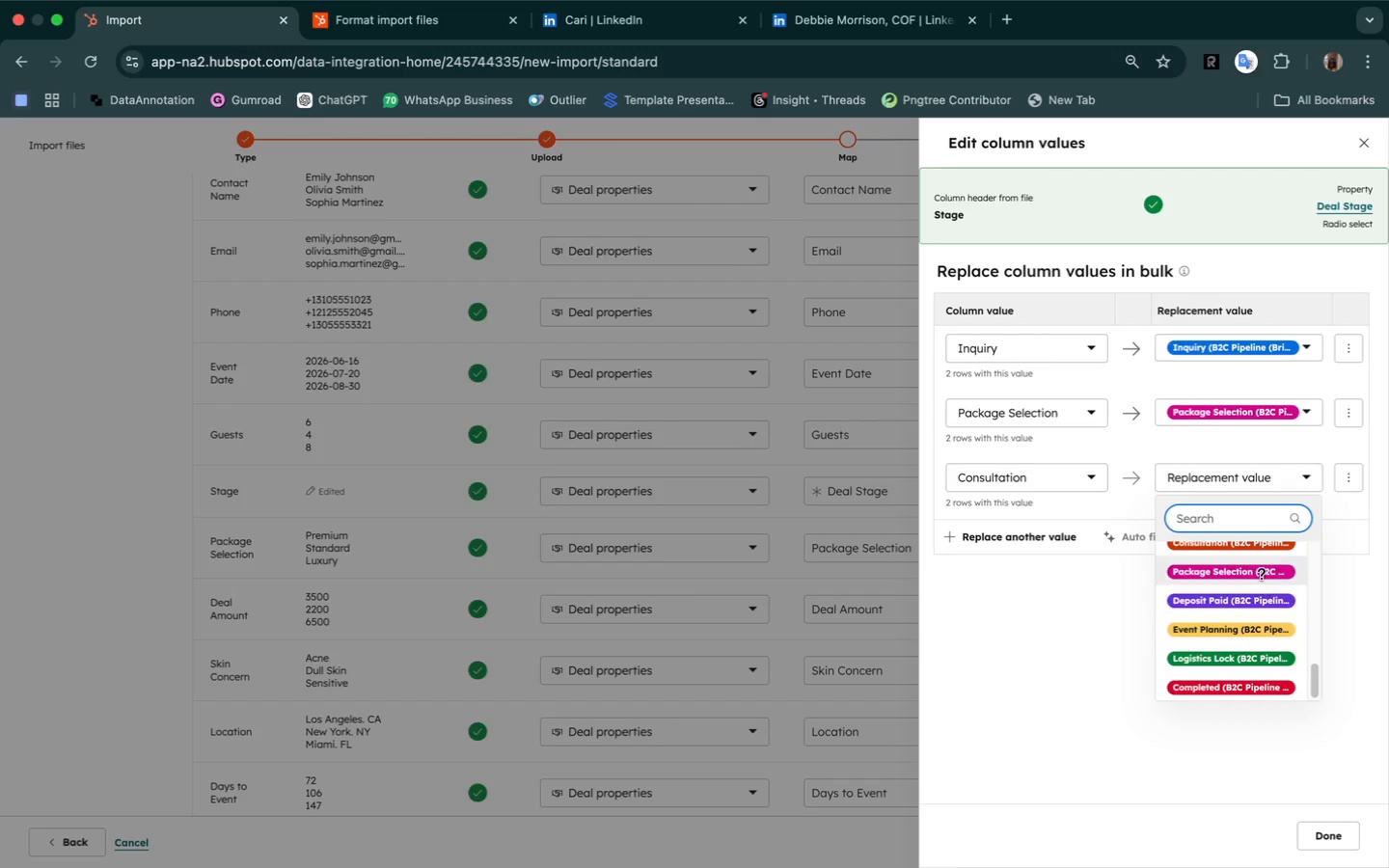 
scroll: coordinate [1262, 575], scroll_direction: up, amount: 4.0
 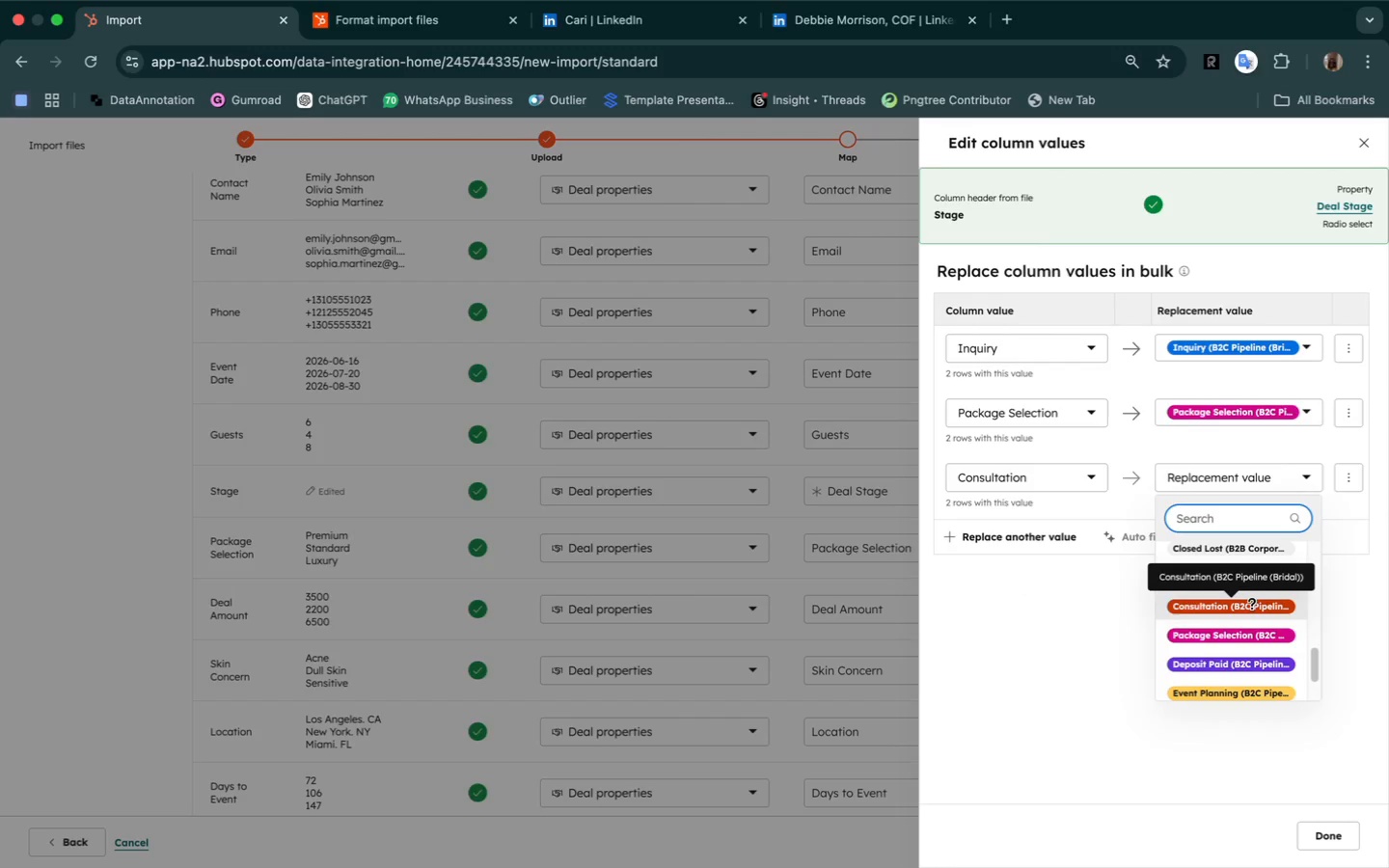 
left_click([1253, 608])
 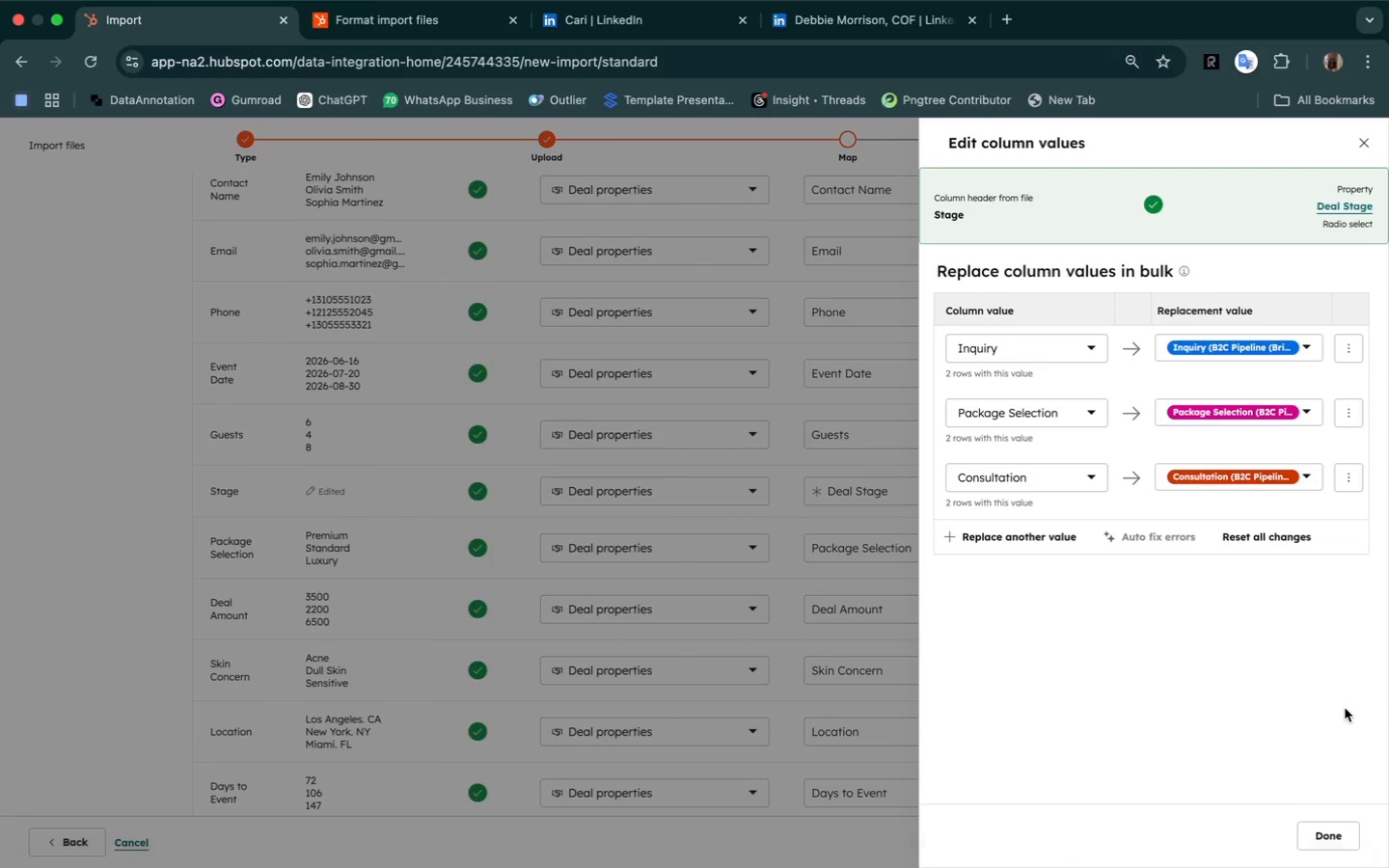 
left_click([1341, 842])
 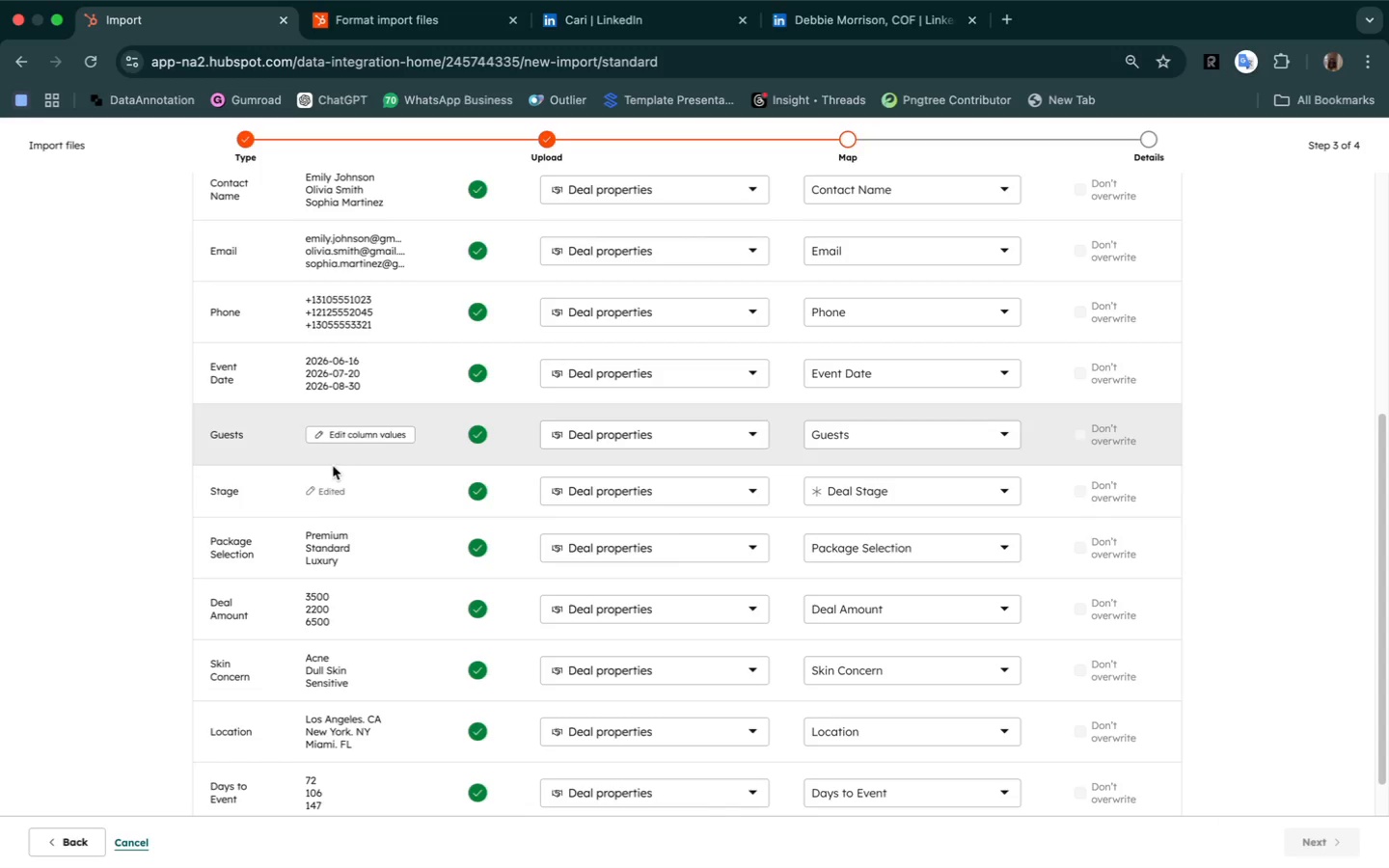 
left_click([347, 494])
 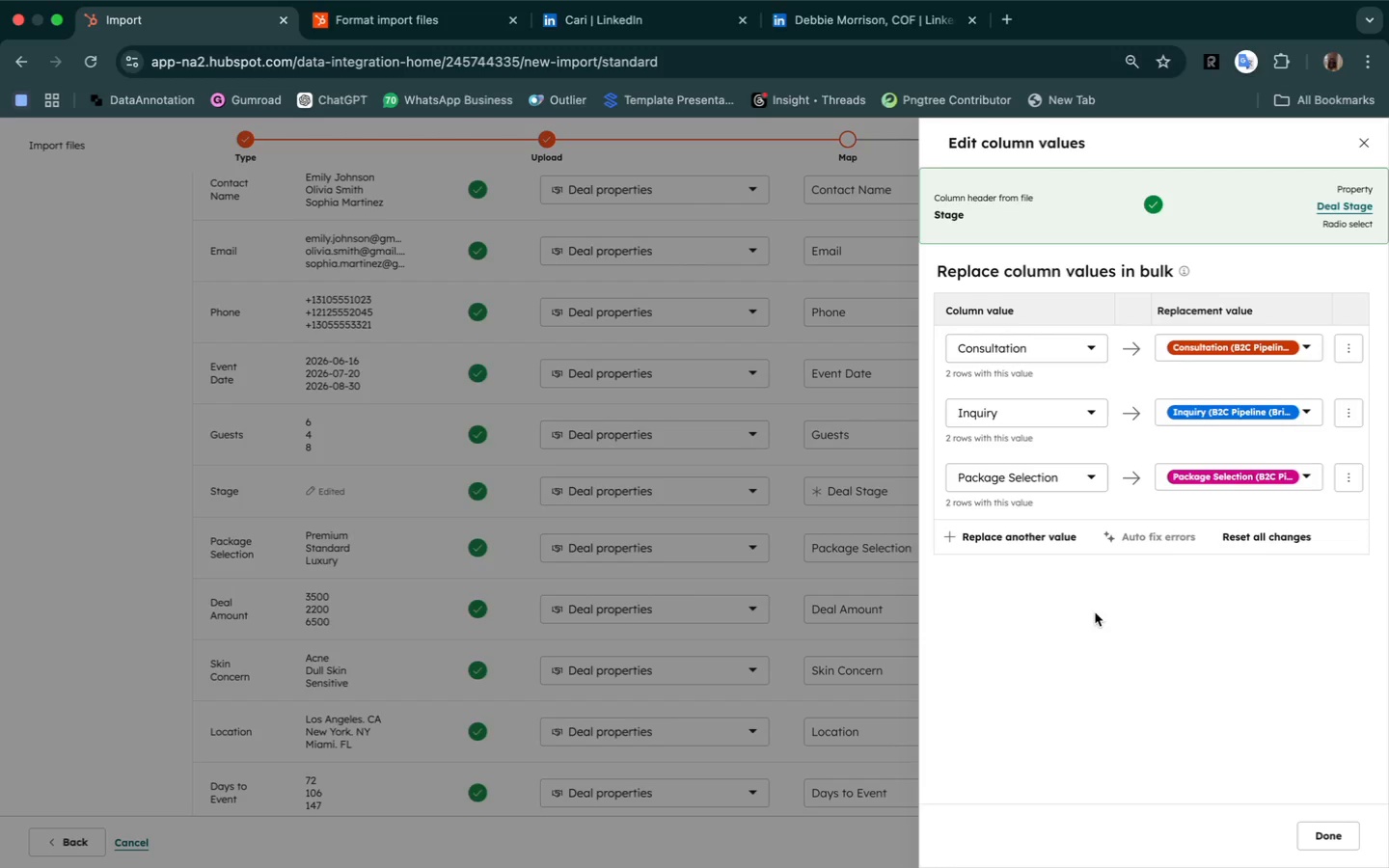 
wait(17.1)
 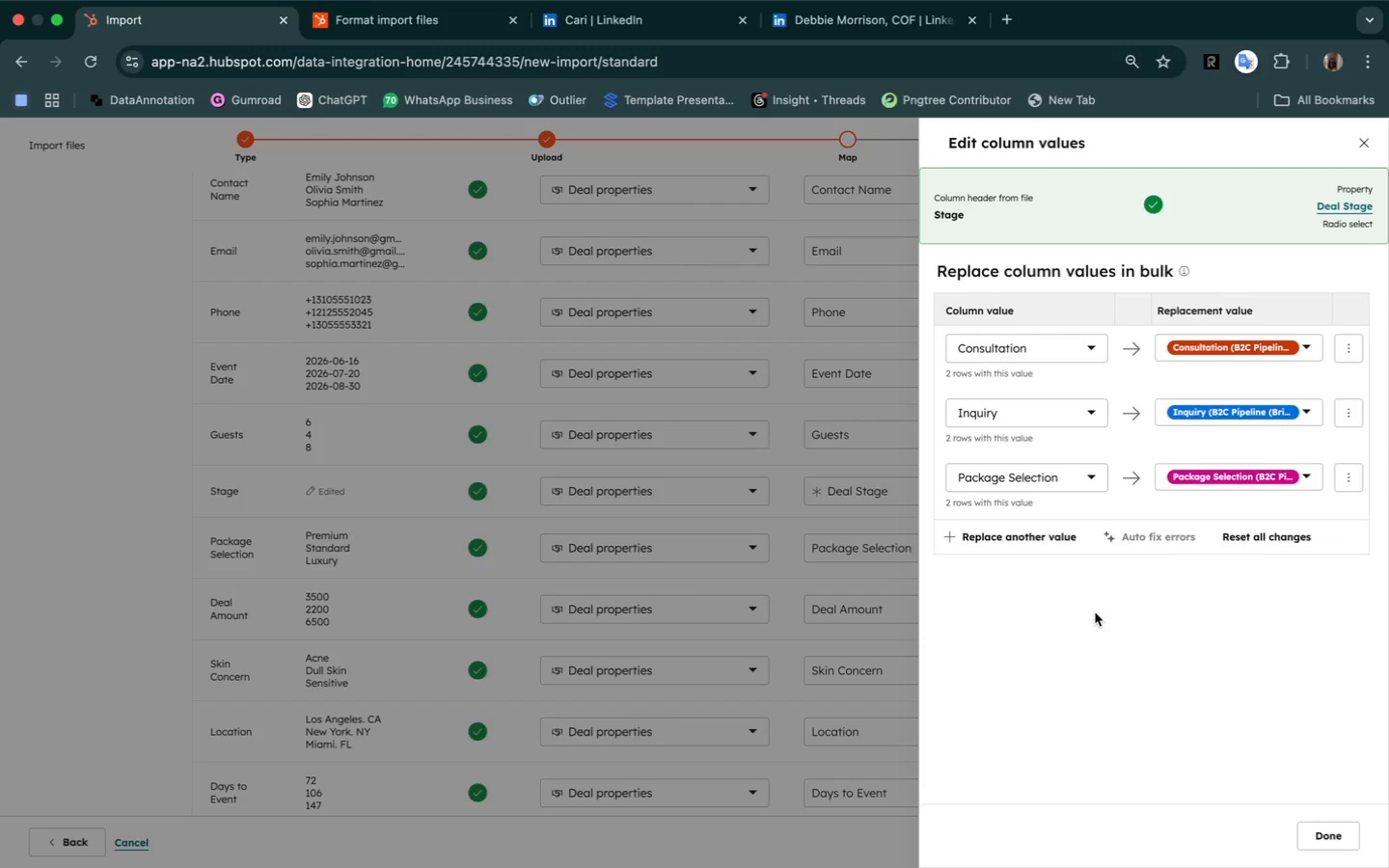 
left_click([1326, 837])
 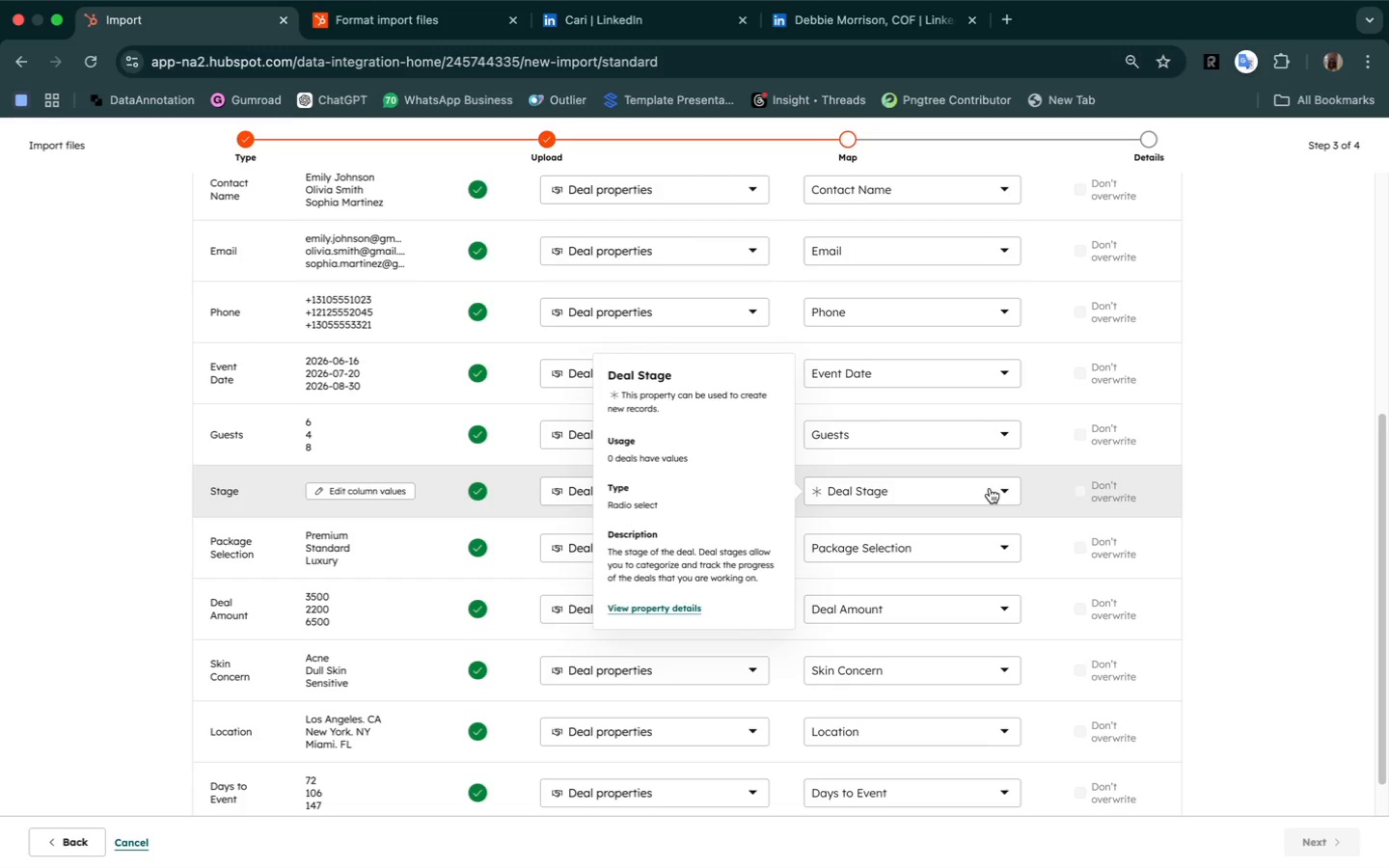 
wait(76.19)
 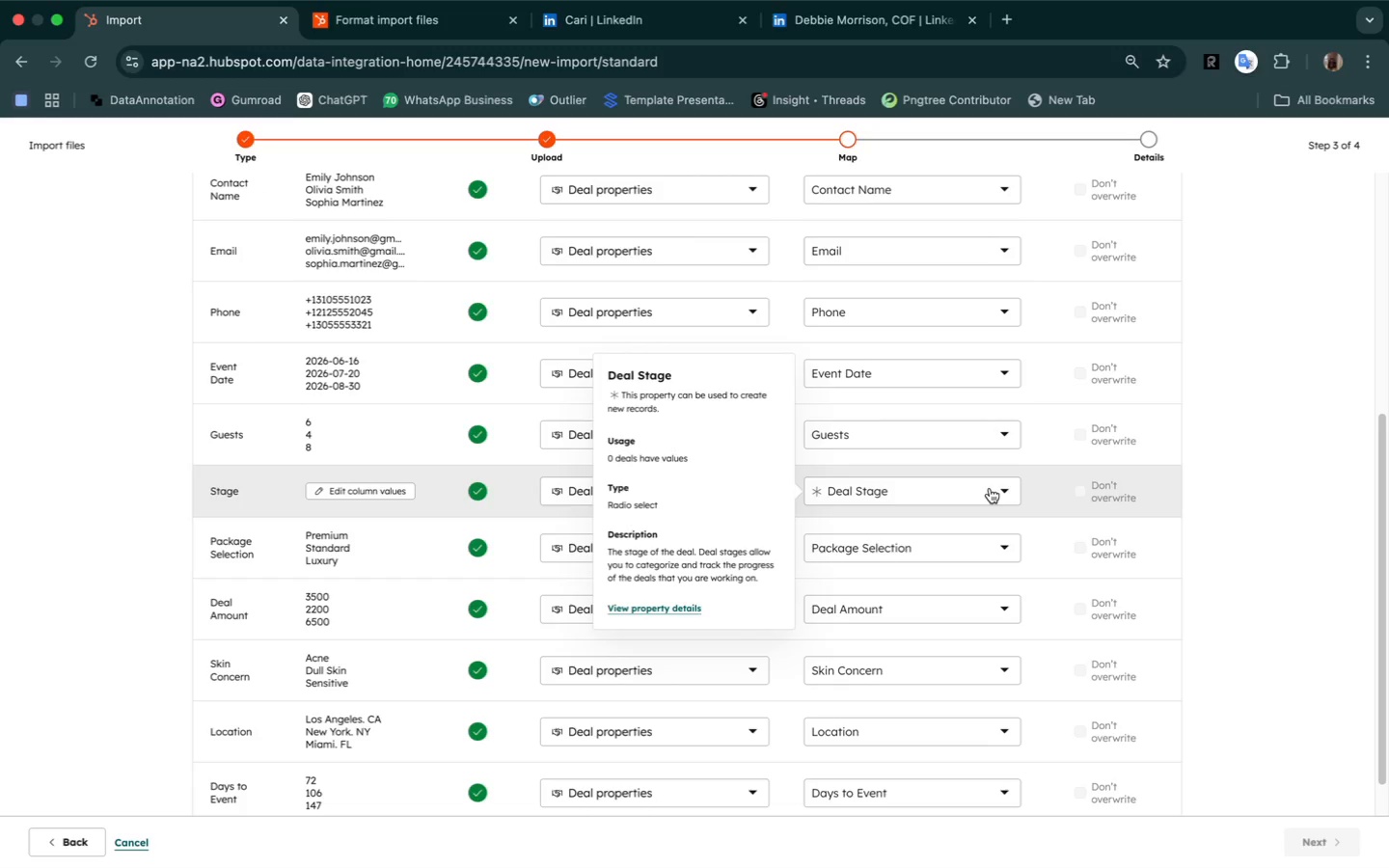 
left_click([334, 493])
 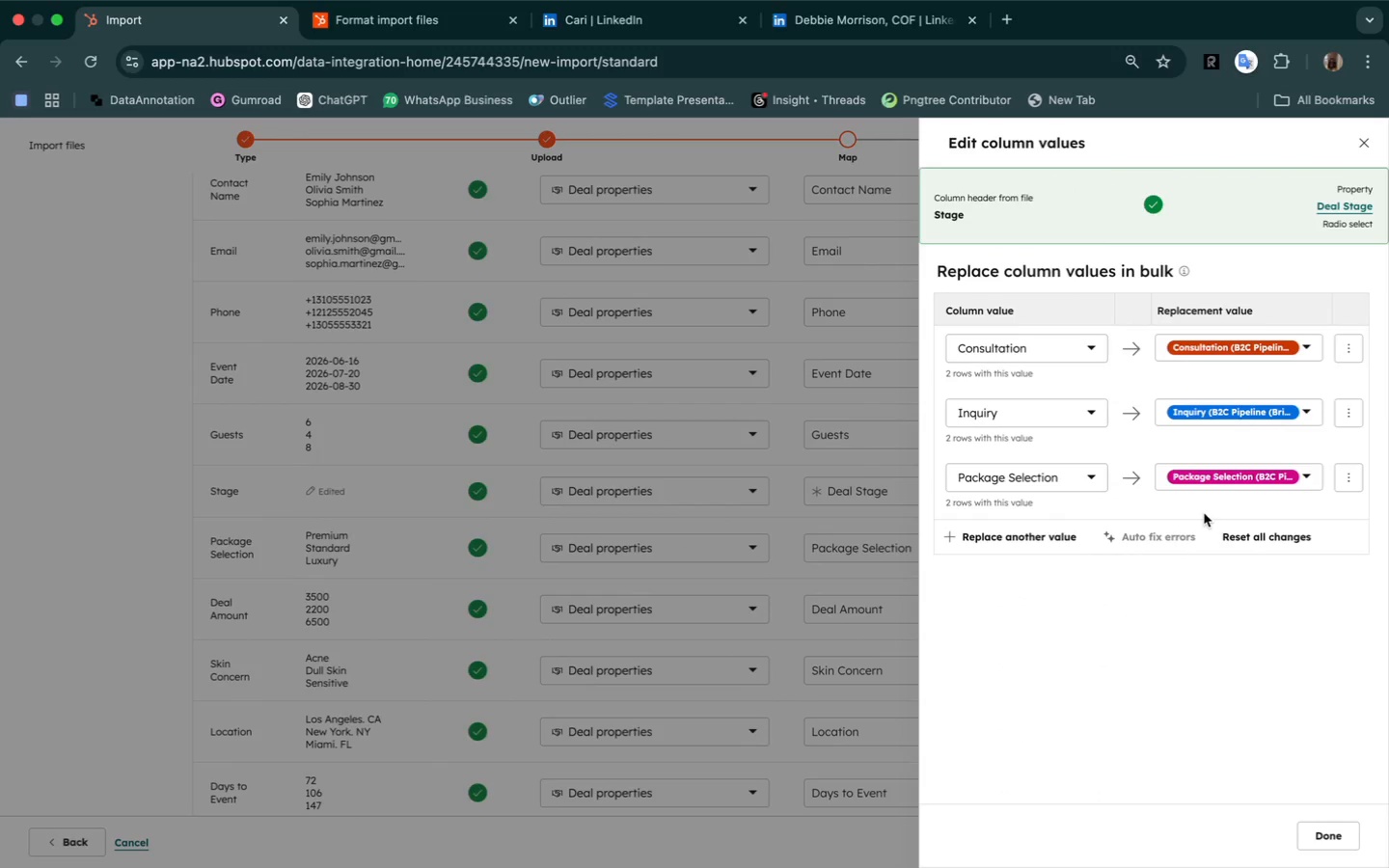 
wait(9.27)
 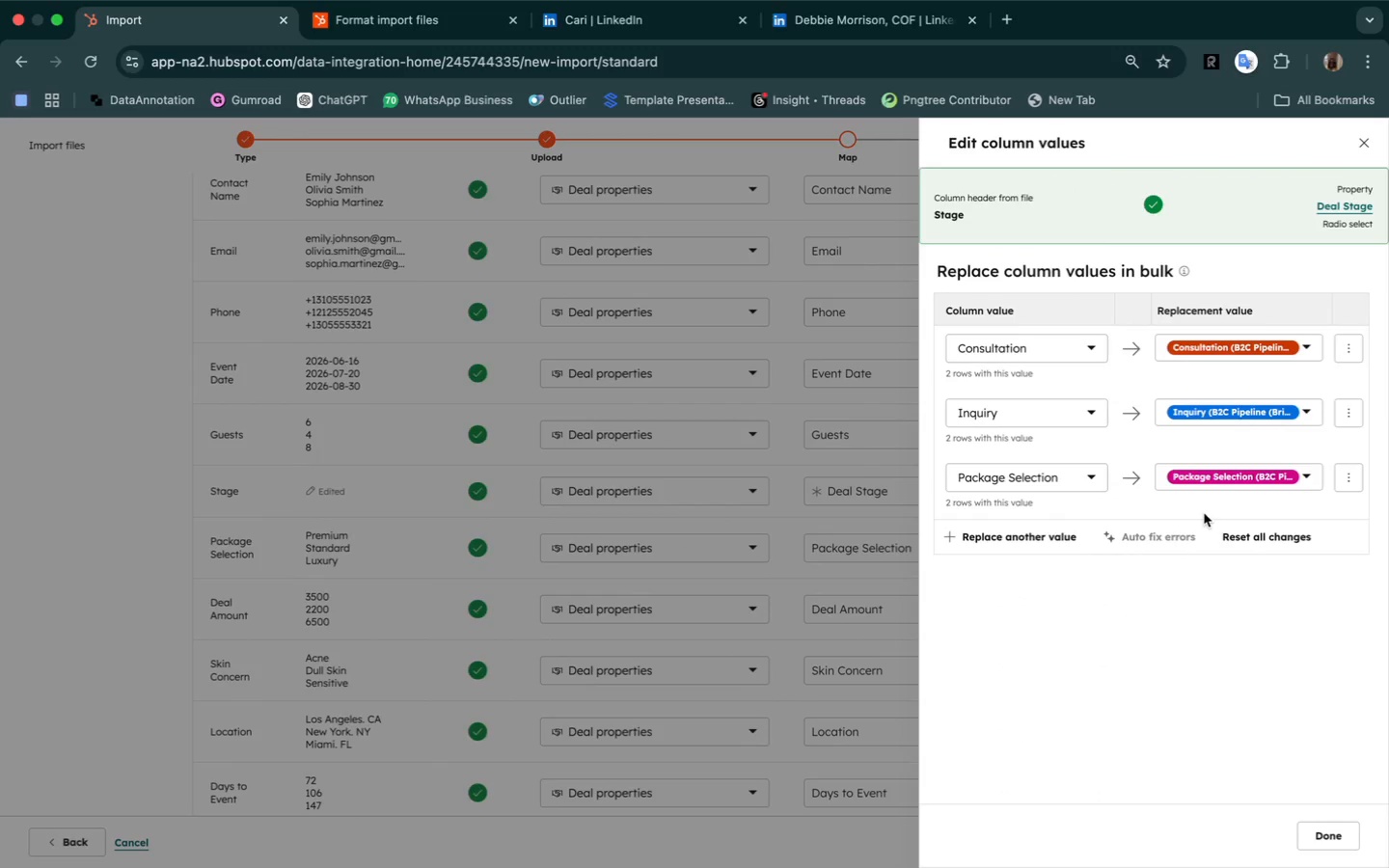 
left_click([1327, 834])
 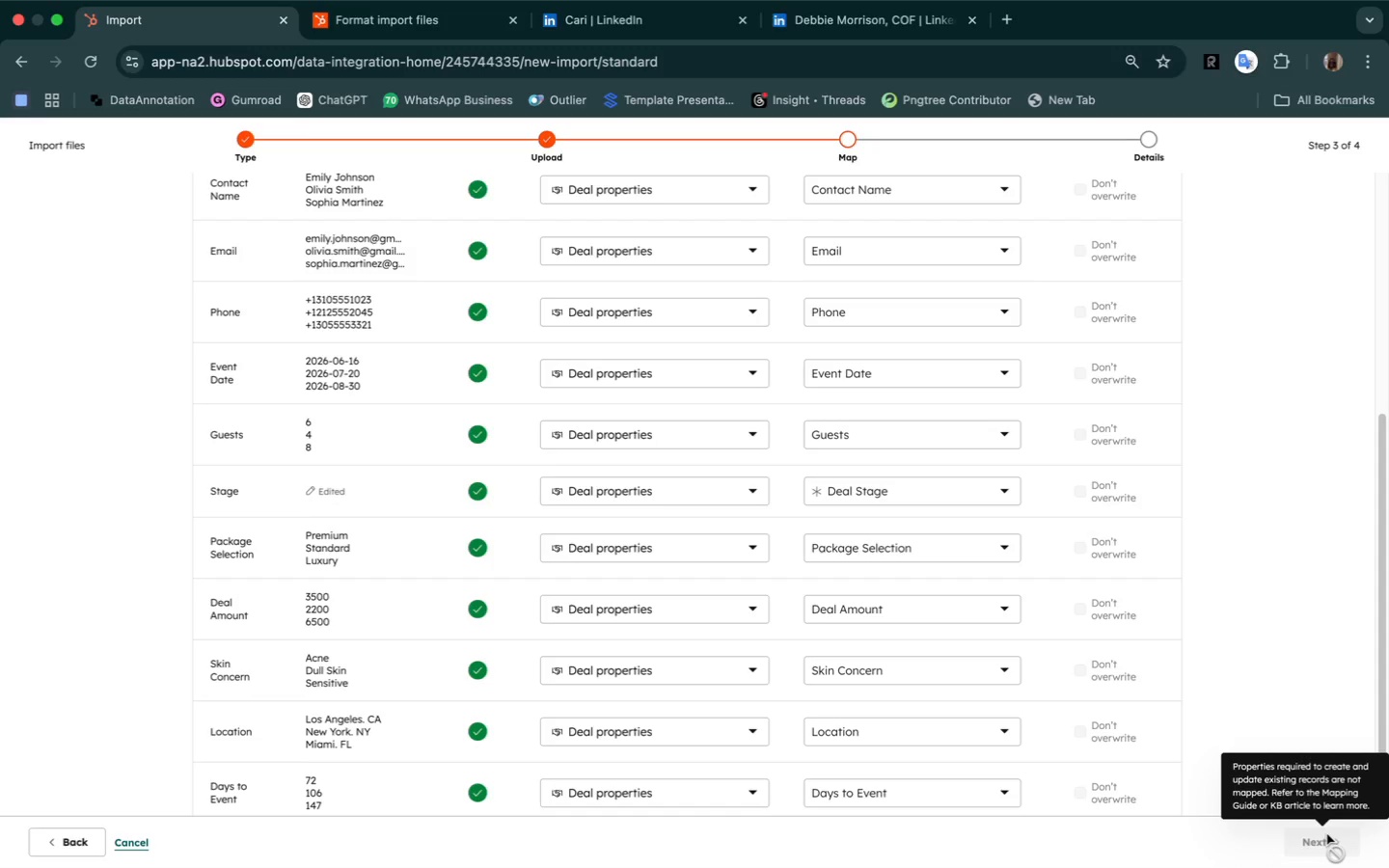 
left_click([1320, 841])
 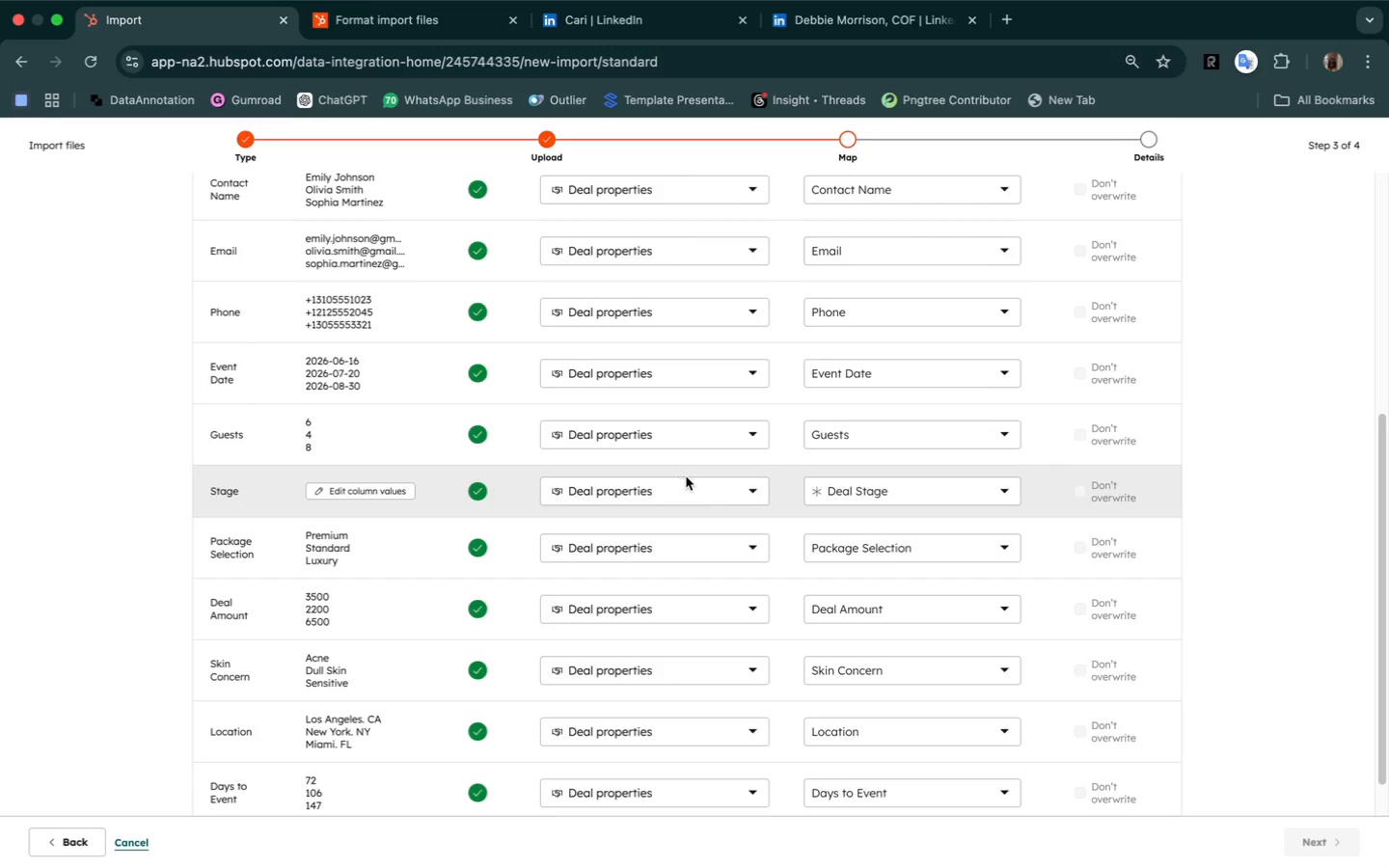 
left_click([746, 496])
 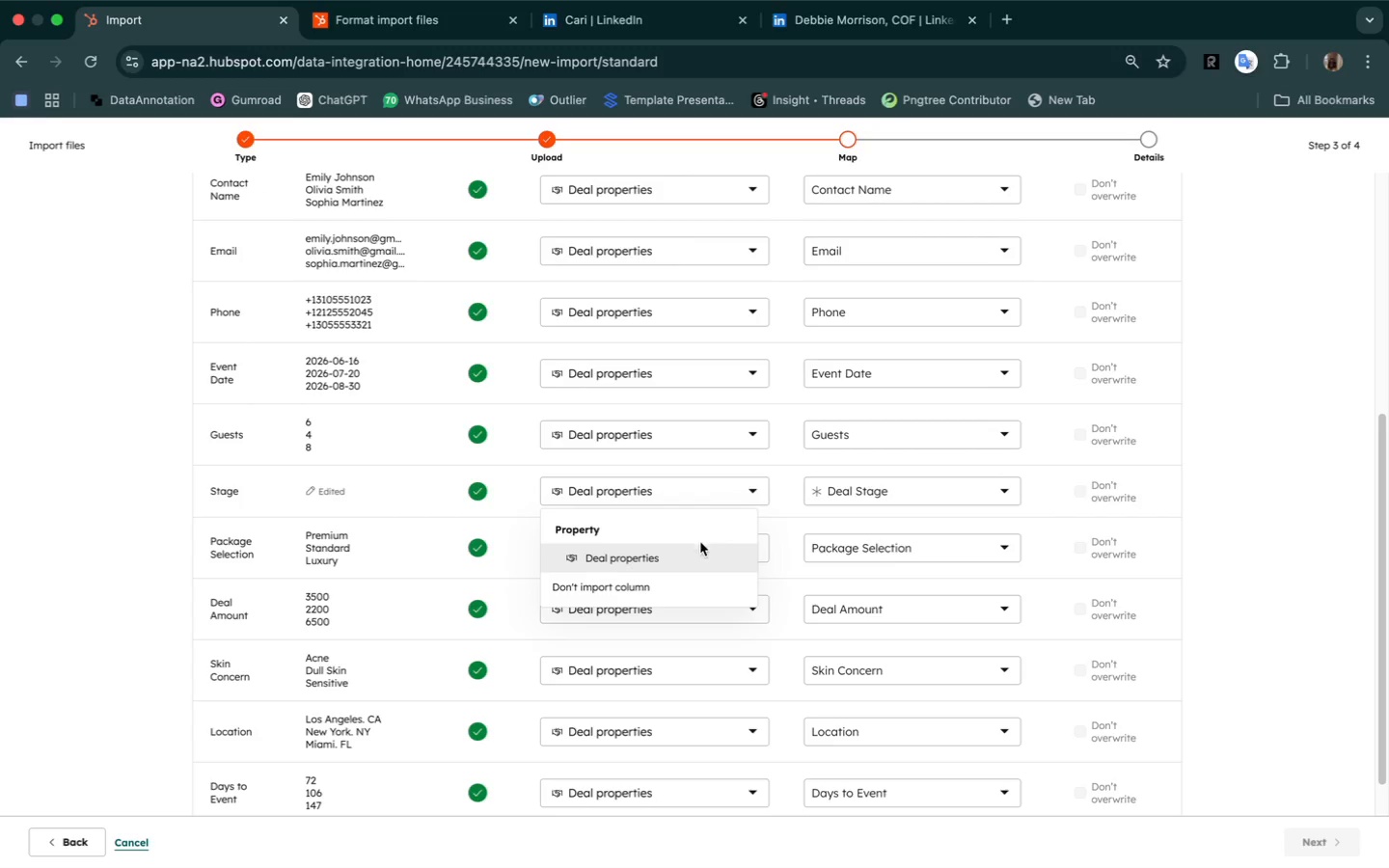 
left_click([691, 557])
 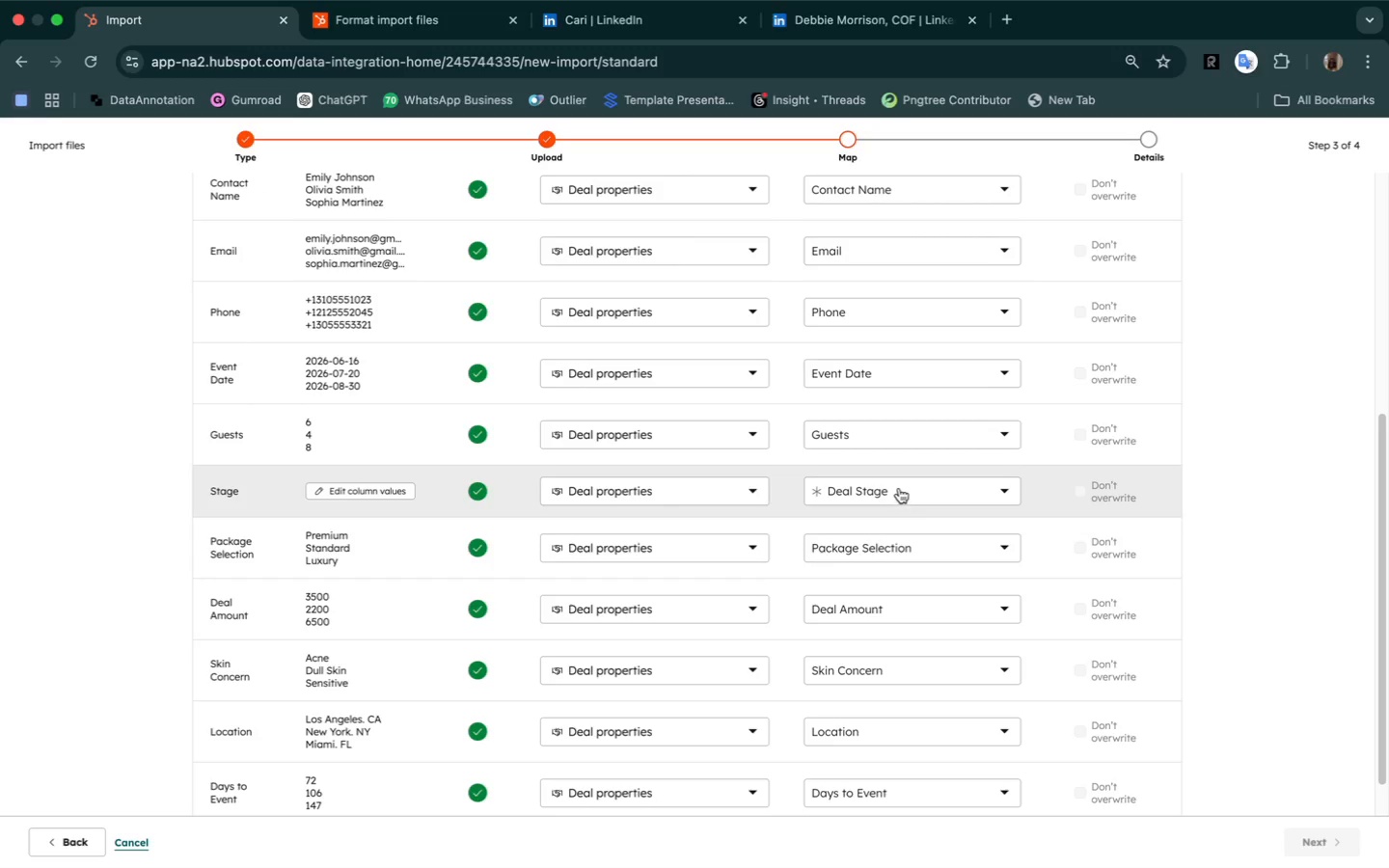 
left_click([899, 488])
 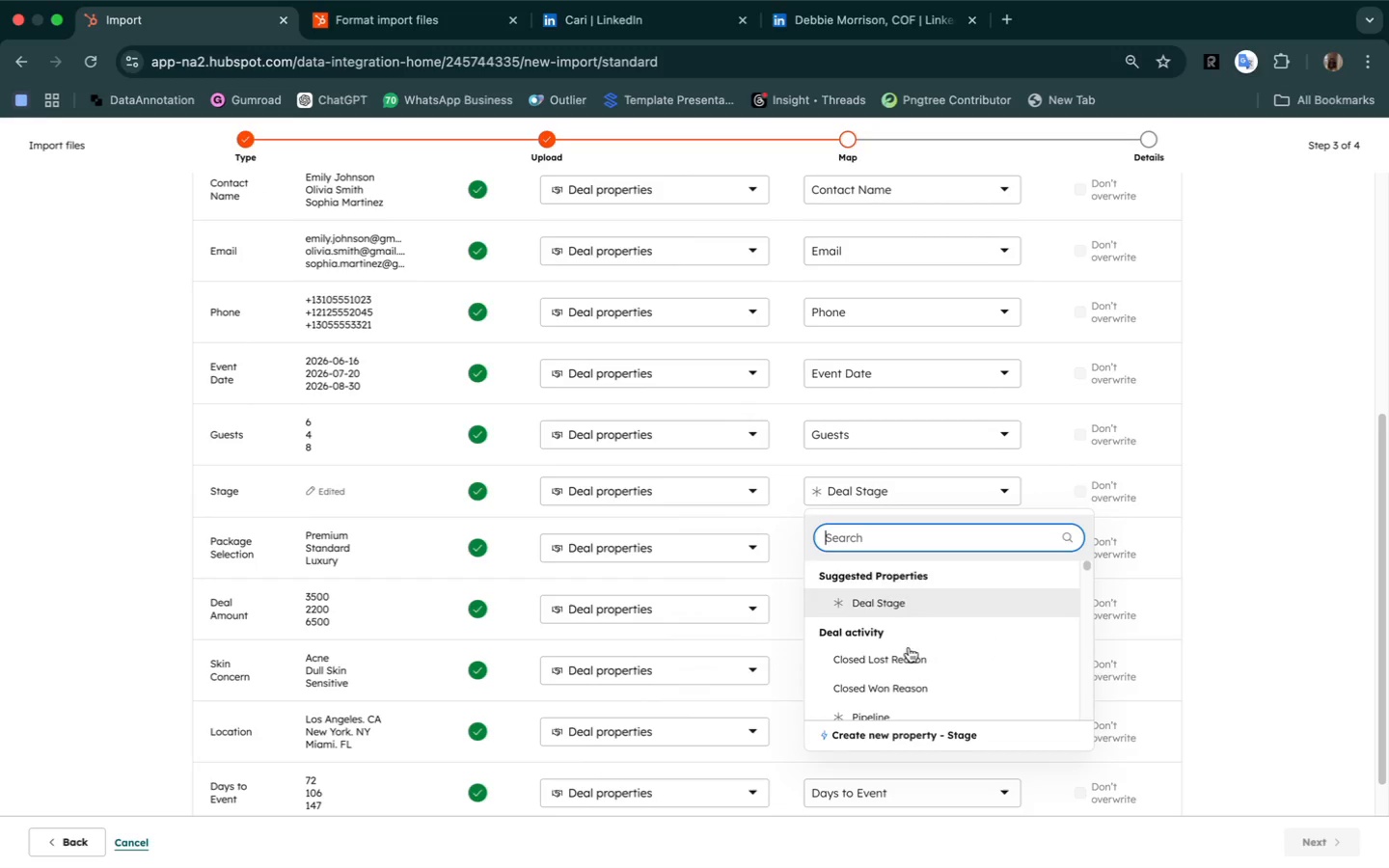 
scroll: coordinate [924, 687], scroll_direction: down, amount: 4.0
 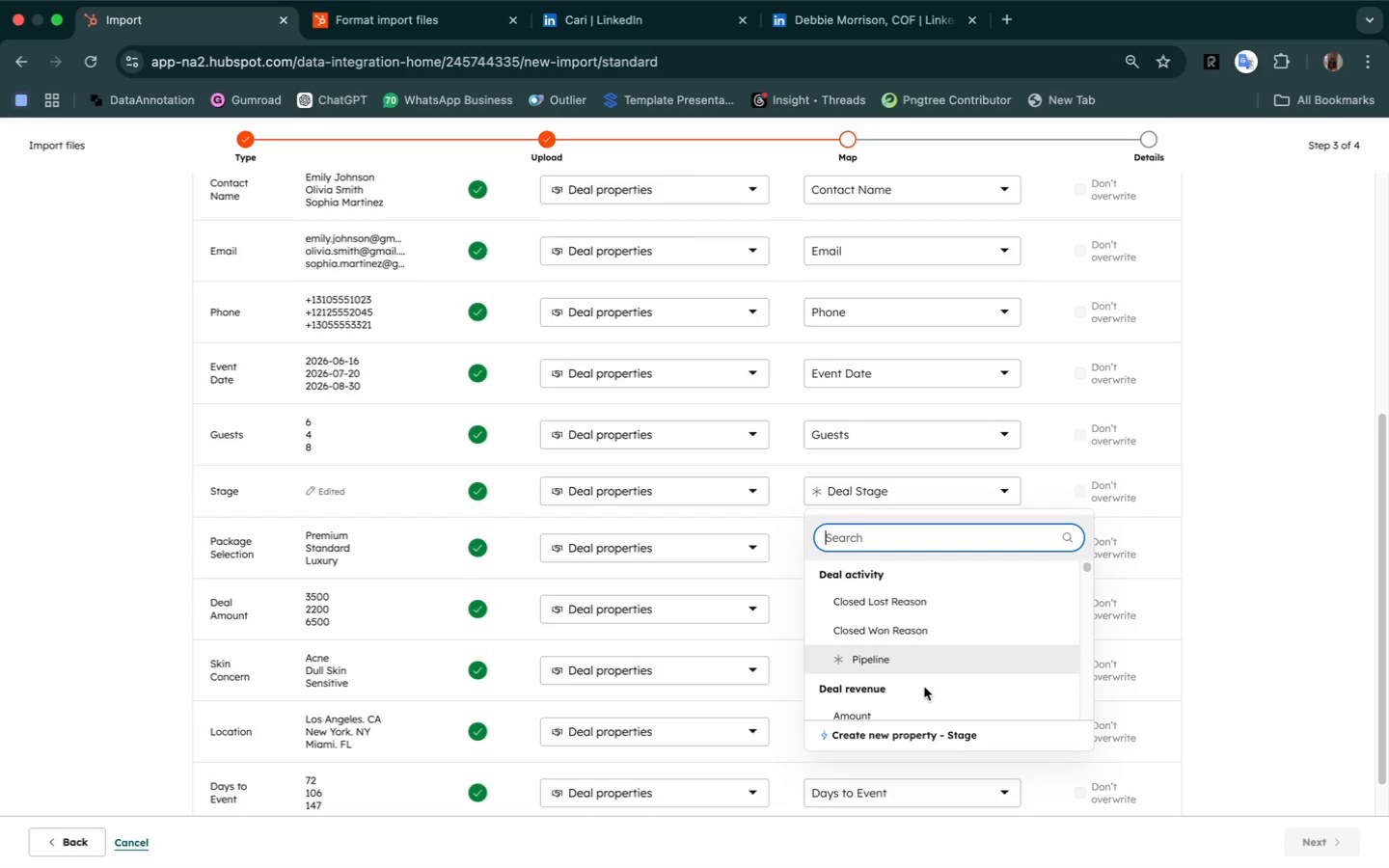 
scroll: coordinate [924, 687], scroll_direction: up, amount: 7.0
 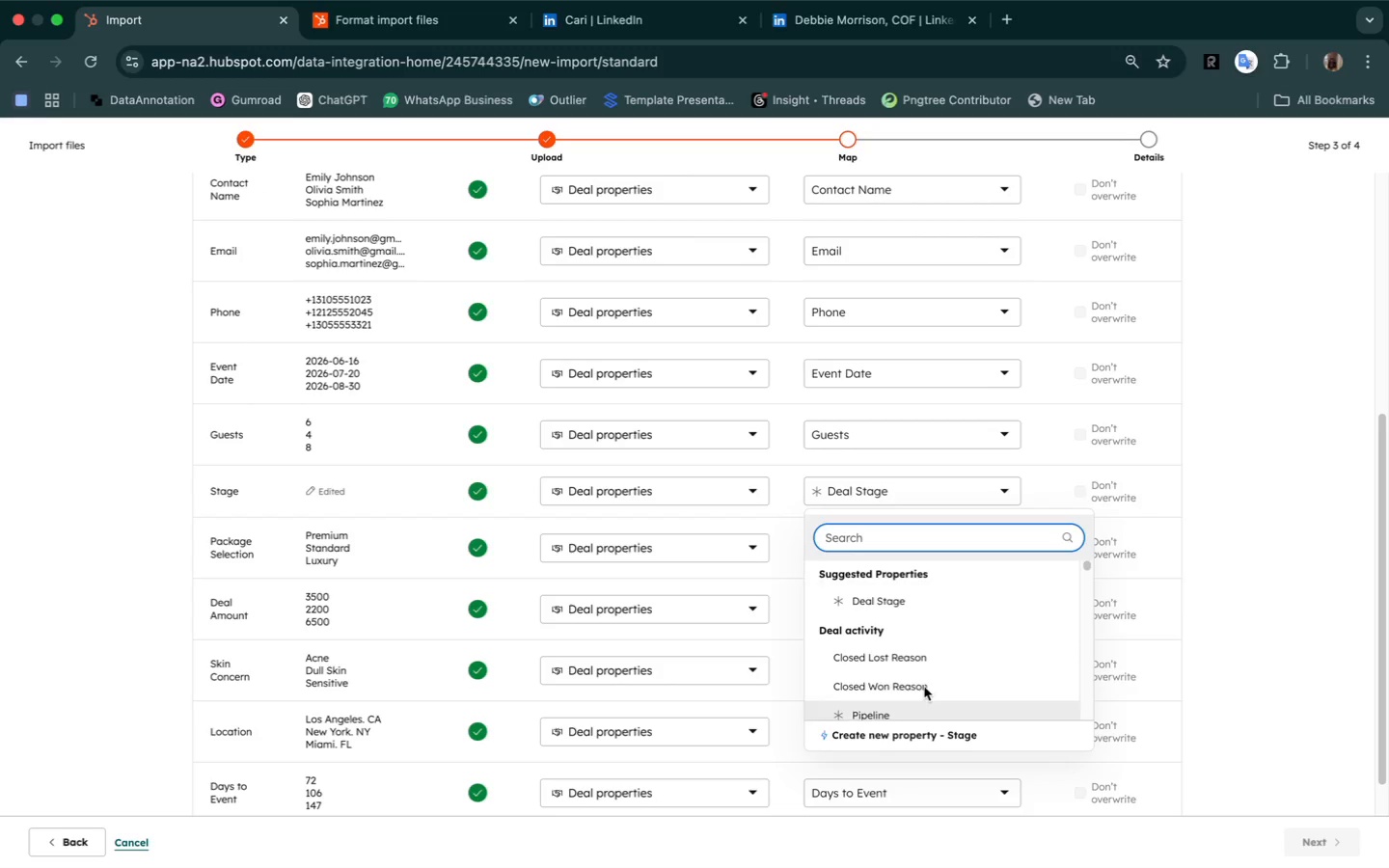 
scroll: coordinate [924, 687], scroll_direction: down, amount: 3.0
 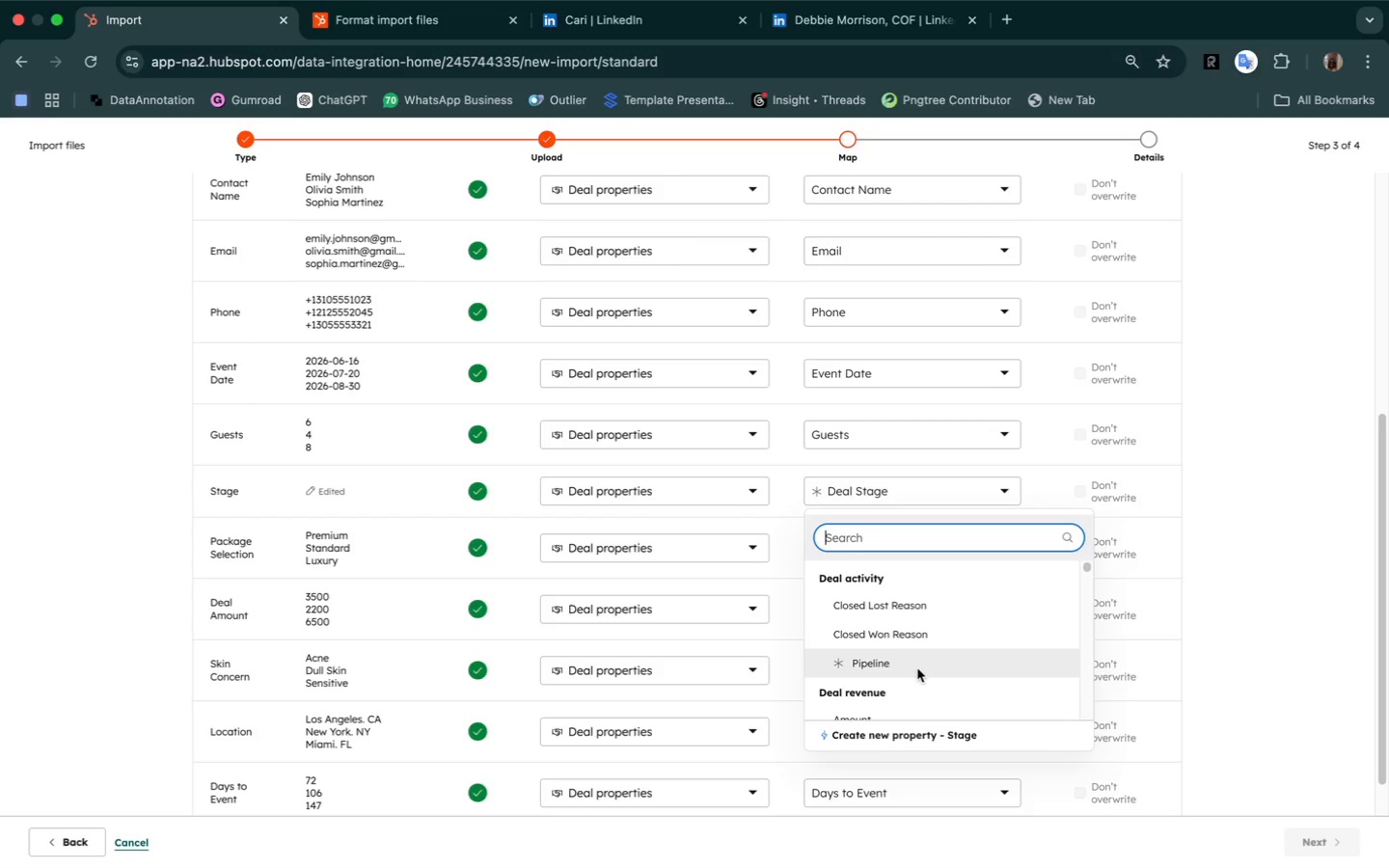 
left_click([917, 668])
 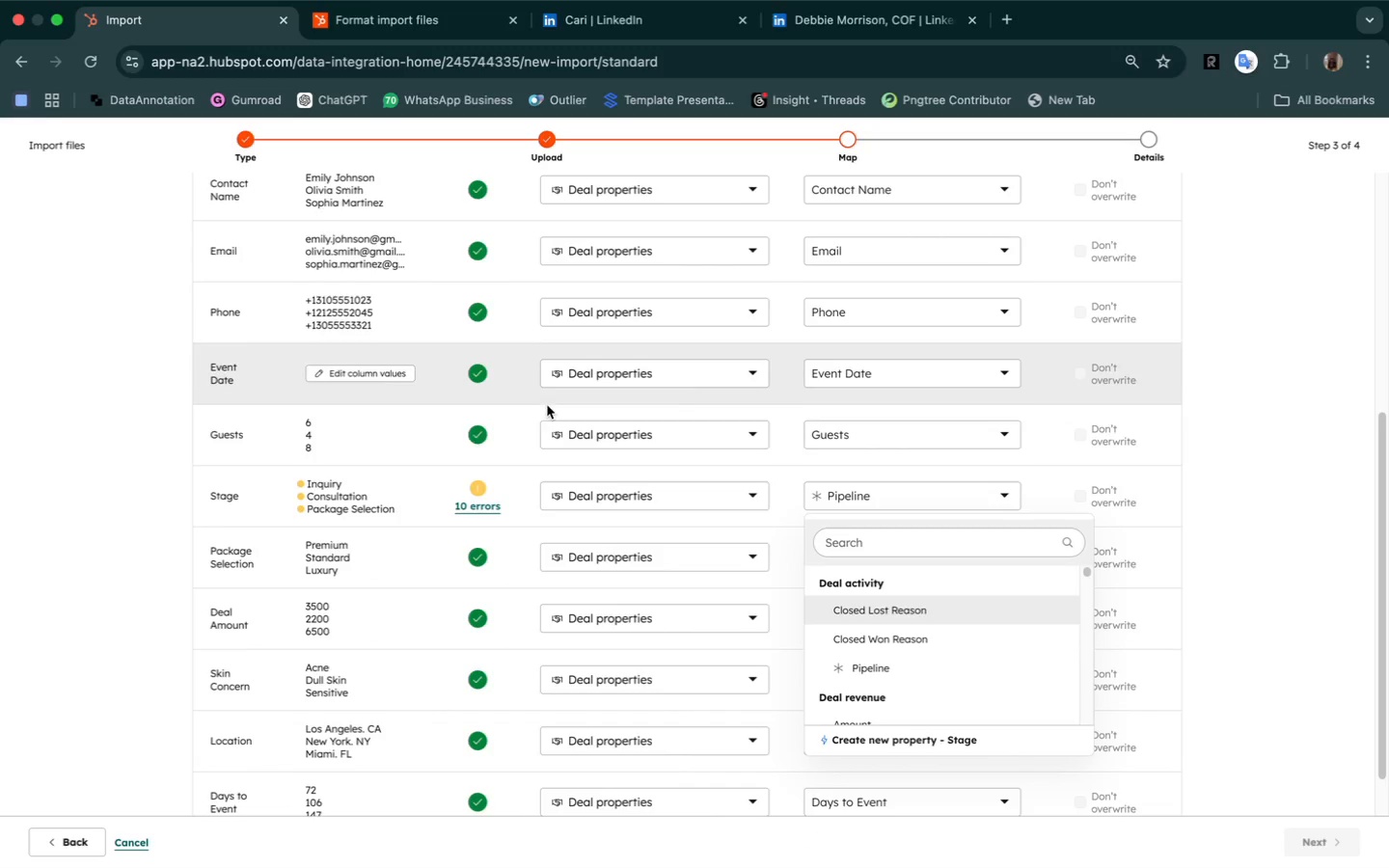 
wait(7.7)
 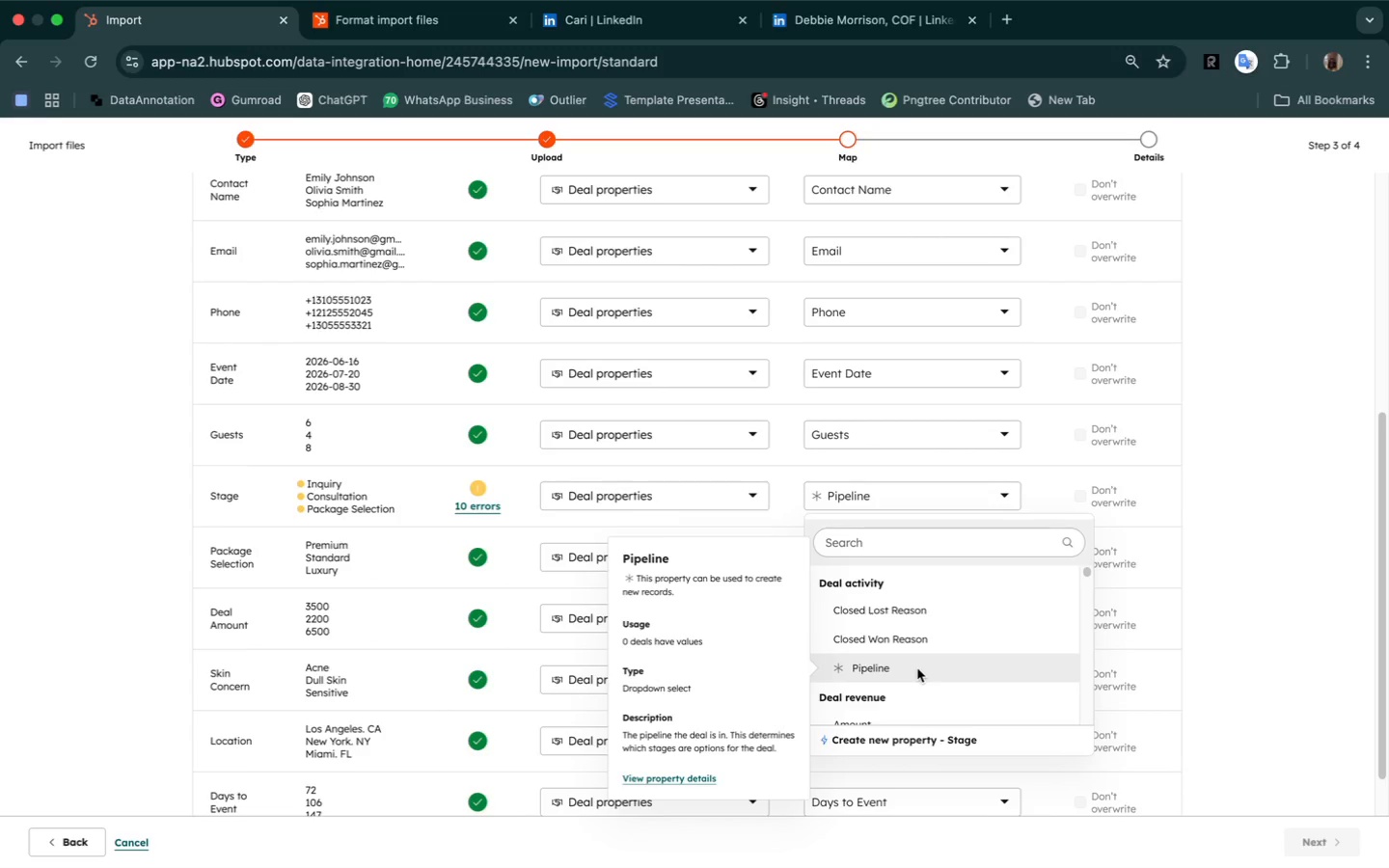 
left_click([376, 496])
 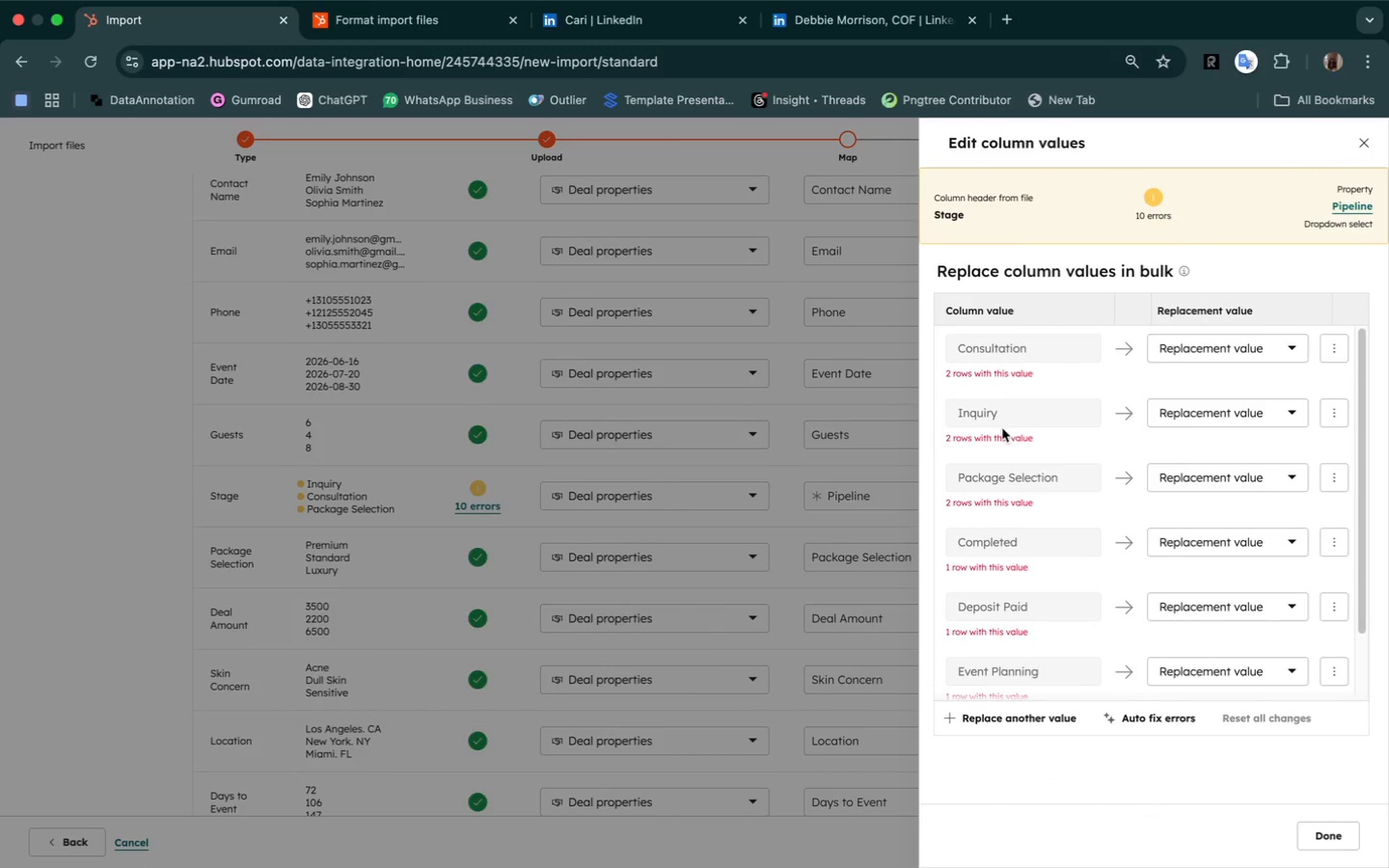 
scroll: coordinate [1038, 452], scroll_direction: up, amount: 30.0
 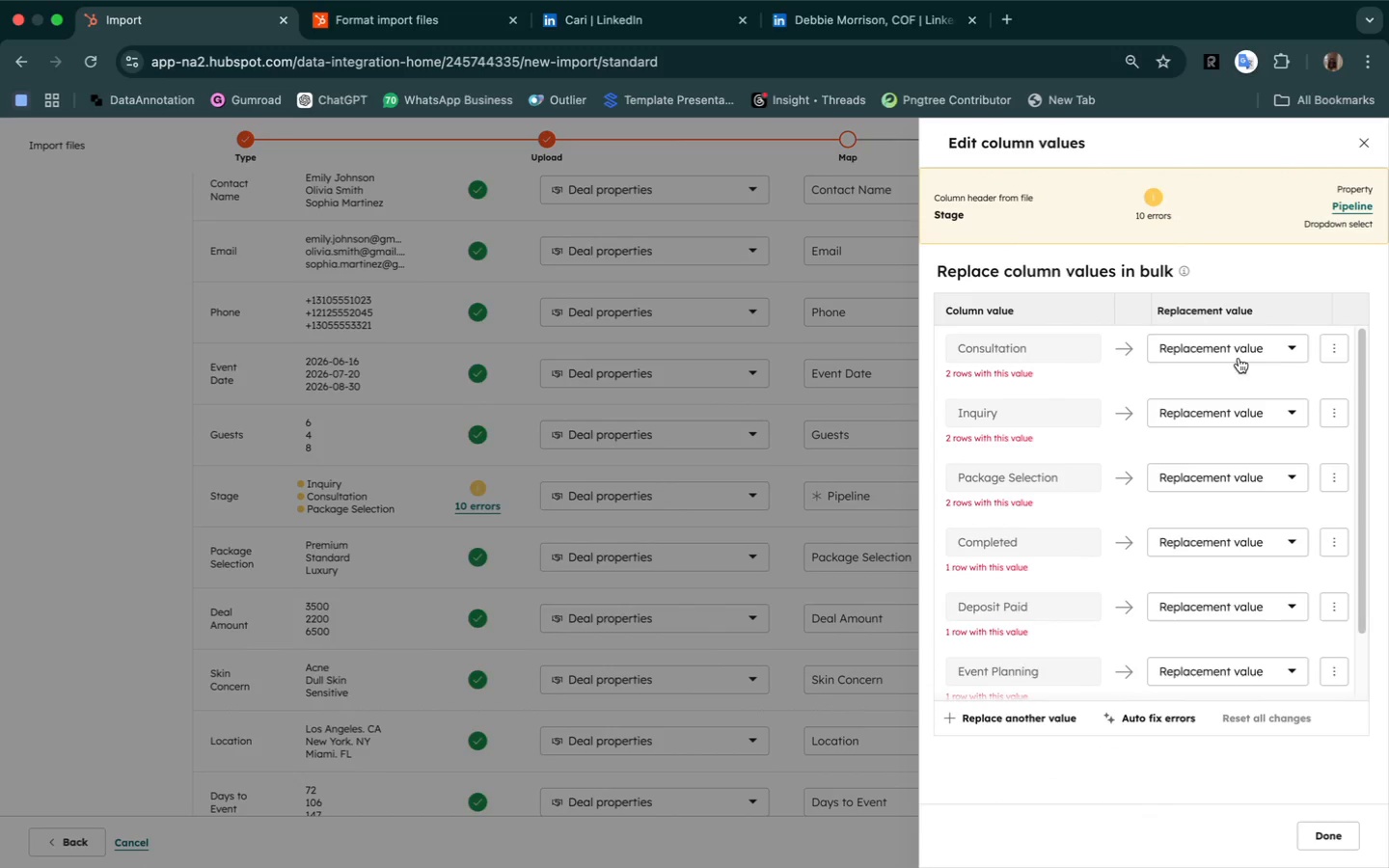 
left_click([1294, 351])
 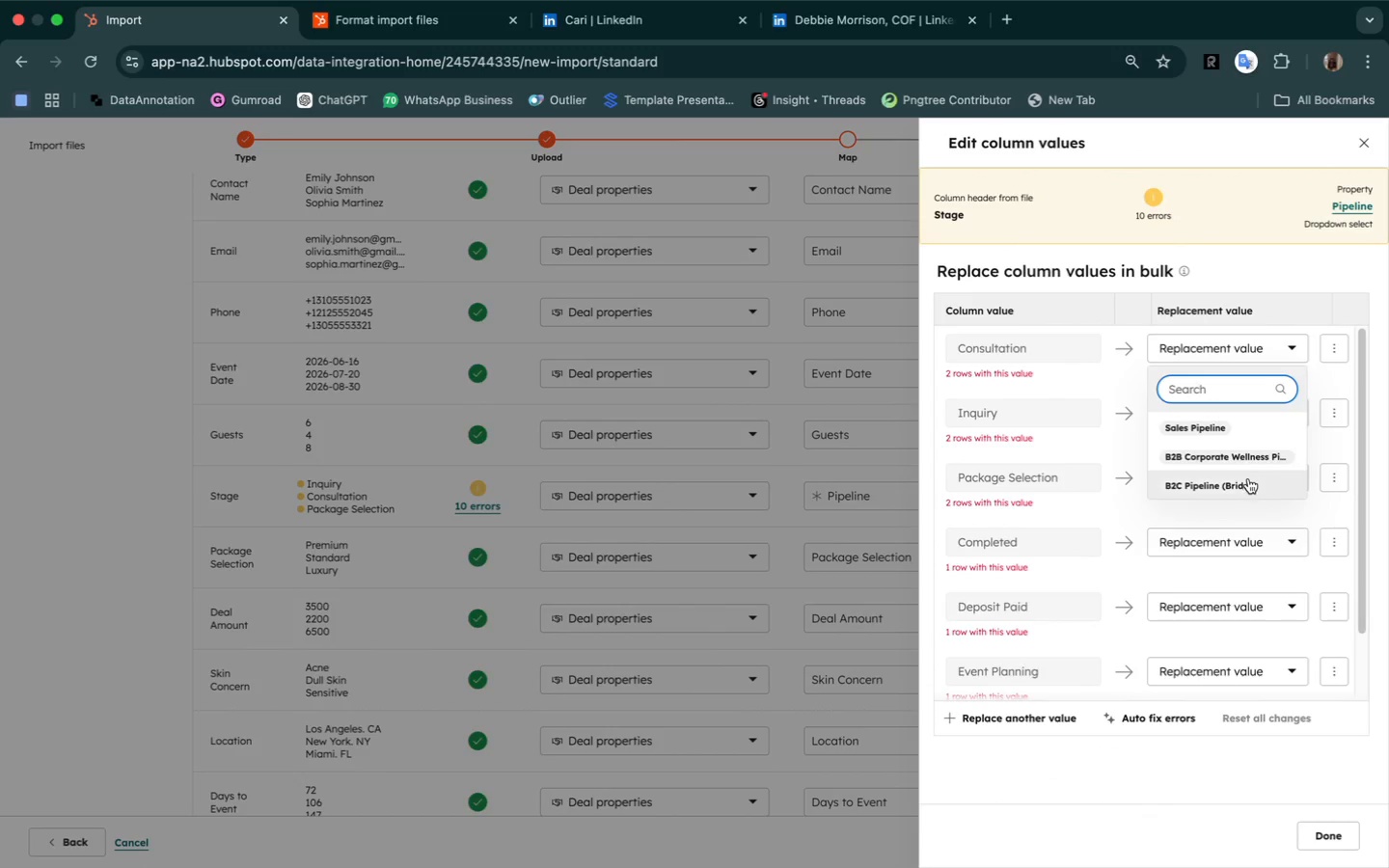 
scroll: coordinate [1254, 485], scroll_direction: down, amount: 32.0
 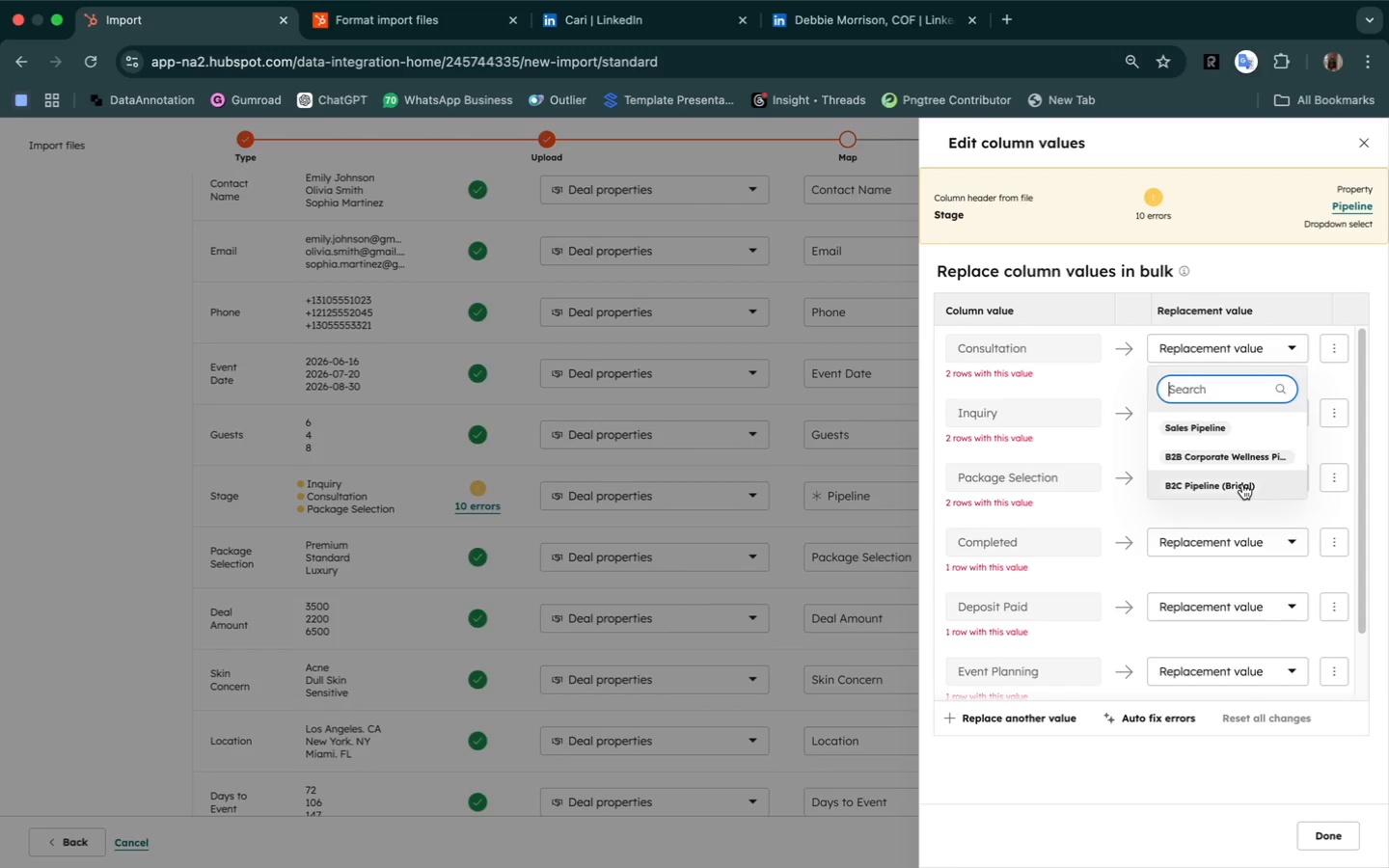 
left_click([1242, 484])
 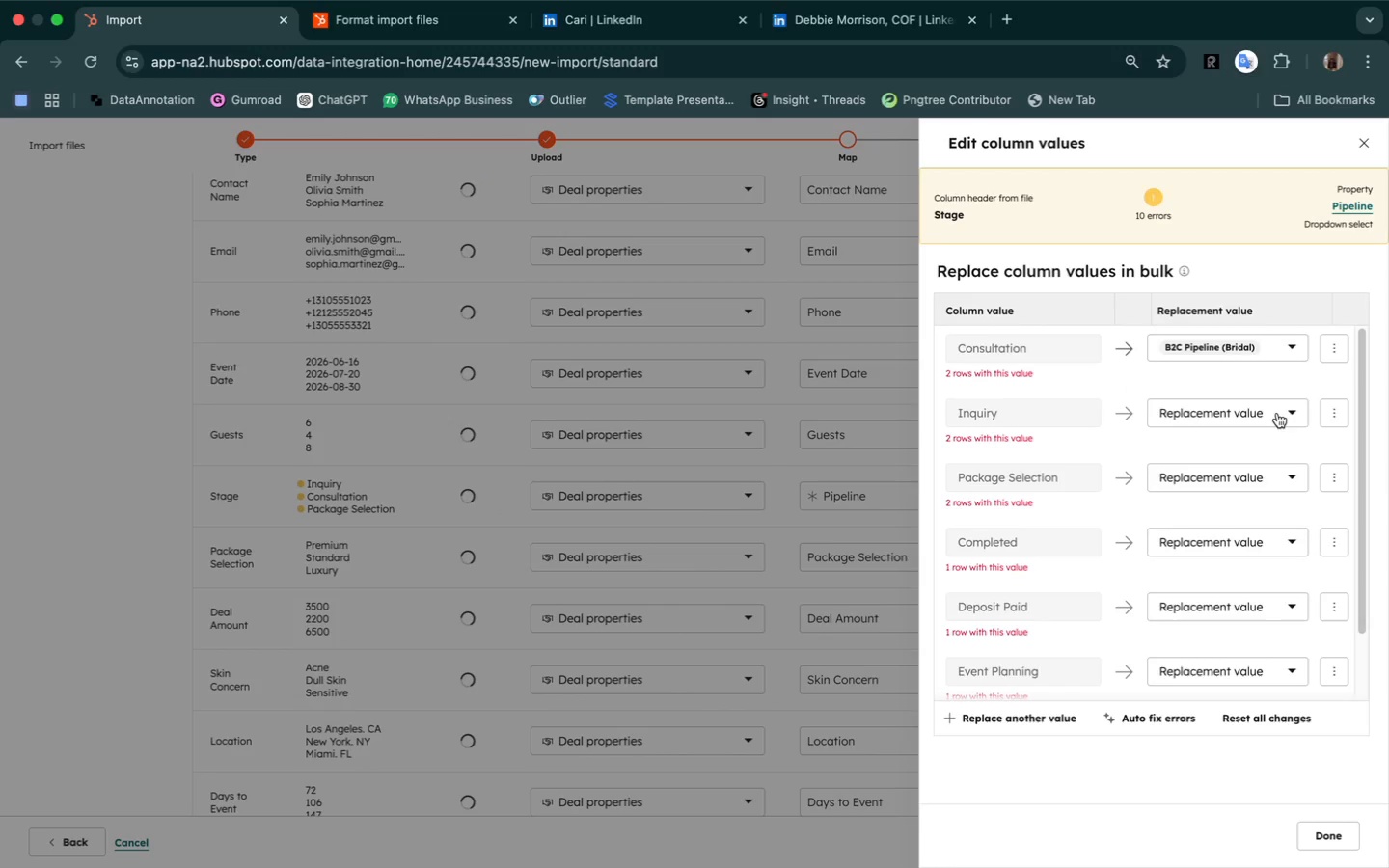 
left_click([1291, 410])
 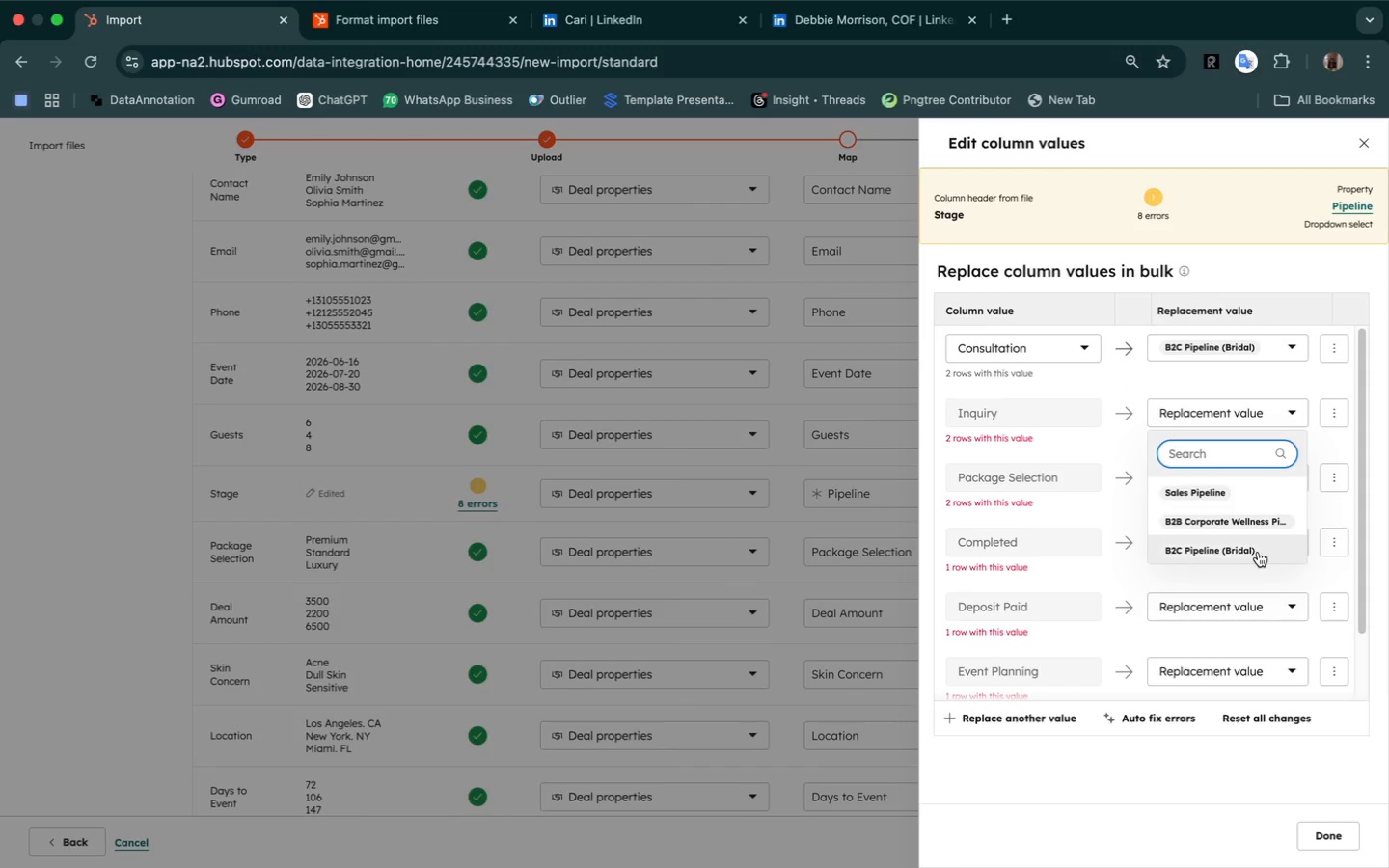 
scroll: coordinate [1258, 552], scroll_direction: down, amount: 1.0
 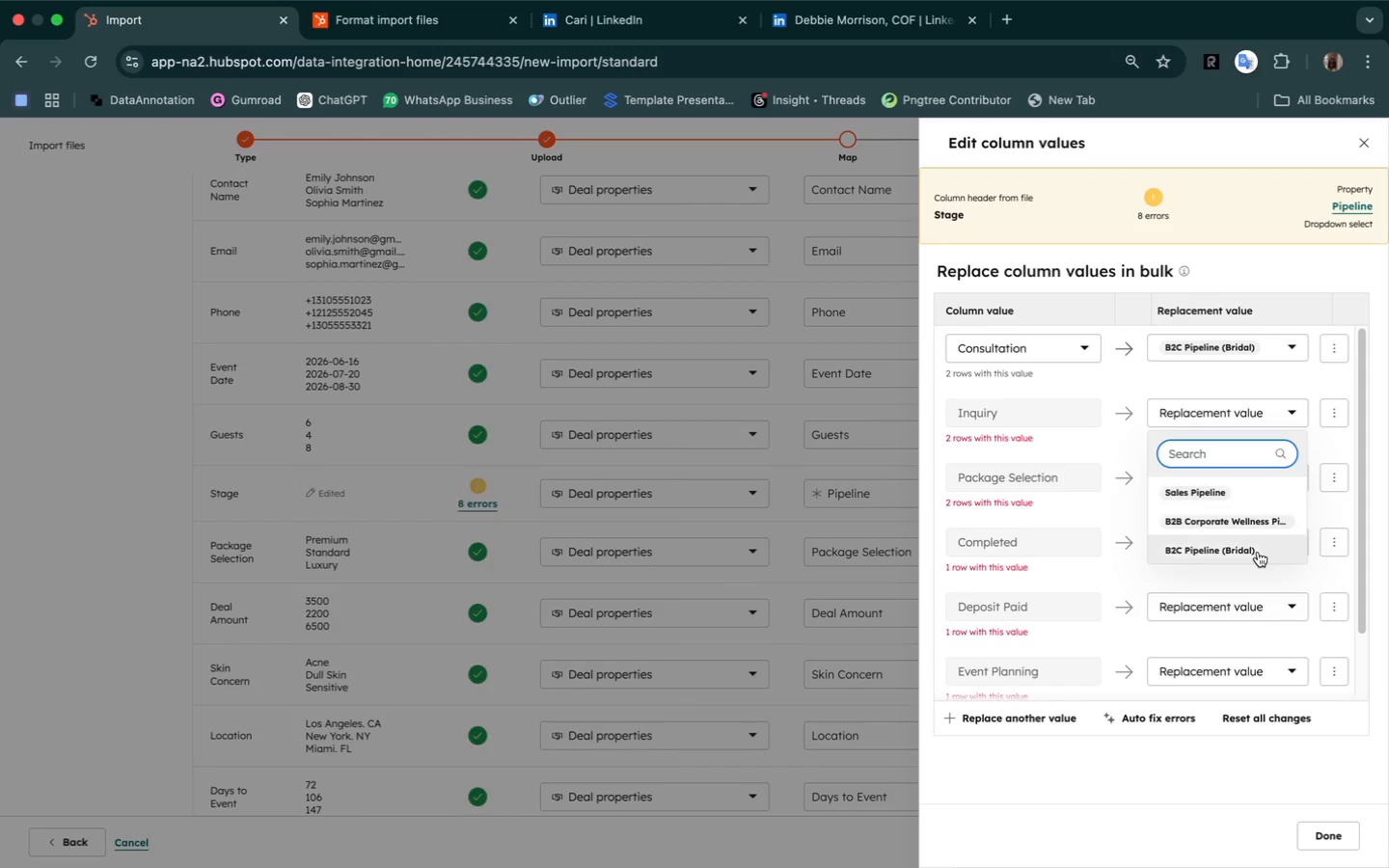 
left_click([1258, 552])
 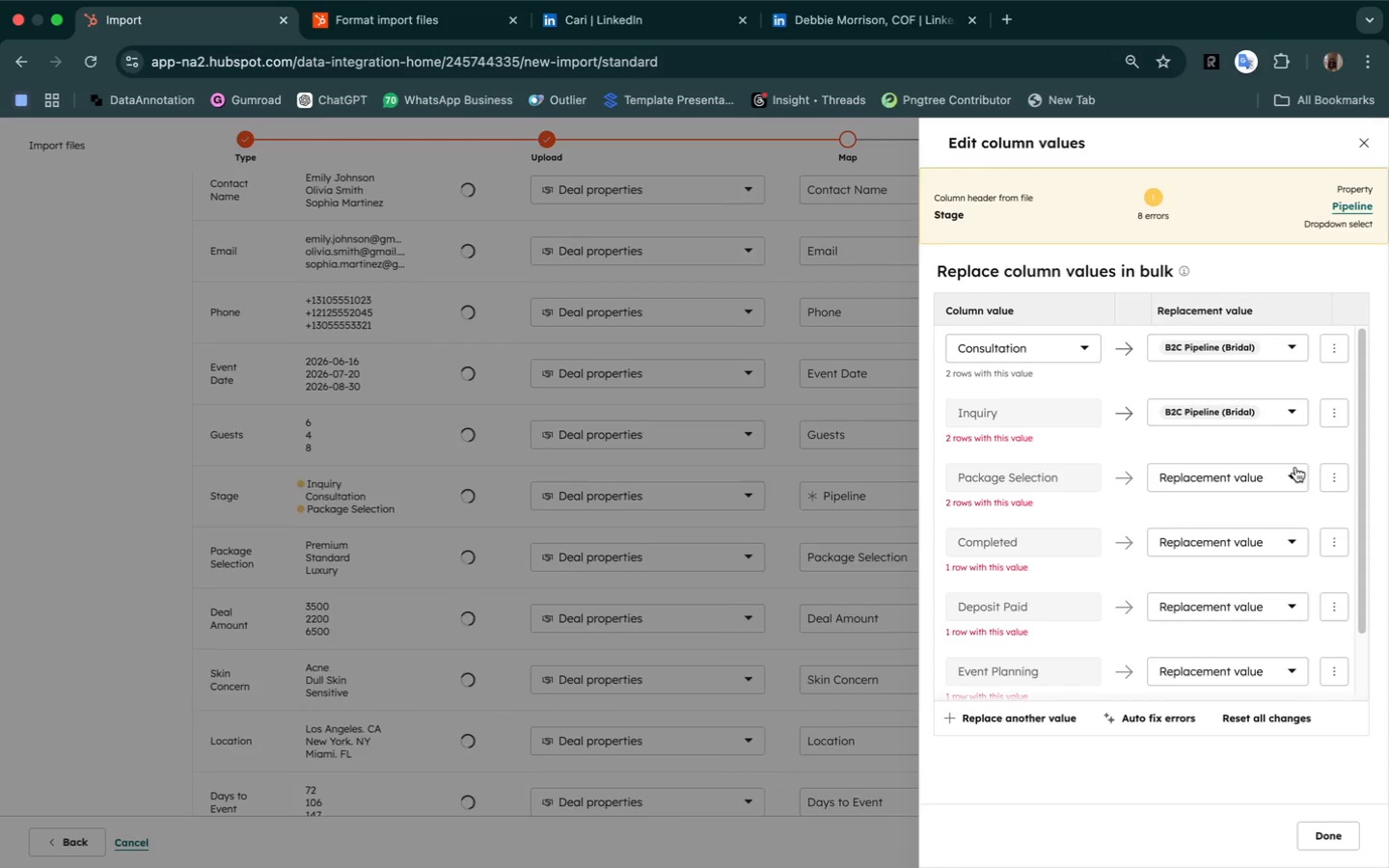 
left_click([1292, 470])
 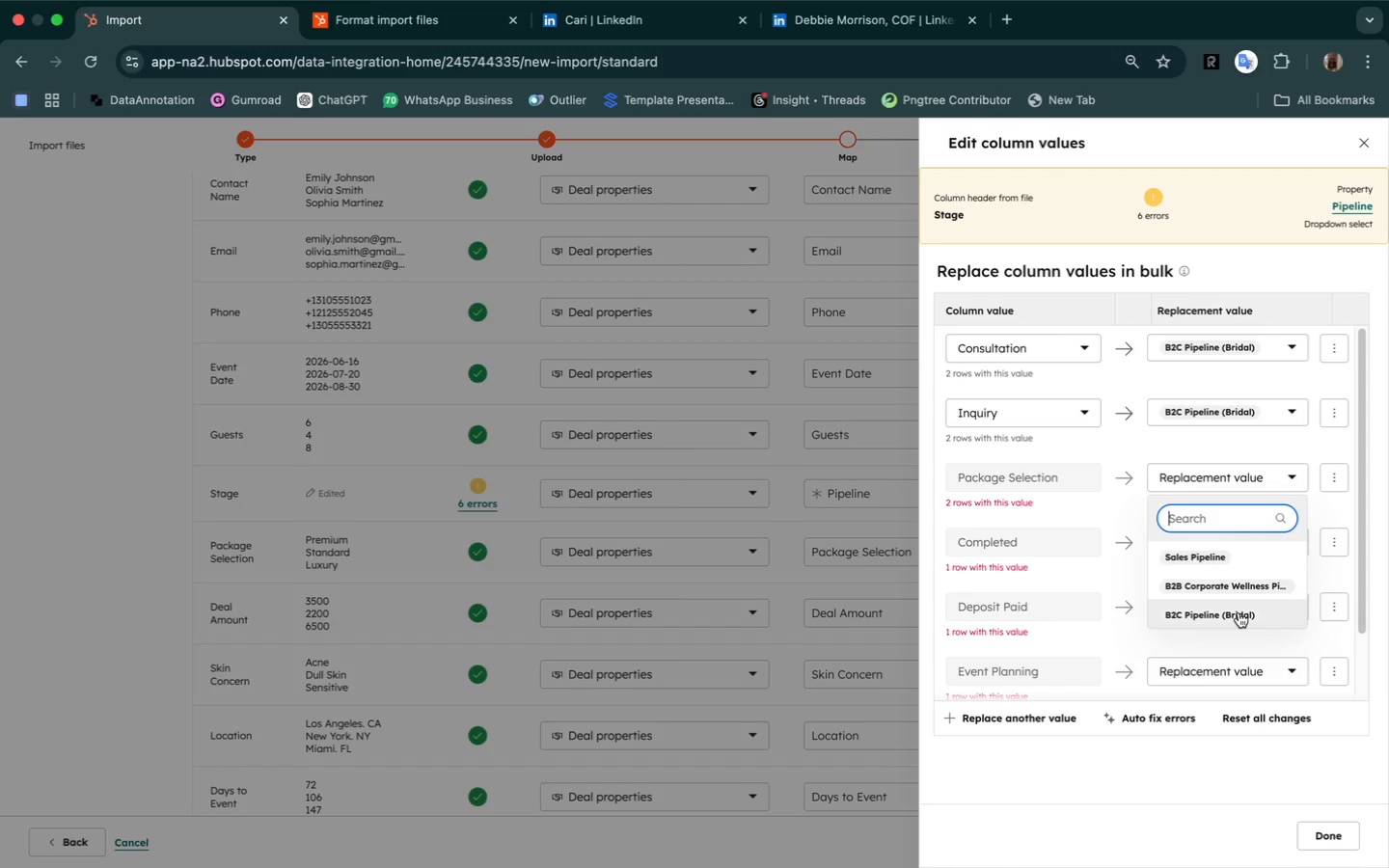 
left_click([1239, 612])
 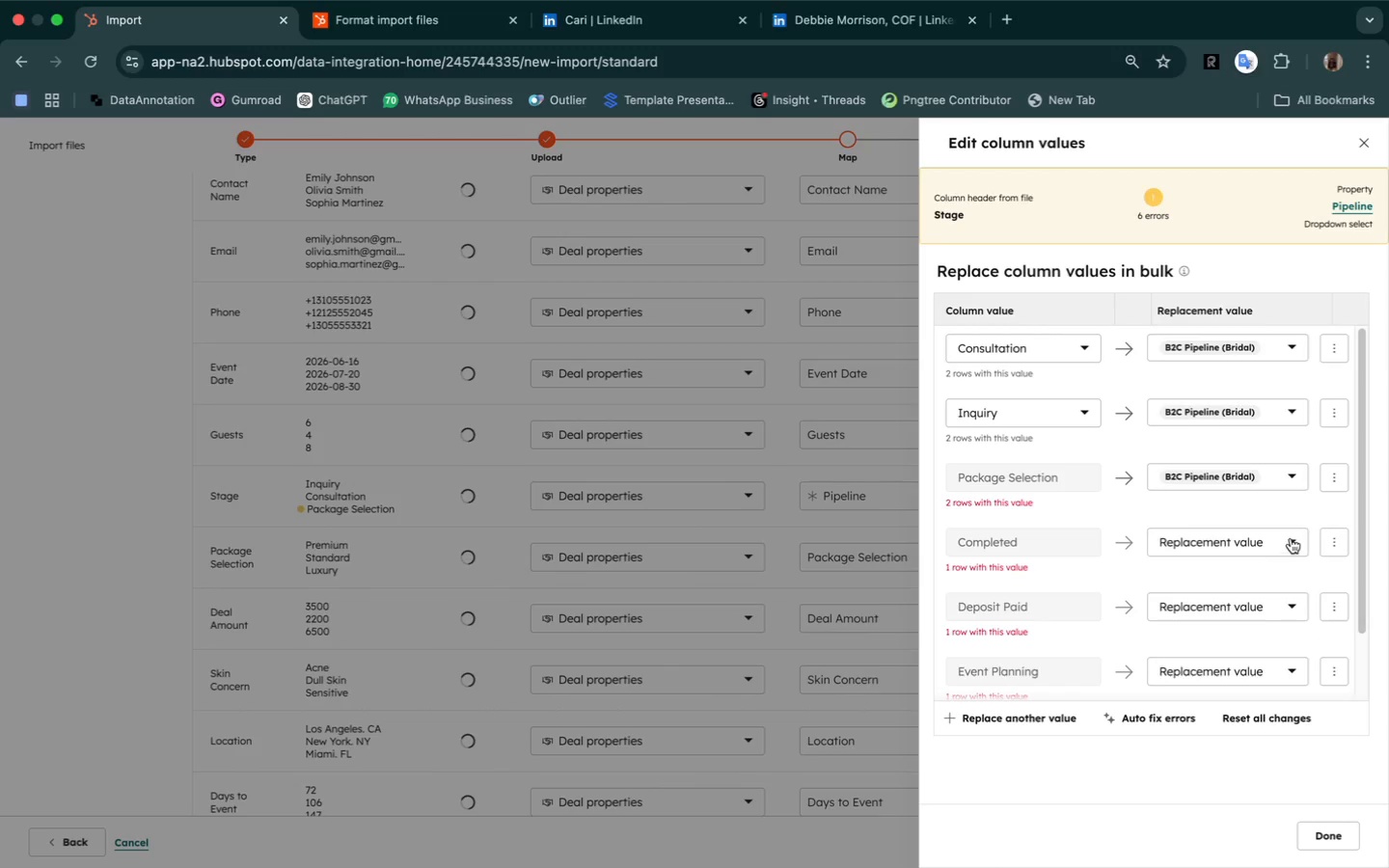 
left_click([1294, 534])
 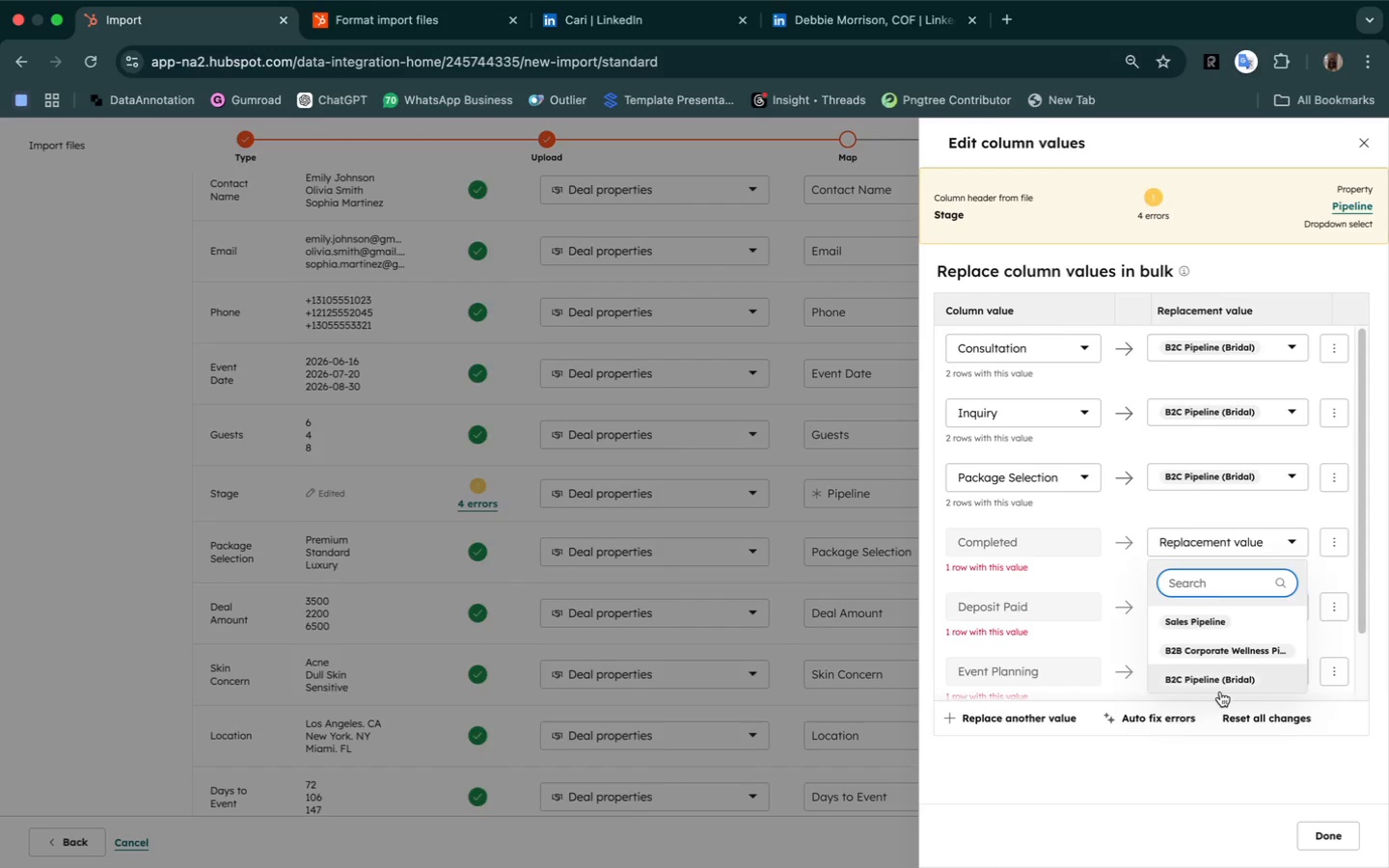 
scroll: coordinate [1216, 683], scroll_direction: down, amount: 7.0
 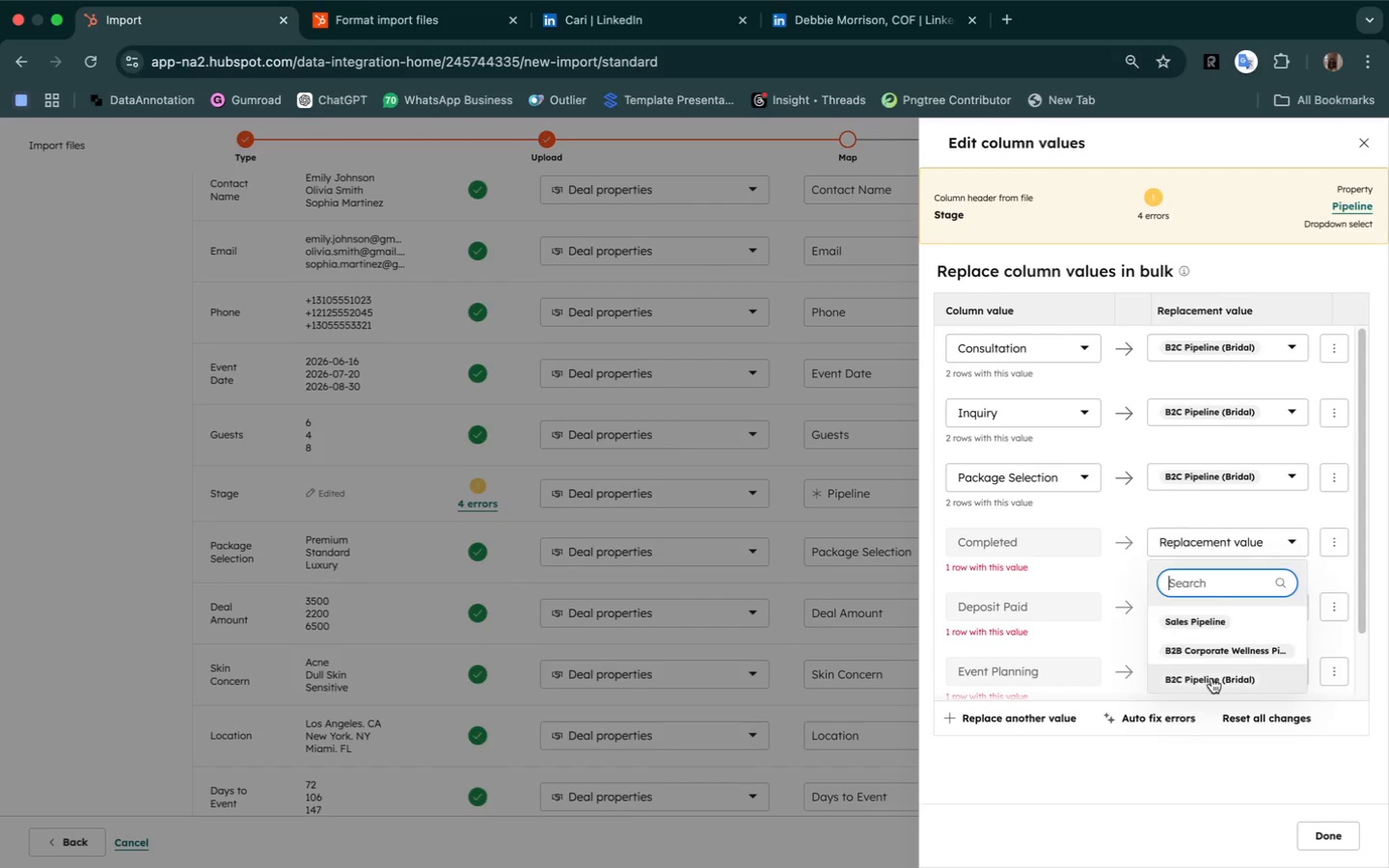 
left_click([1212, 678])
 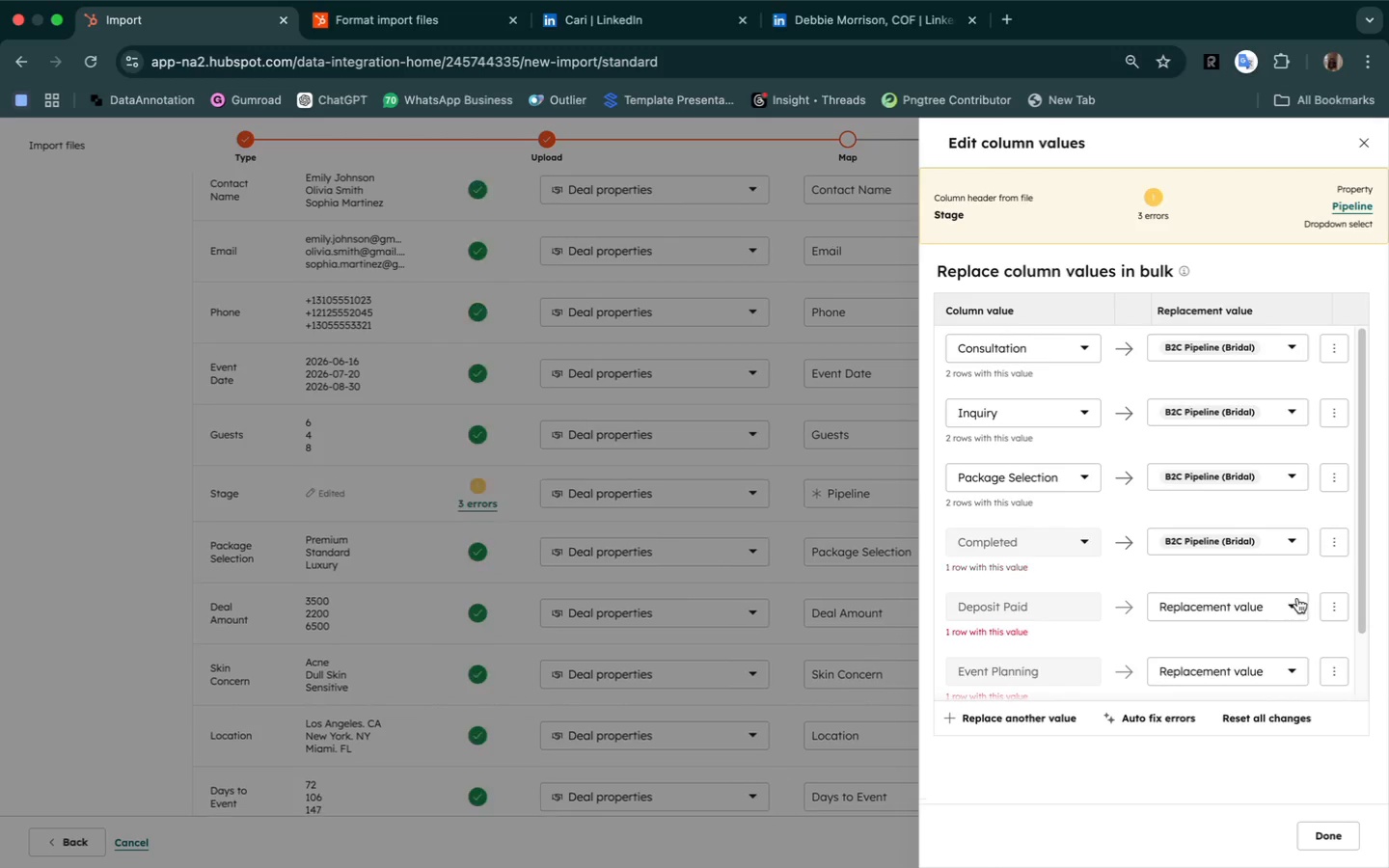 
left_click([1299, 598])
 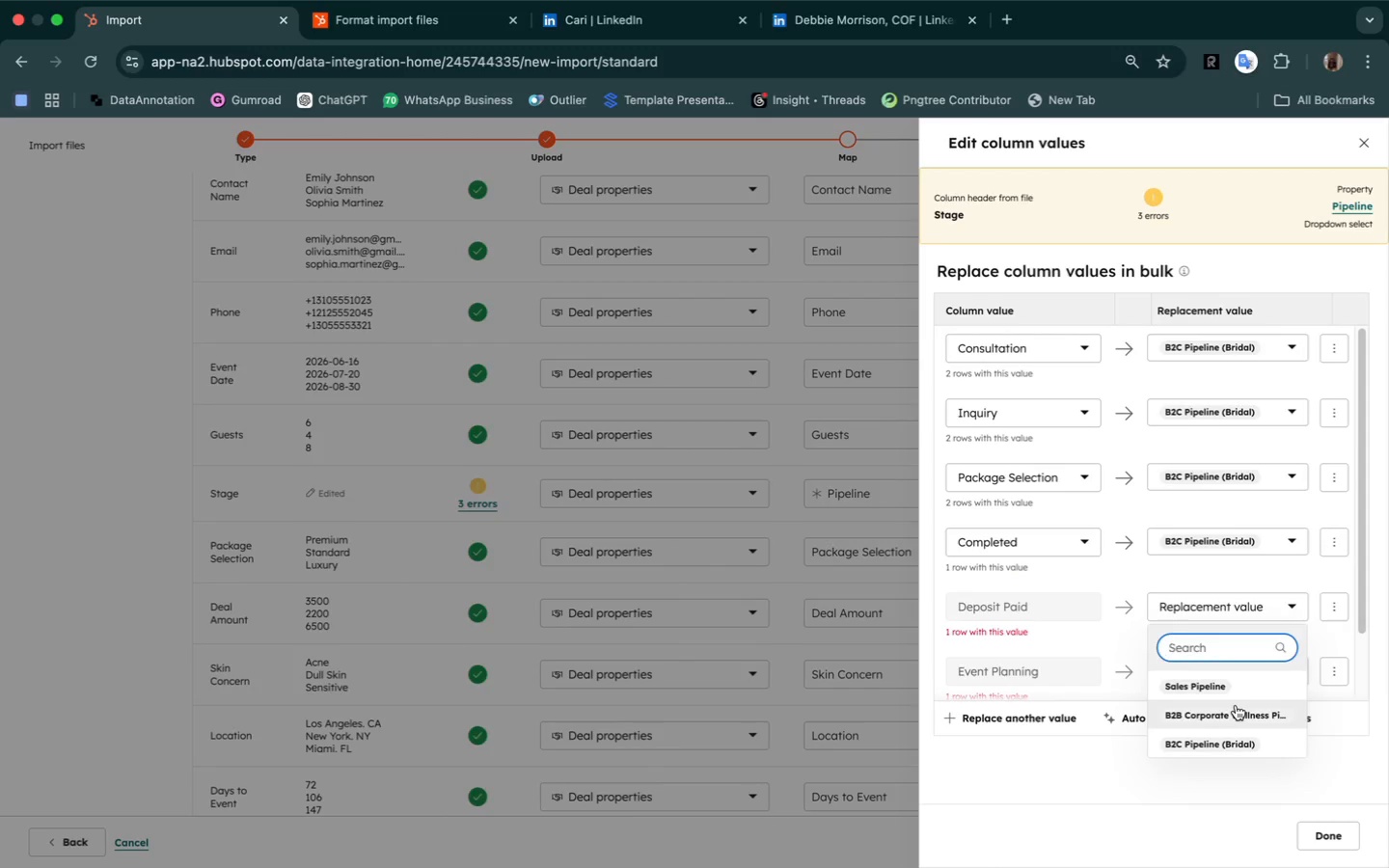 
scroll: coordinate [1236, 705], scroll_direction: down, amount: 13.0
 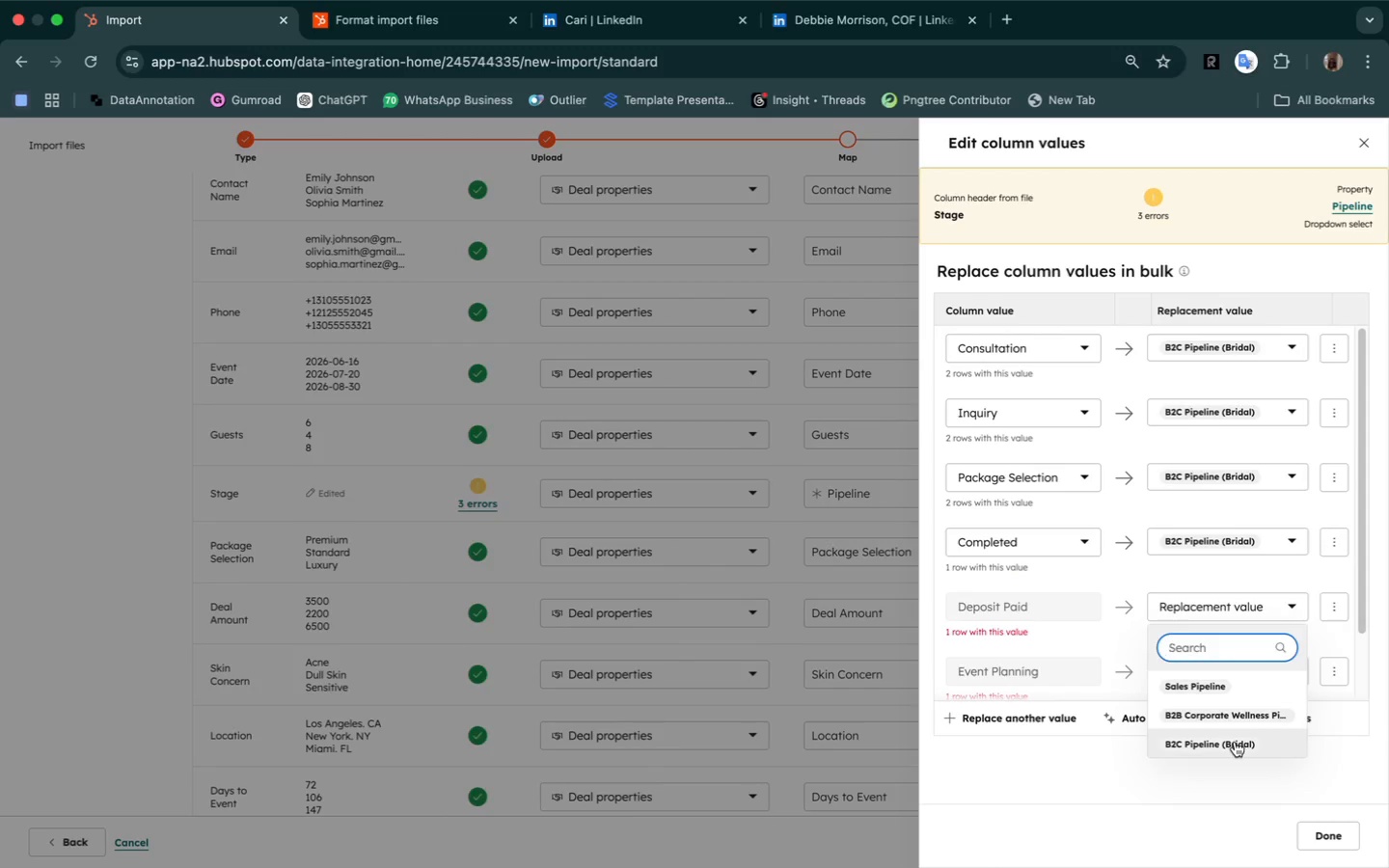 
left_click([1235, 742])
 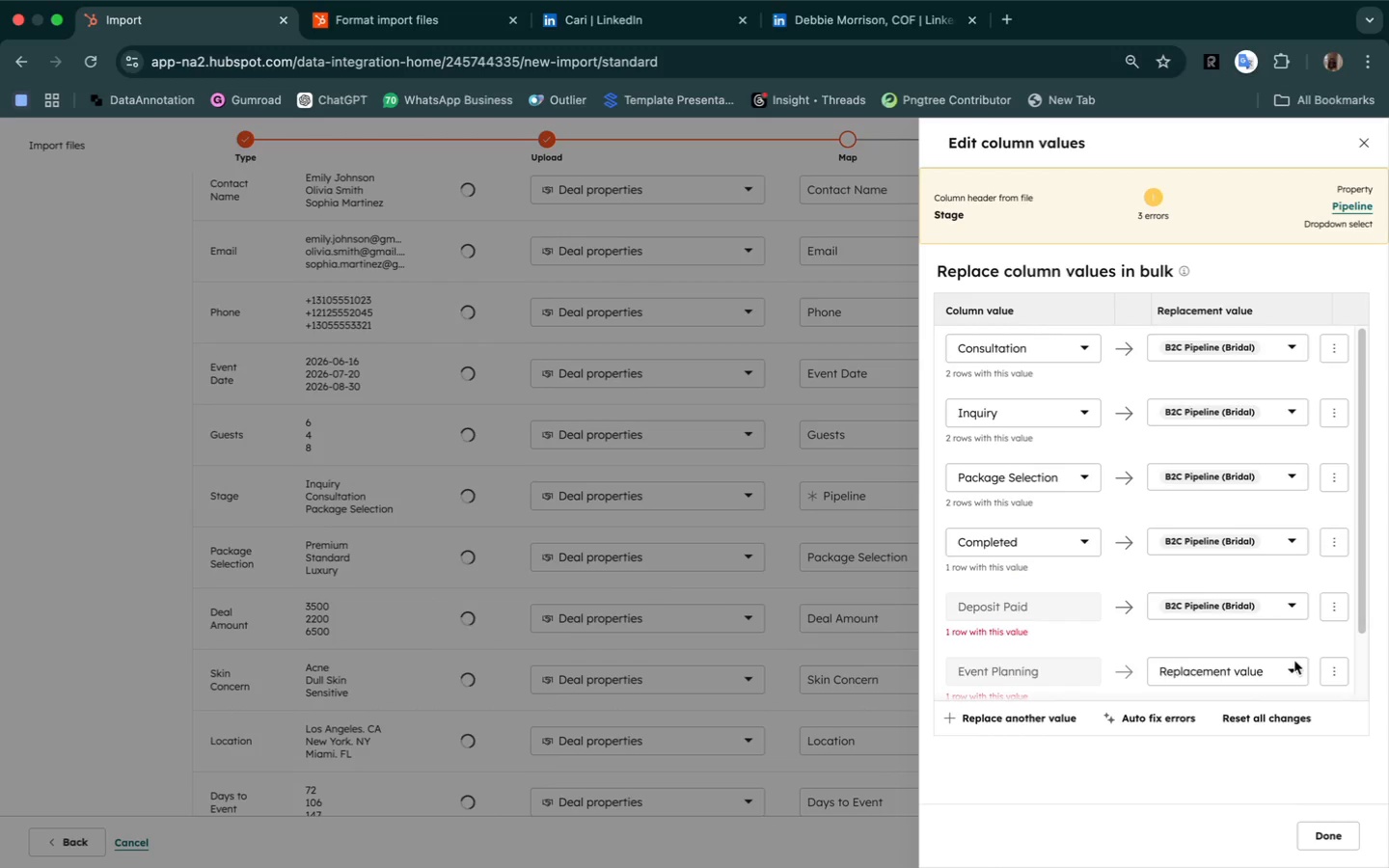 
left_click([1296, 665])
 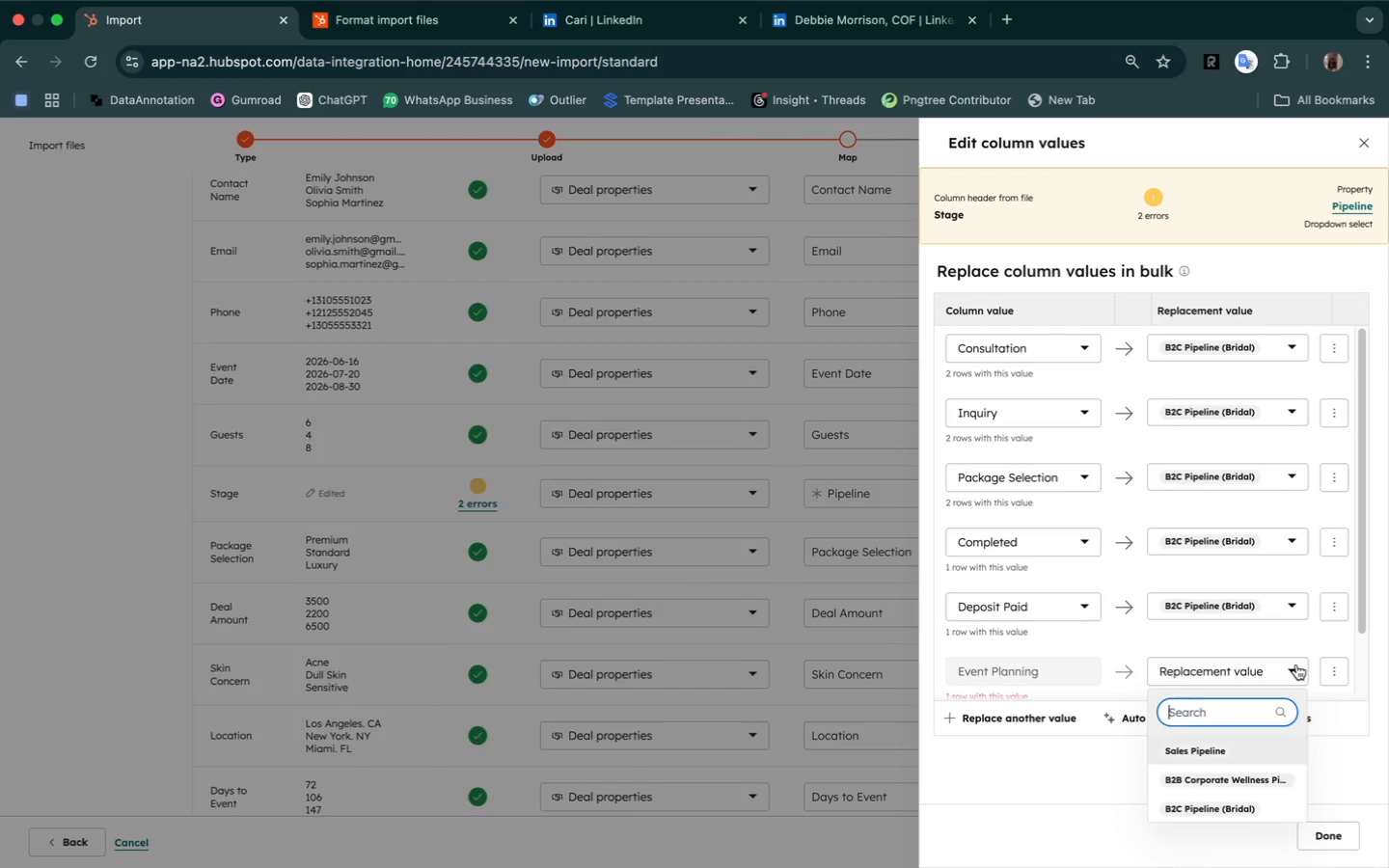 
scroll: coordinate [1296, 665], scroll_direction: down, amount: 7.0
 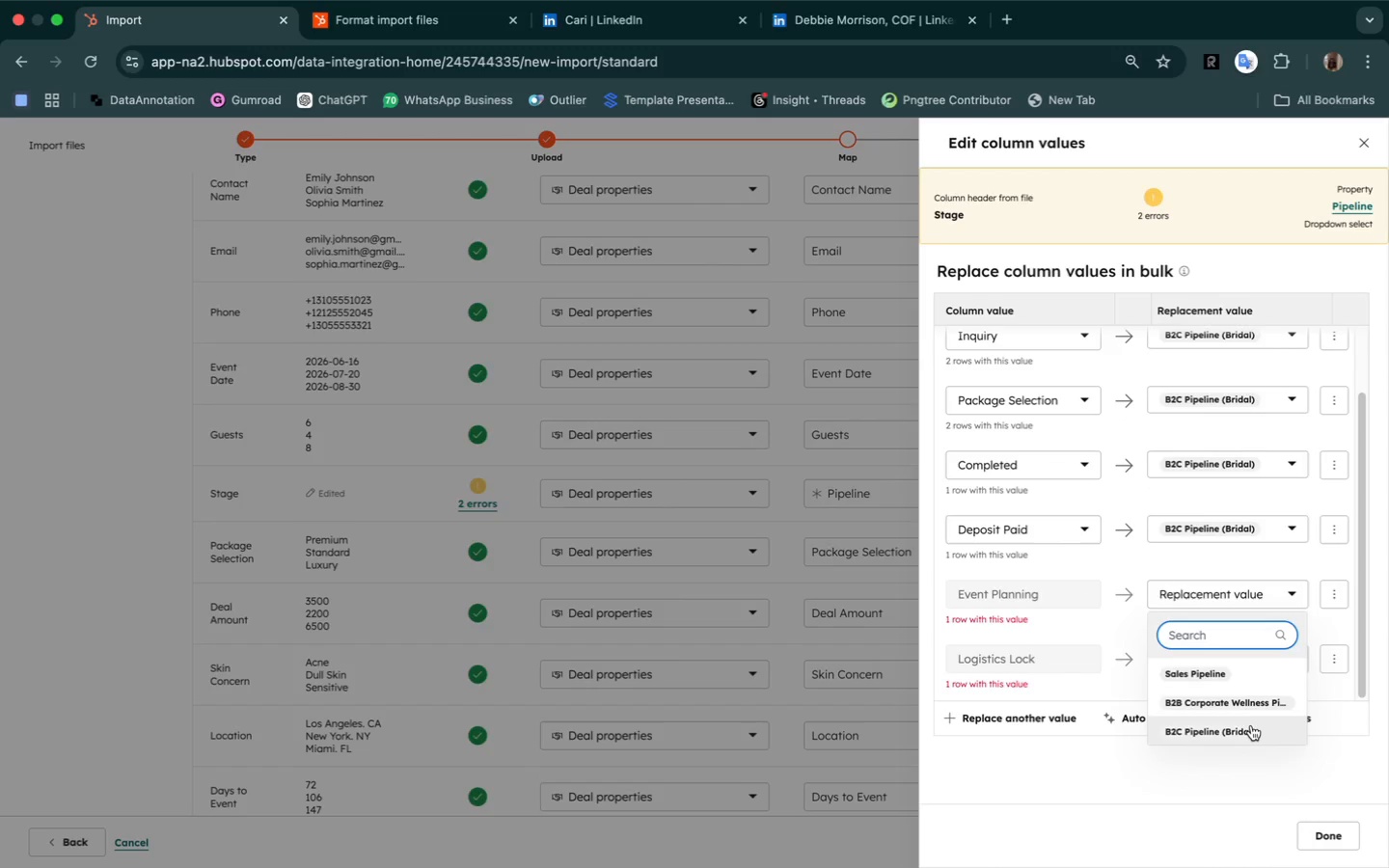 
left_click([1250, 730])
 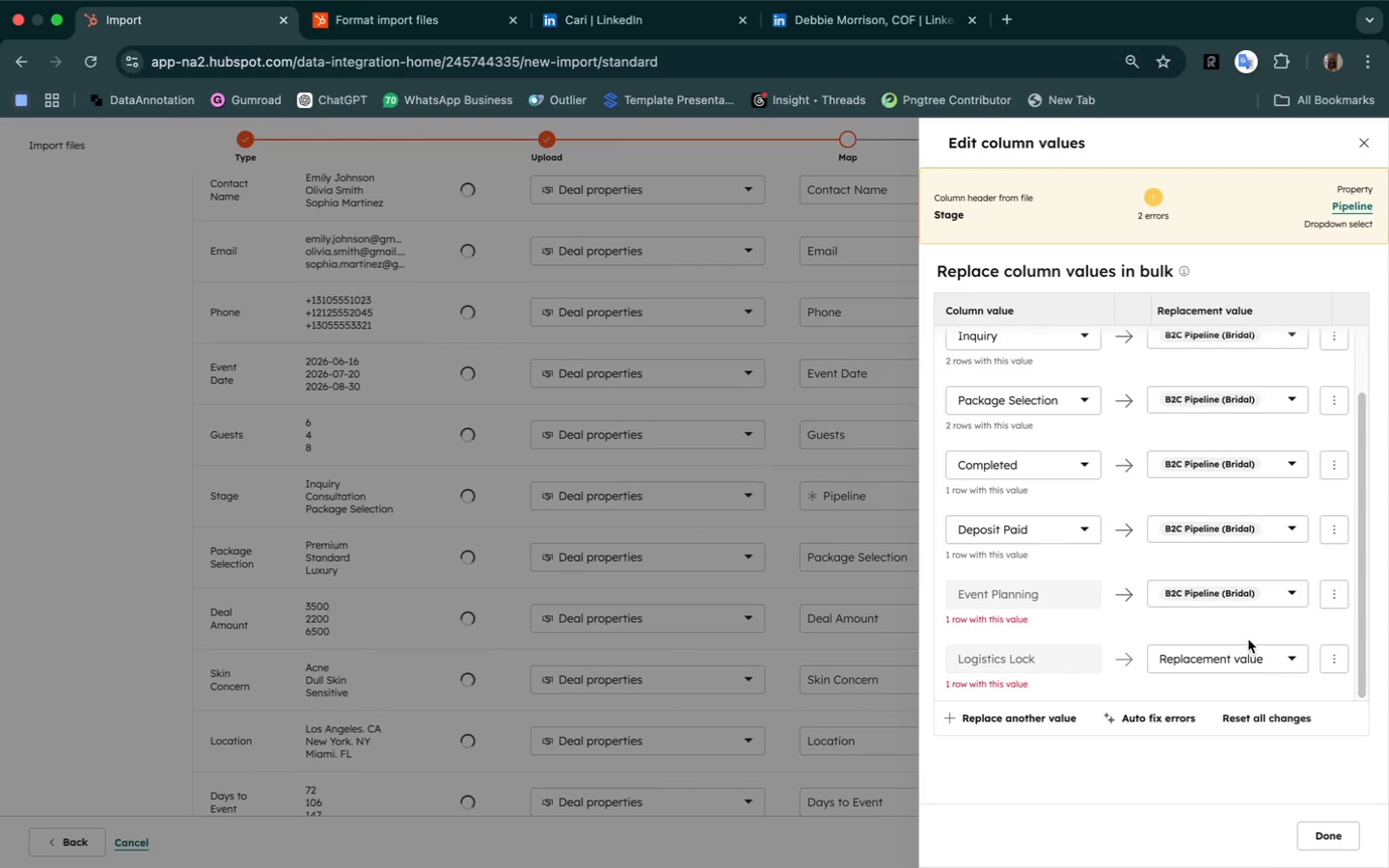 
scroll: coordinate [1248, 639], scroll_direction: down, amount: 31.0
 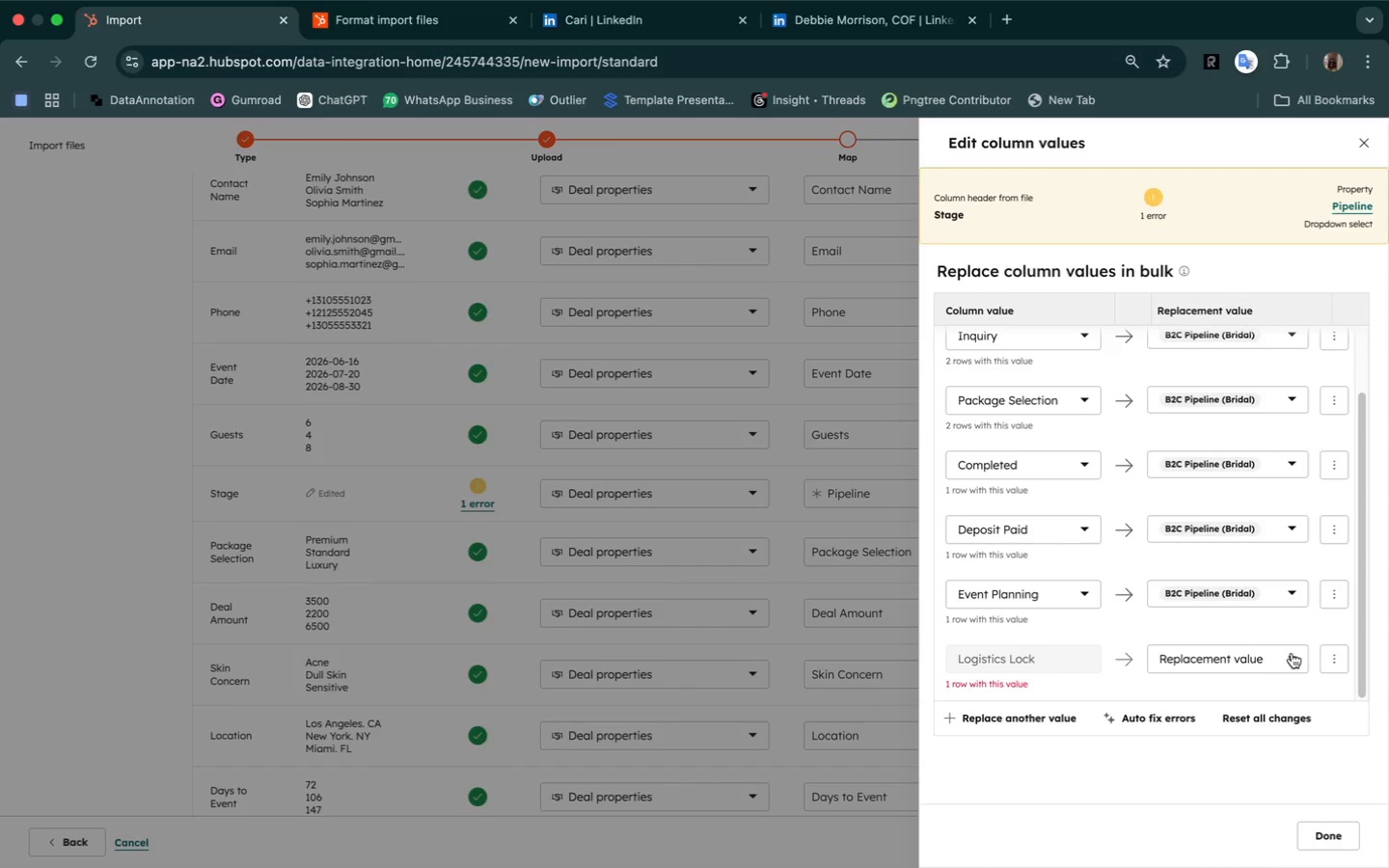 
left_click([1293, 653])
 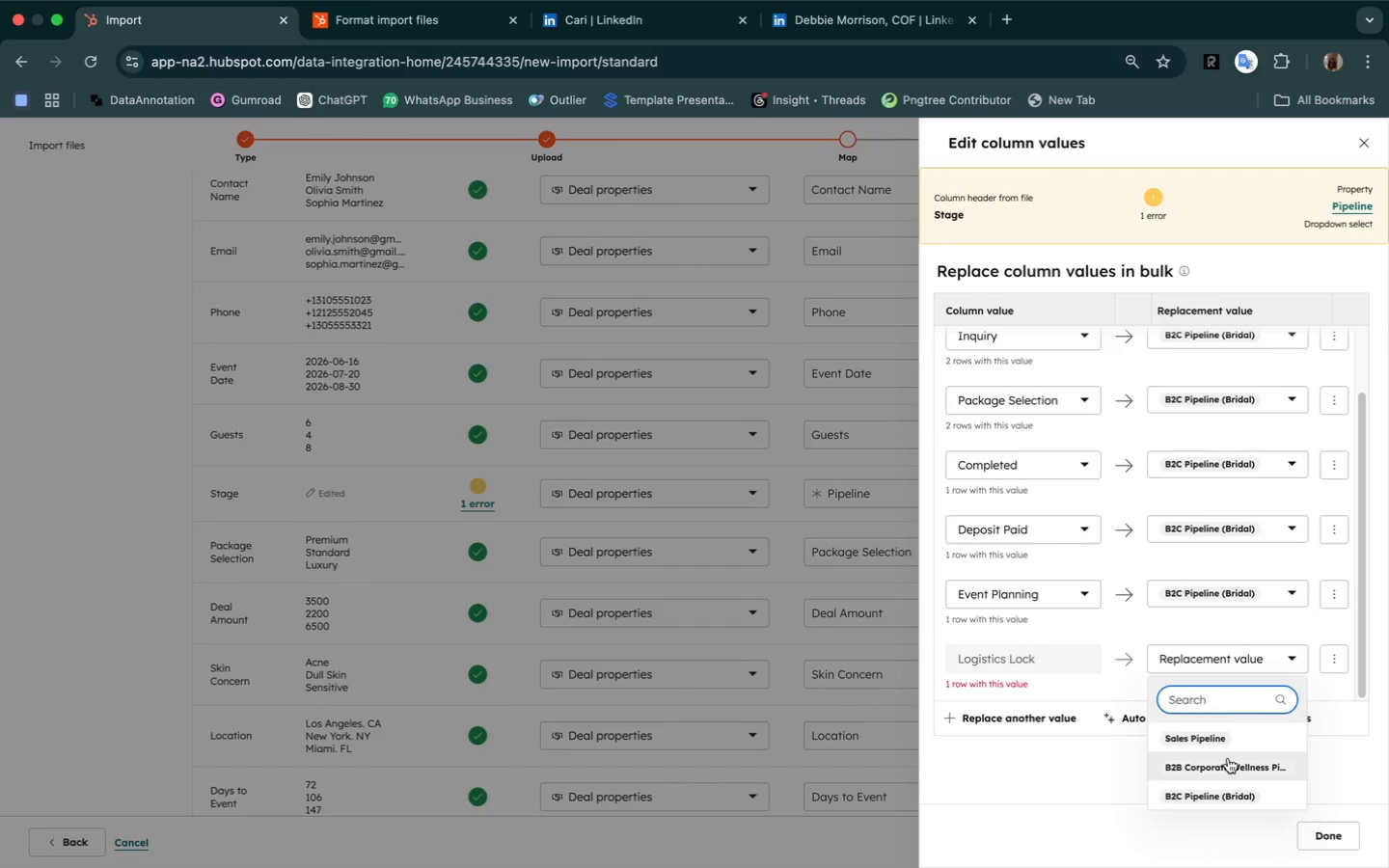 
scroll: coordinate [1228, 758], scroll_direction: down, amount: 11.0
 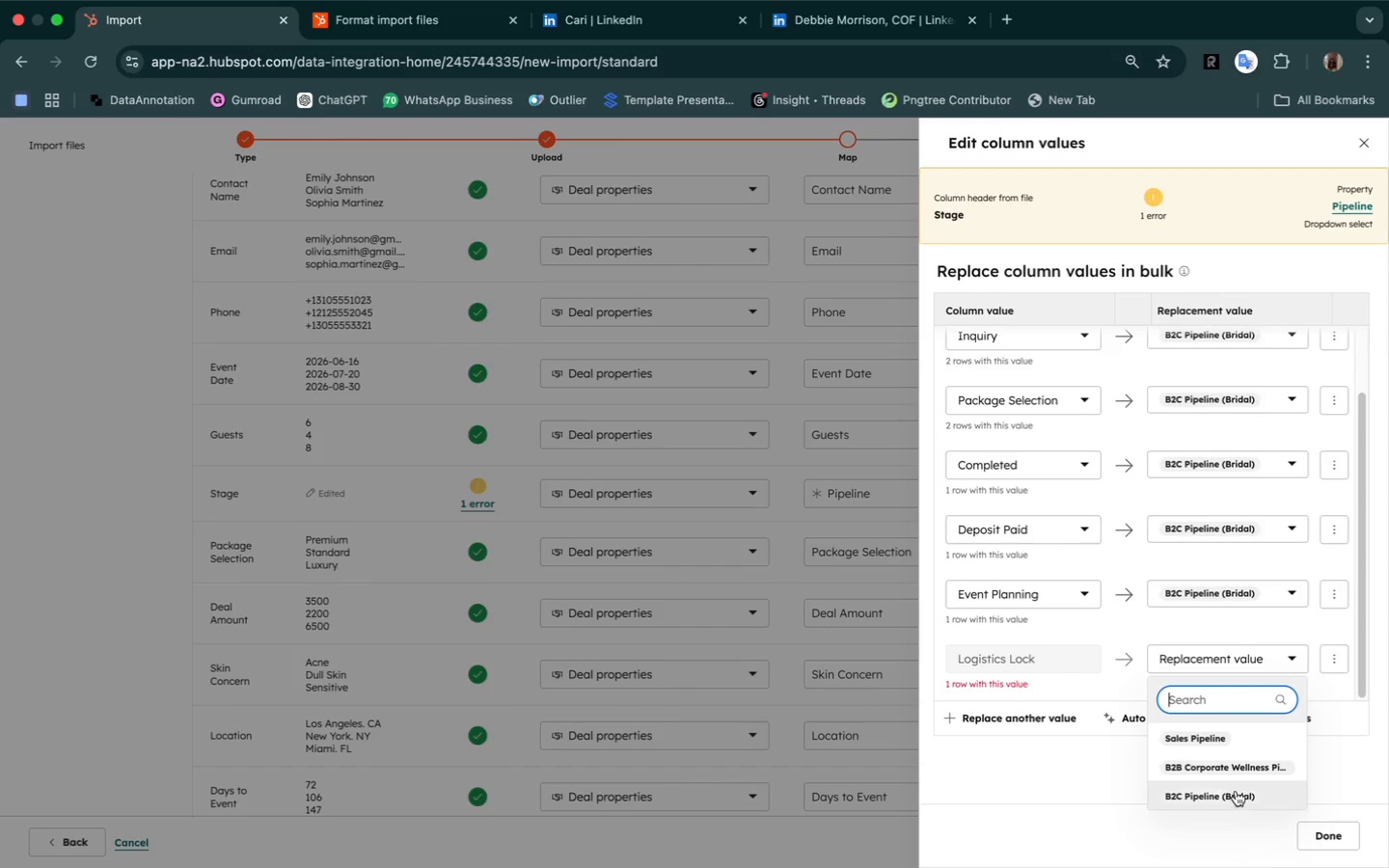 
left_click([1236, 791])
 